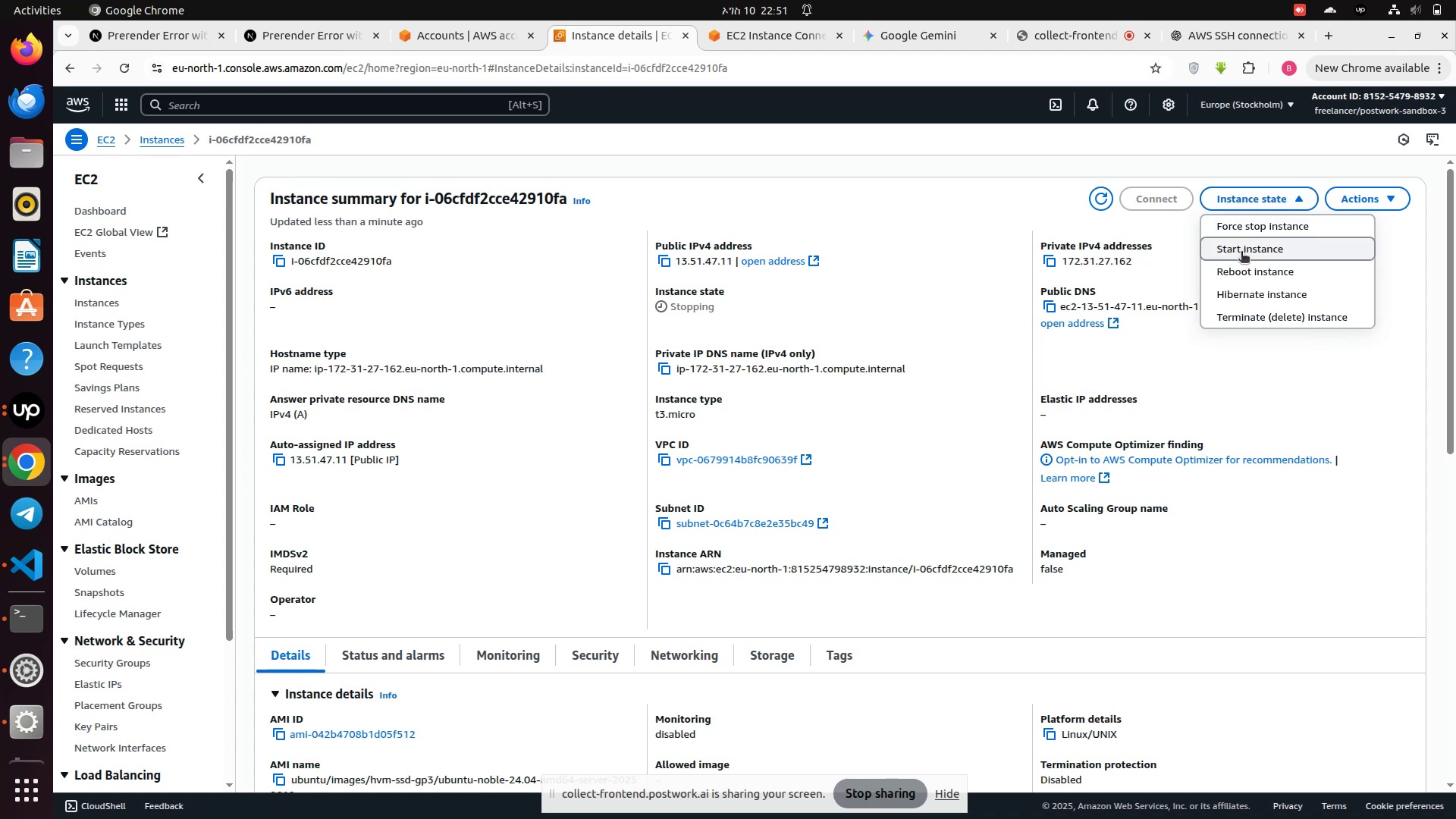 
scroll: coordinate [1223, 249], scroll_direction: up, amount: 1.0
 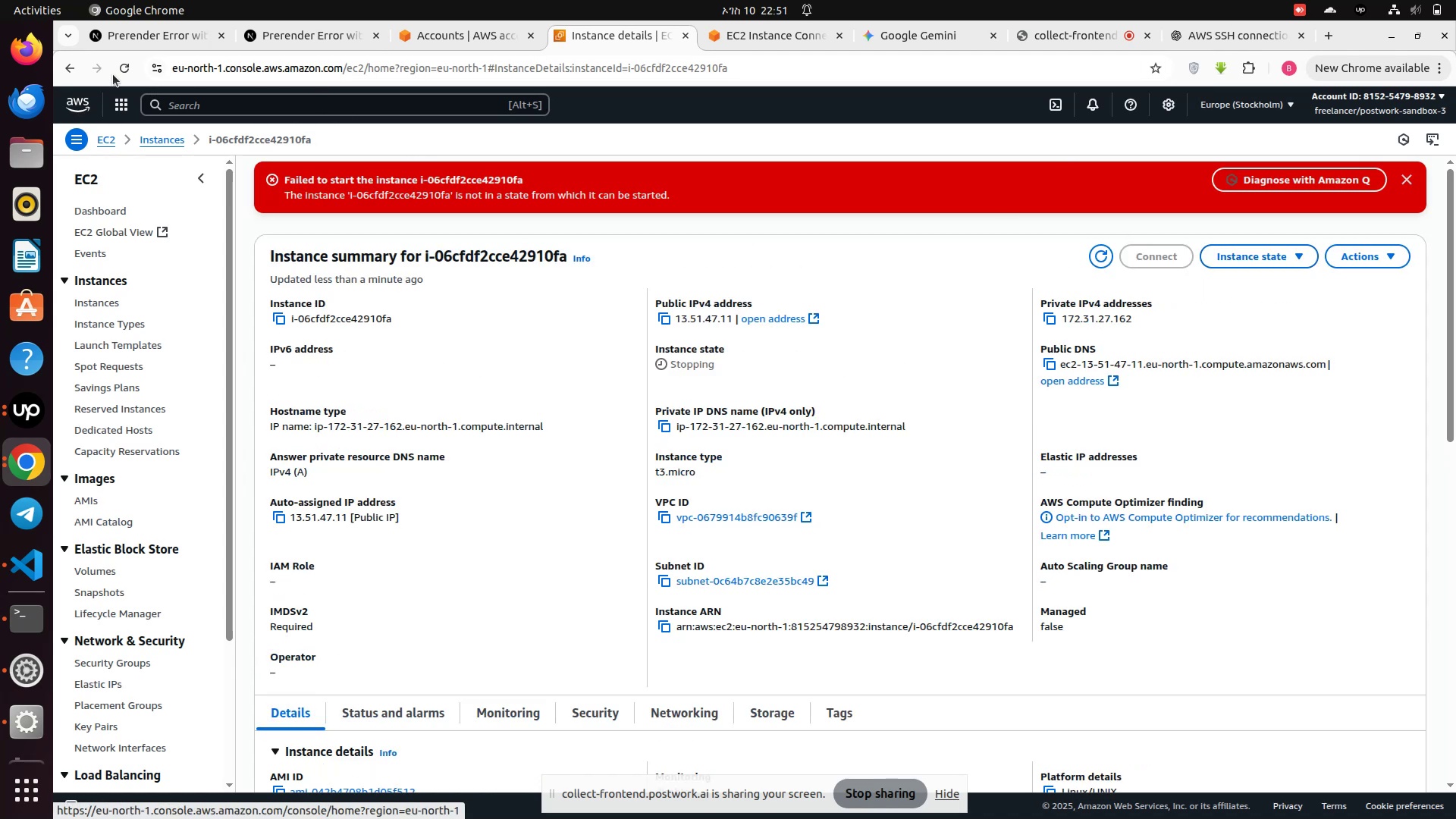 
left_click([133, 67])
 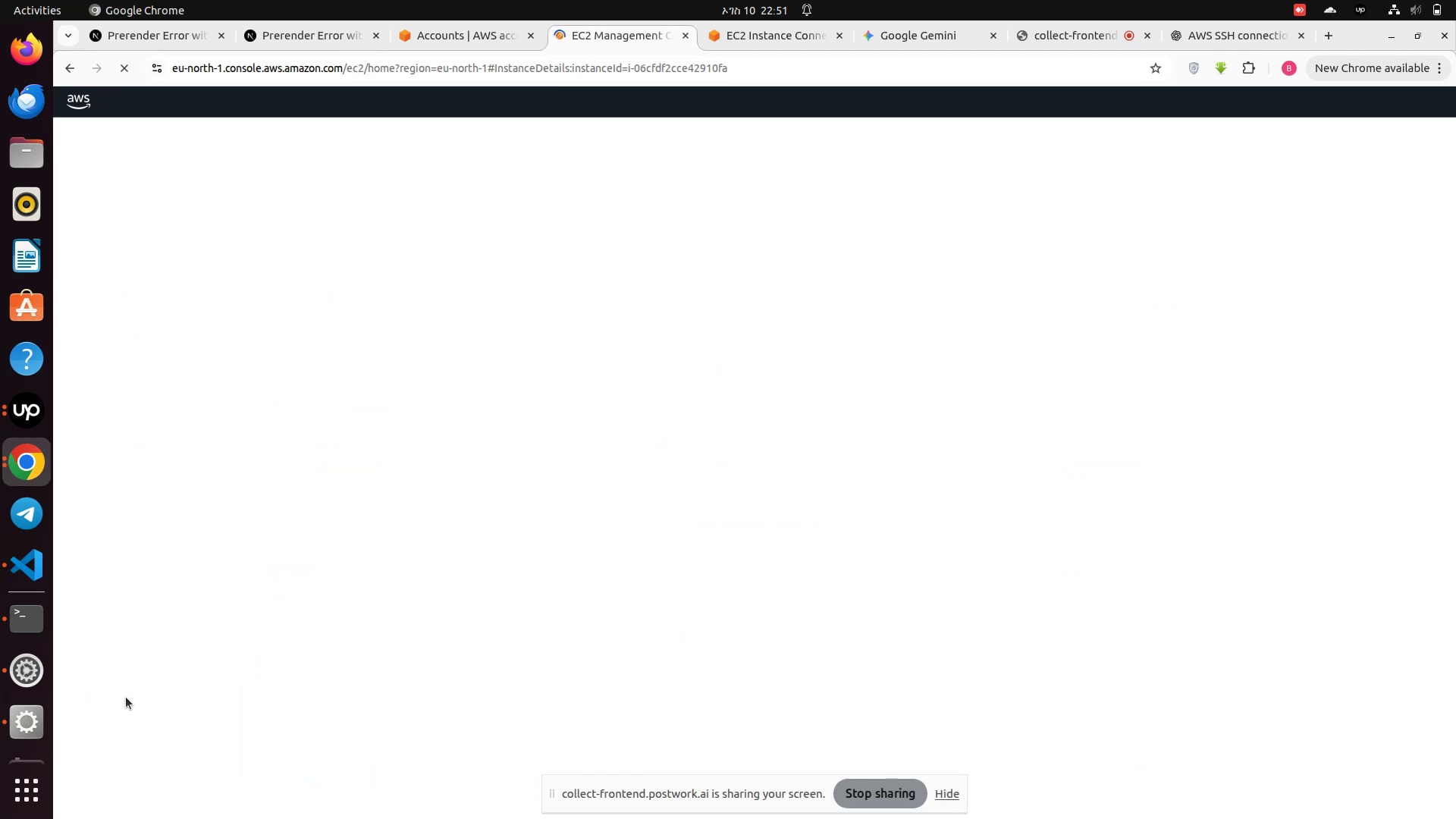 
left_click([28, 620])
 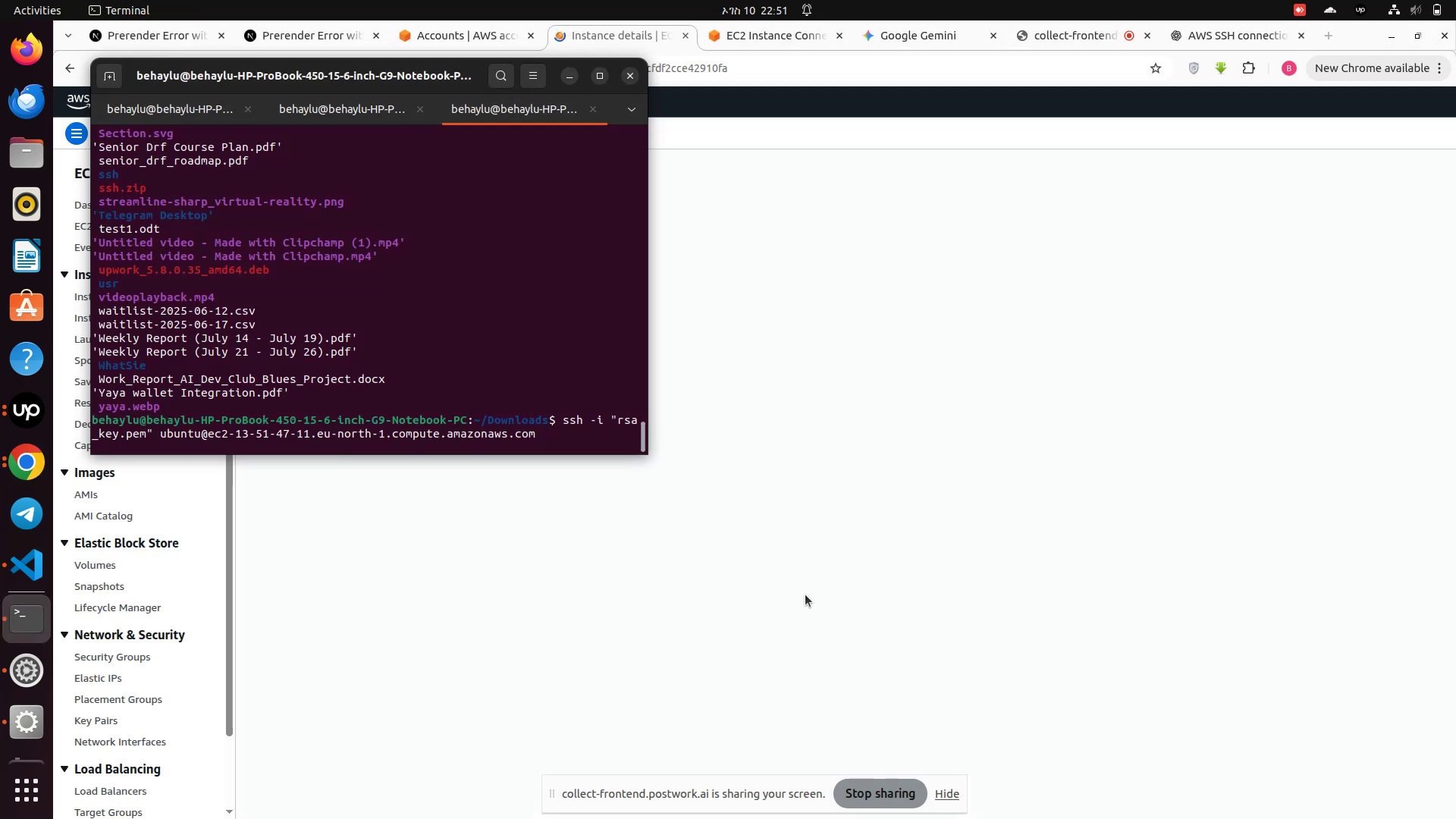 
wait(6.29)
 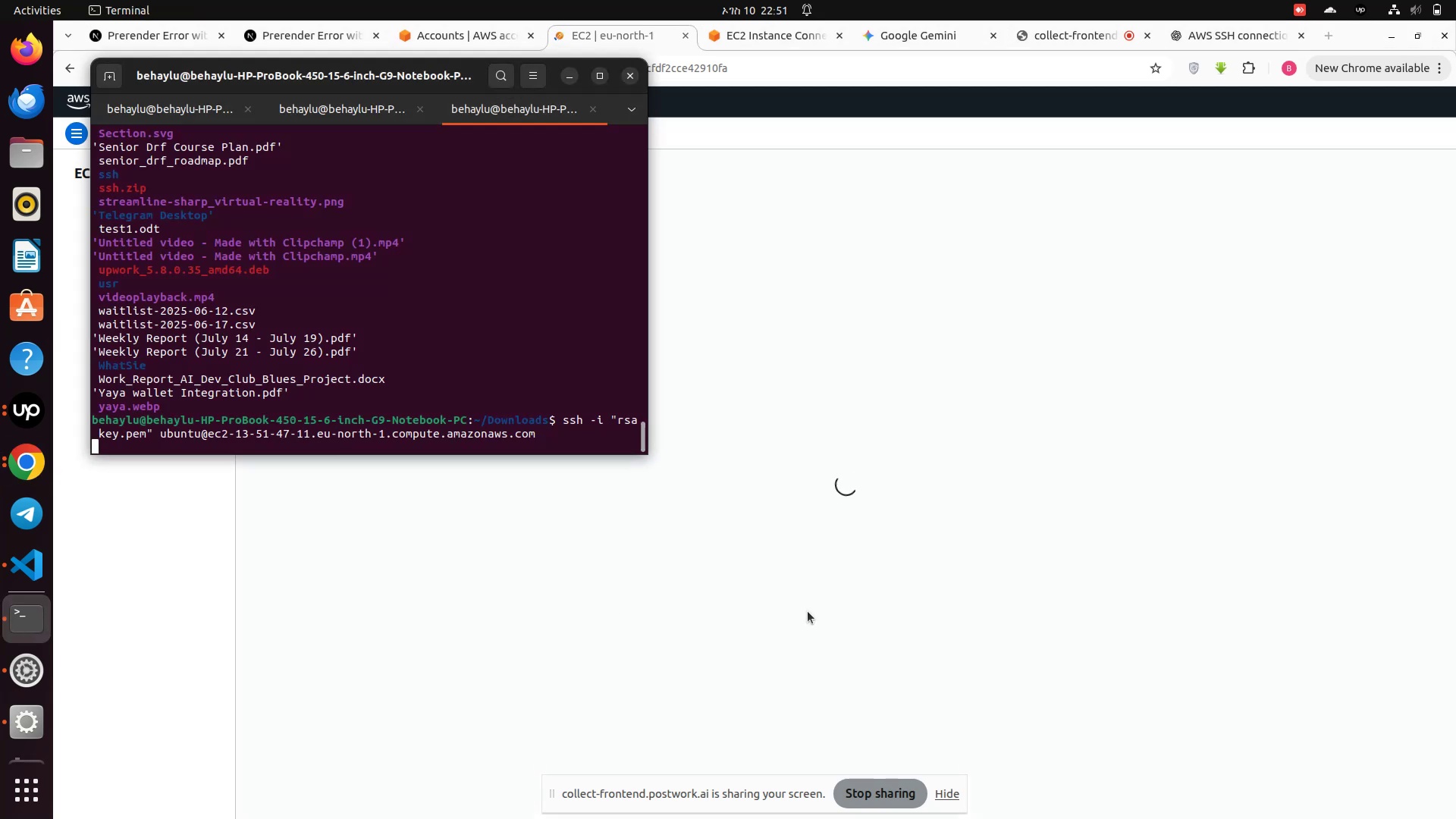 
left_click([805, 595])
 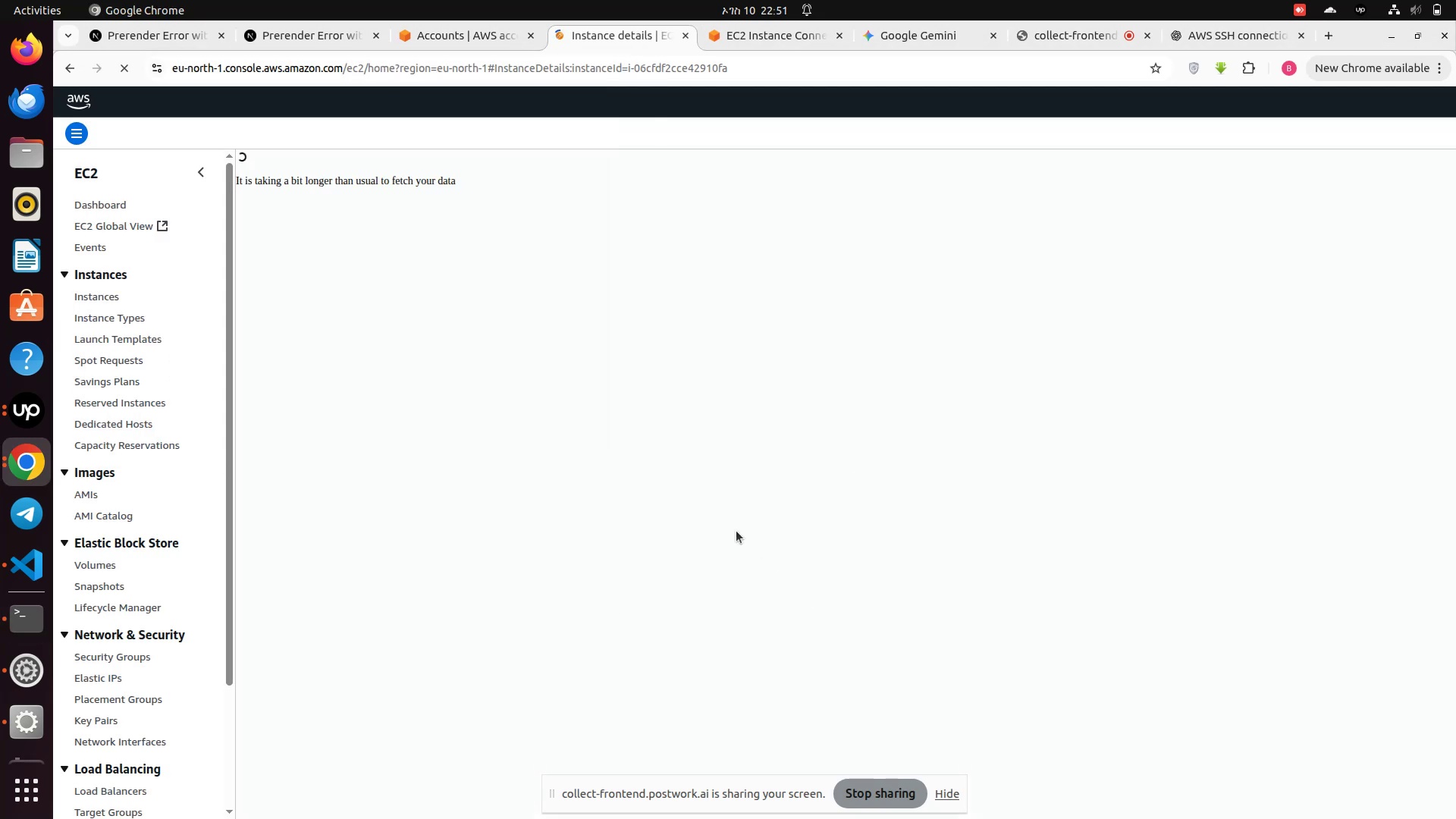 
mouse_move([654, 488])
 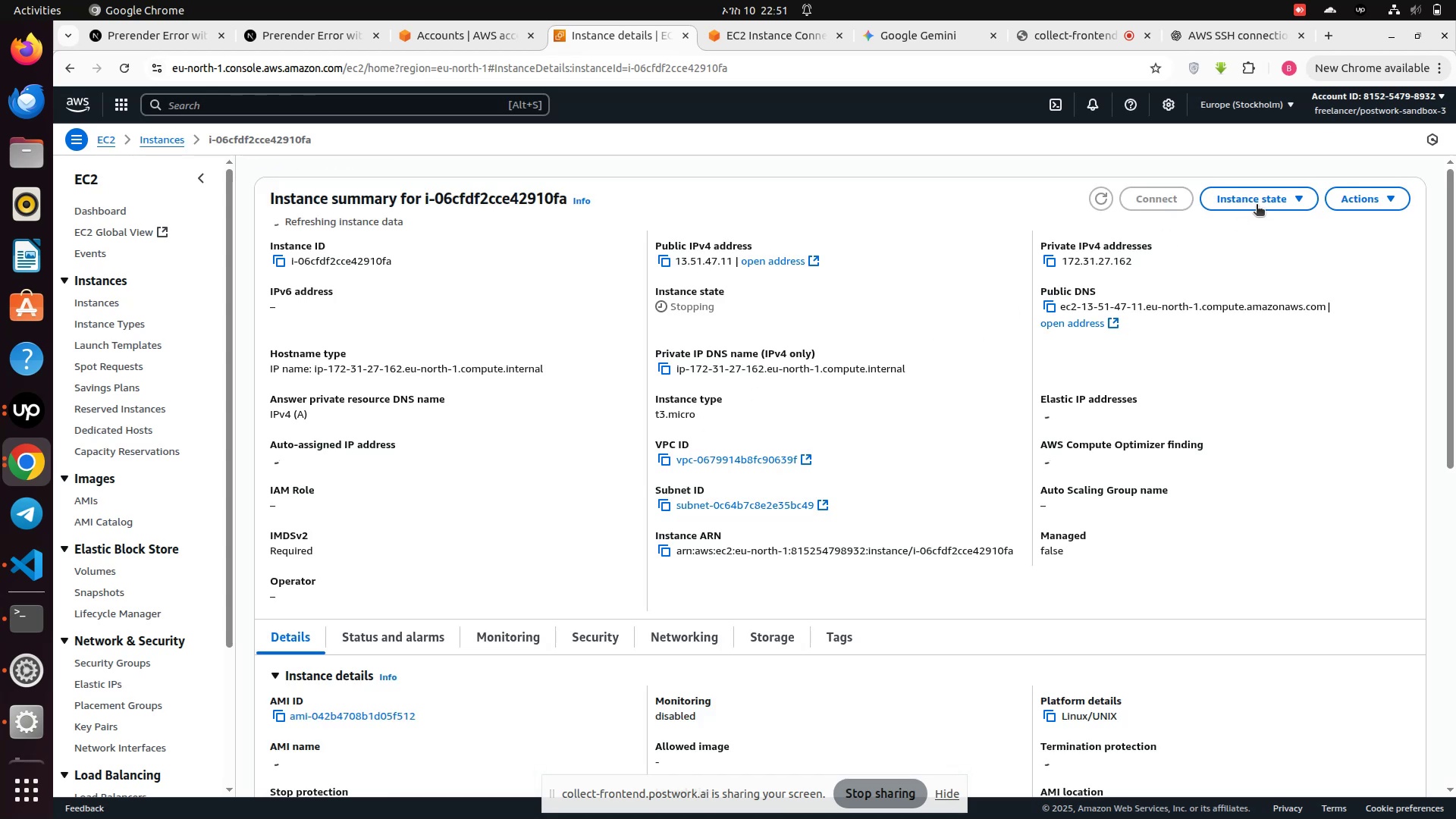 
left_click([1259, 201])
 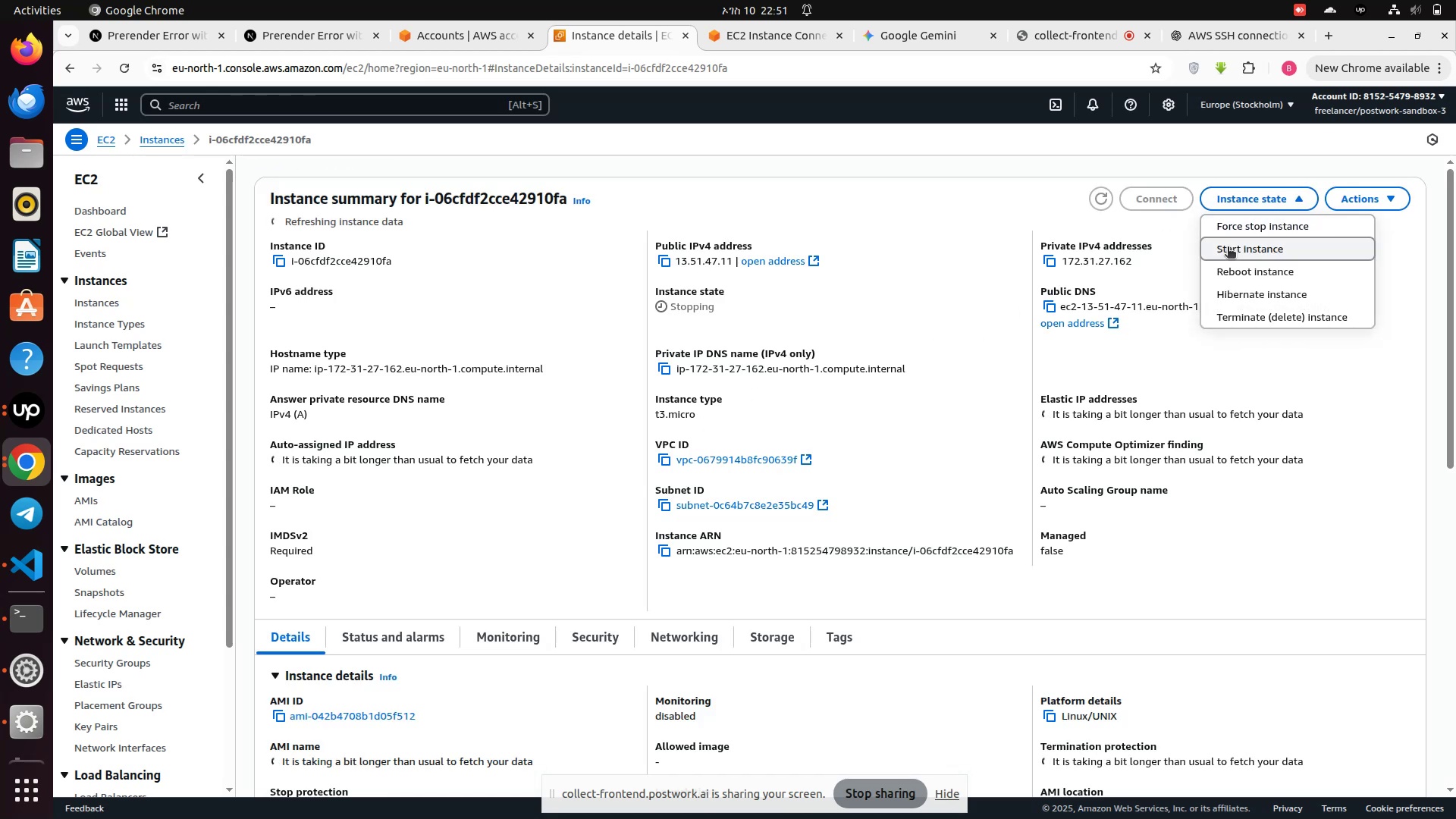 
left_click([1228, 248])
 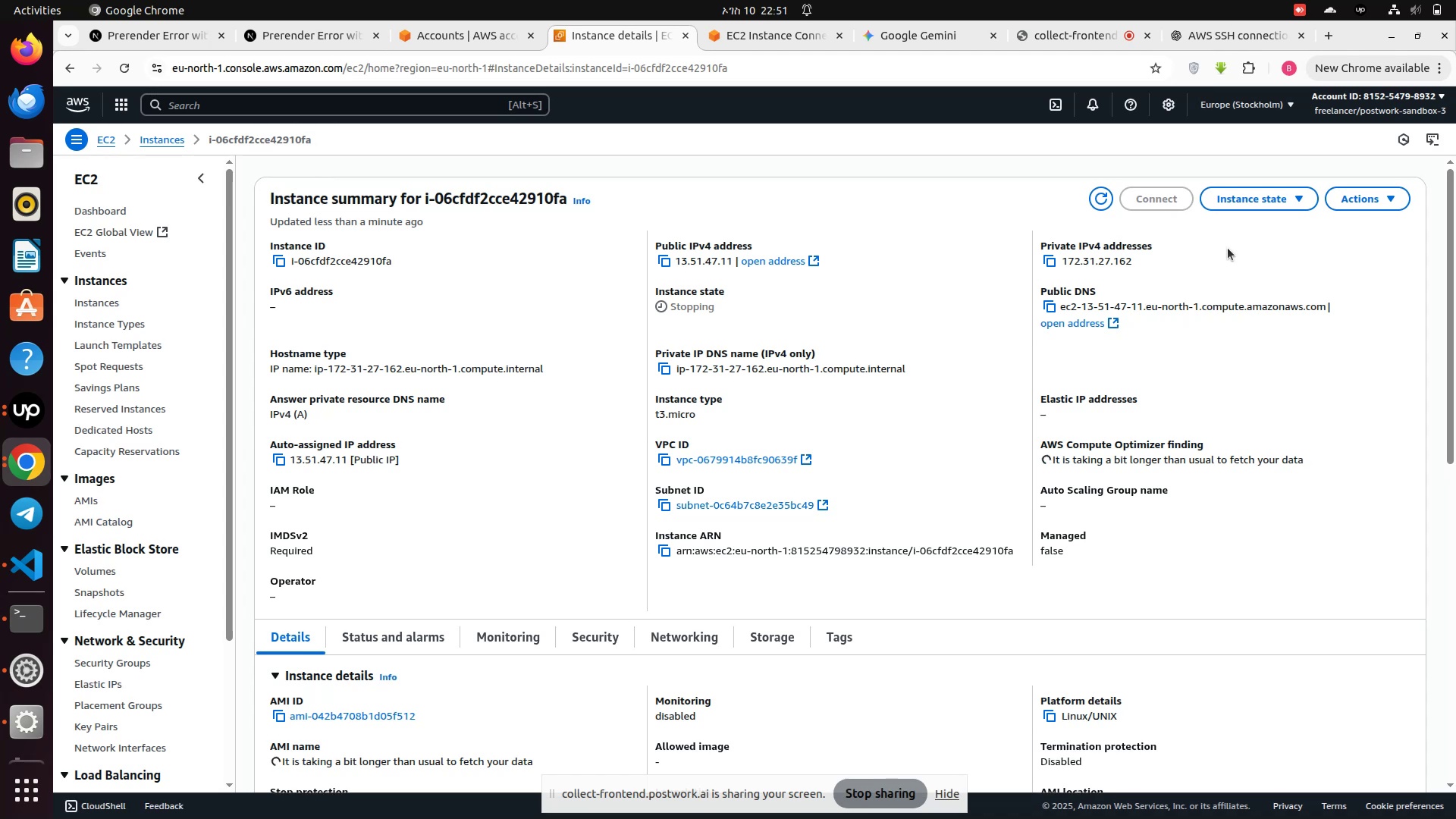 
wait(6.15)
 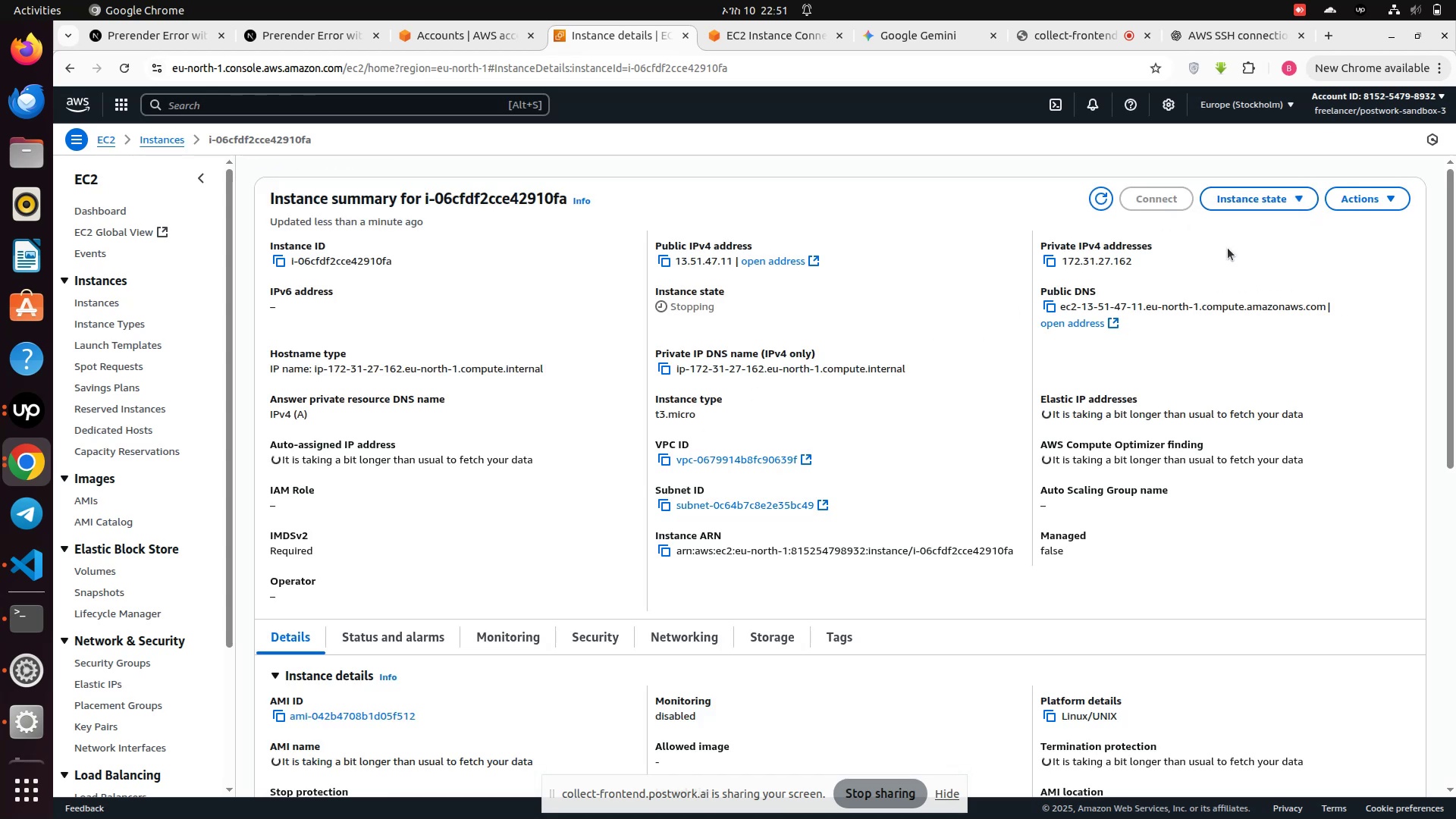 
left_click([1244, 193])
 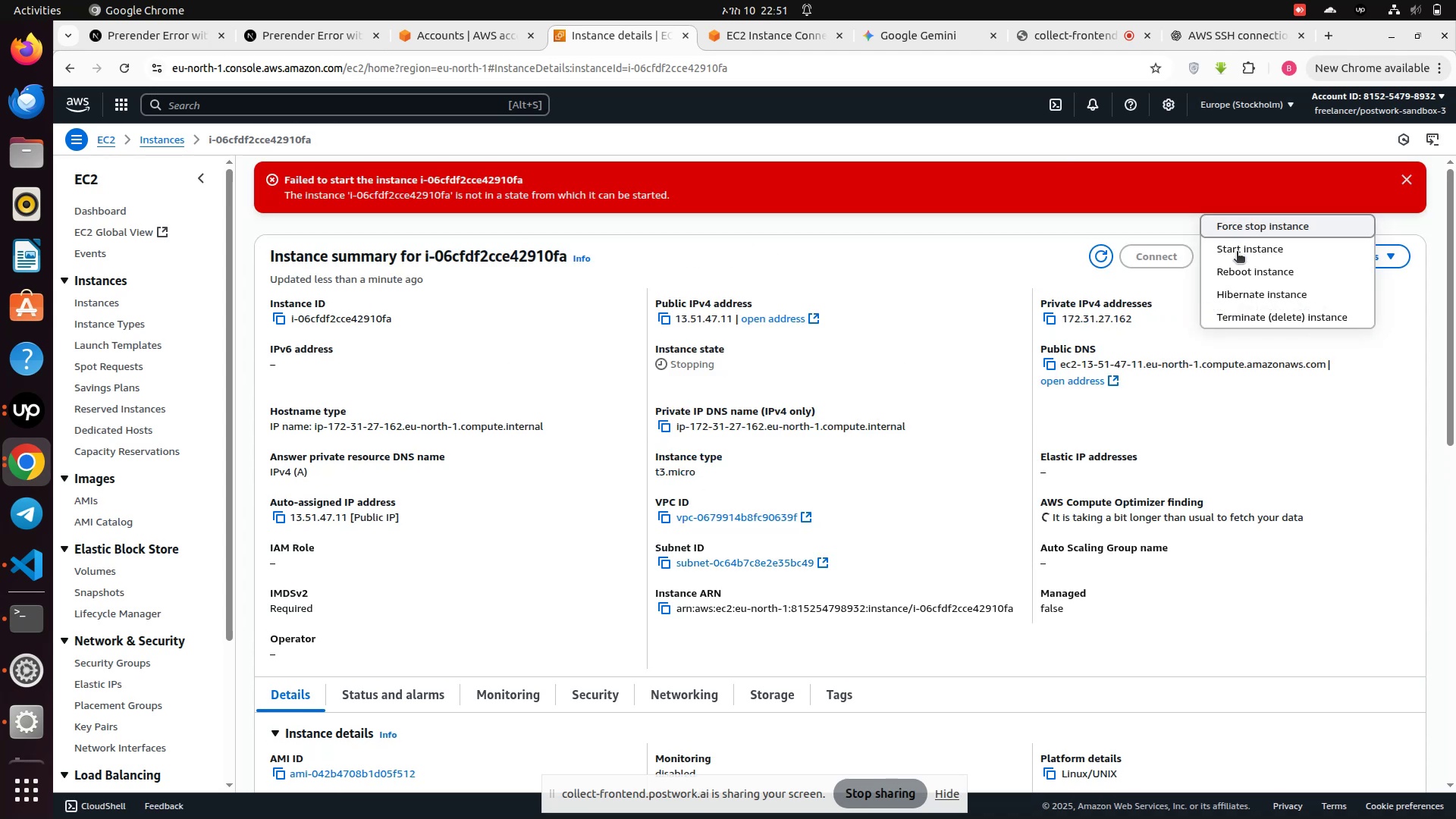 
left_click([1237, 253])
 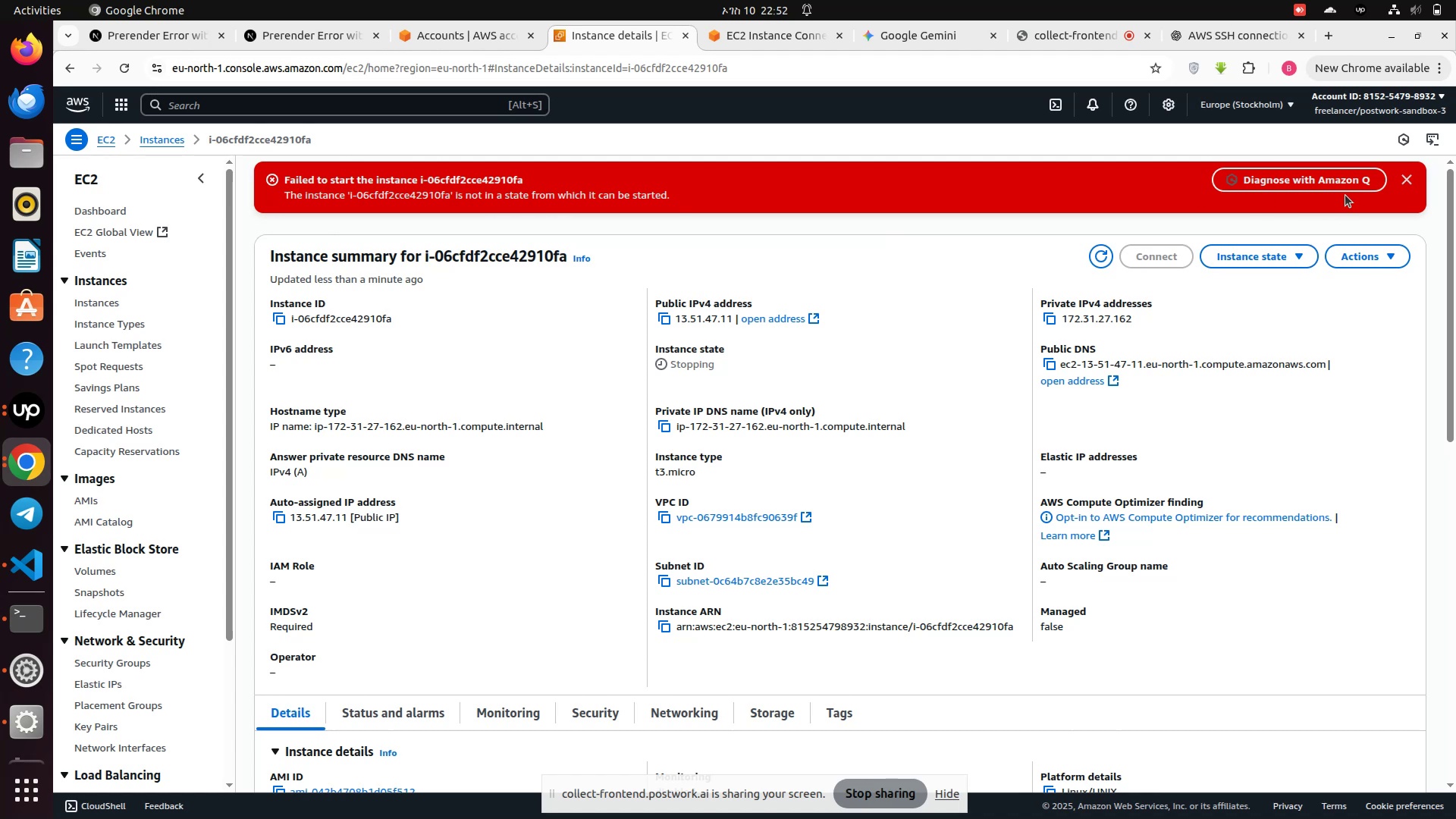 
wait(7.53)
 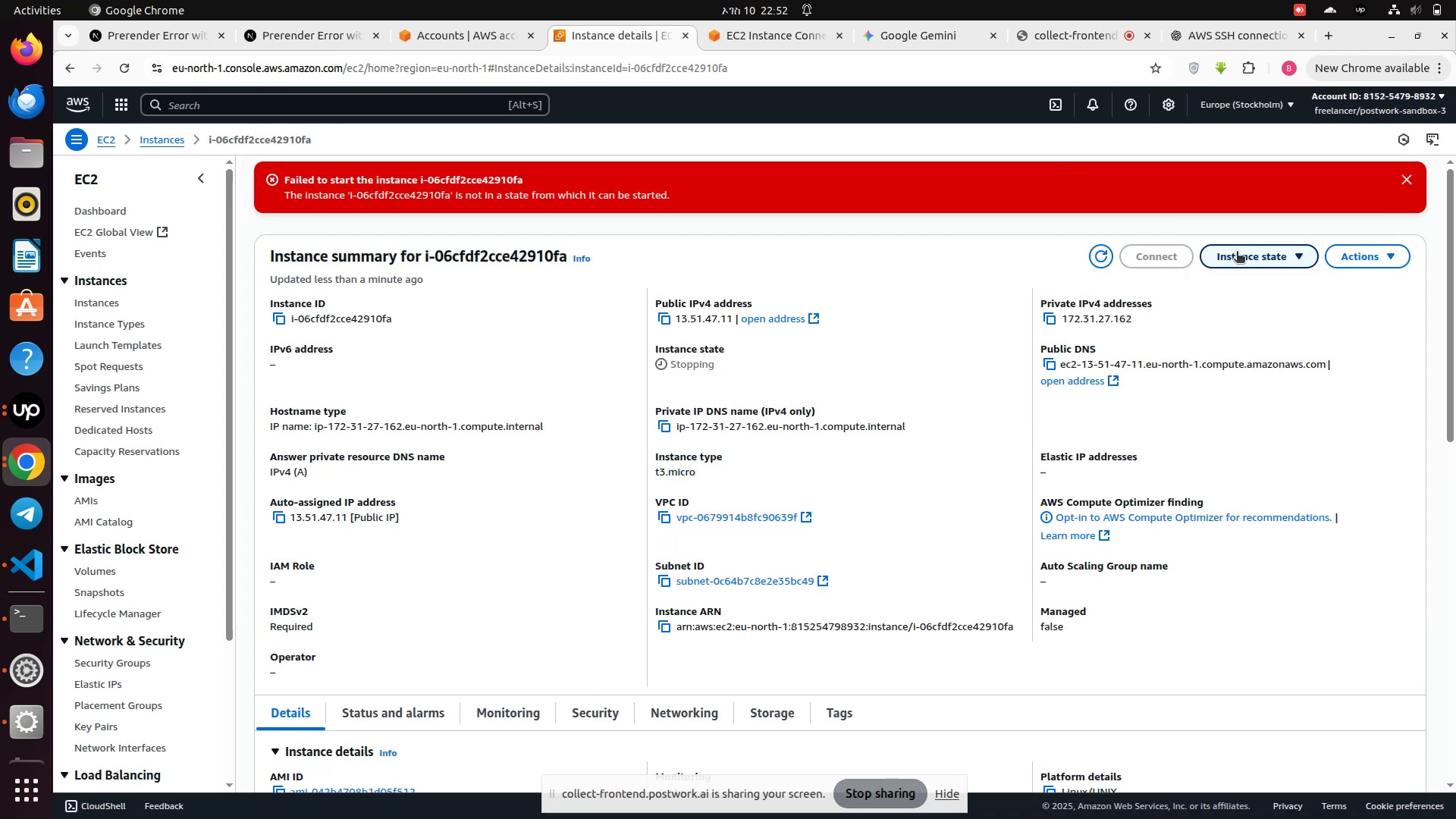 
left_click([1410, 186])
 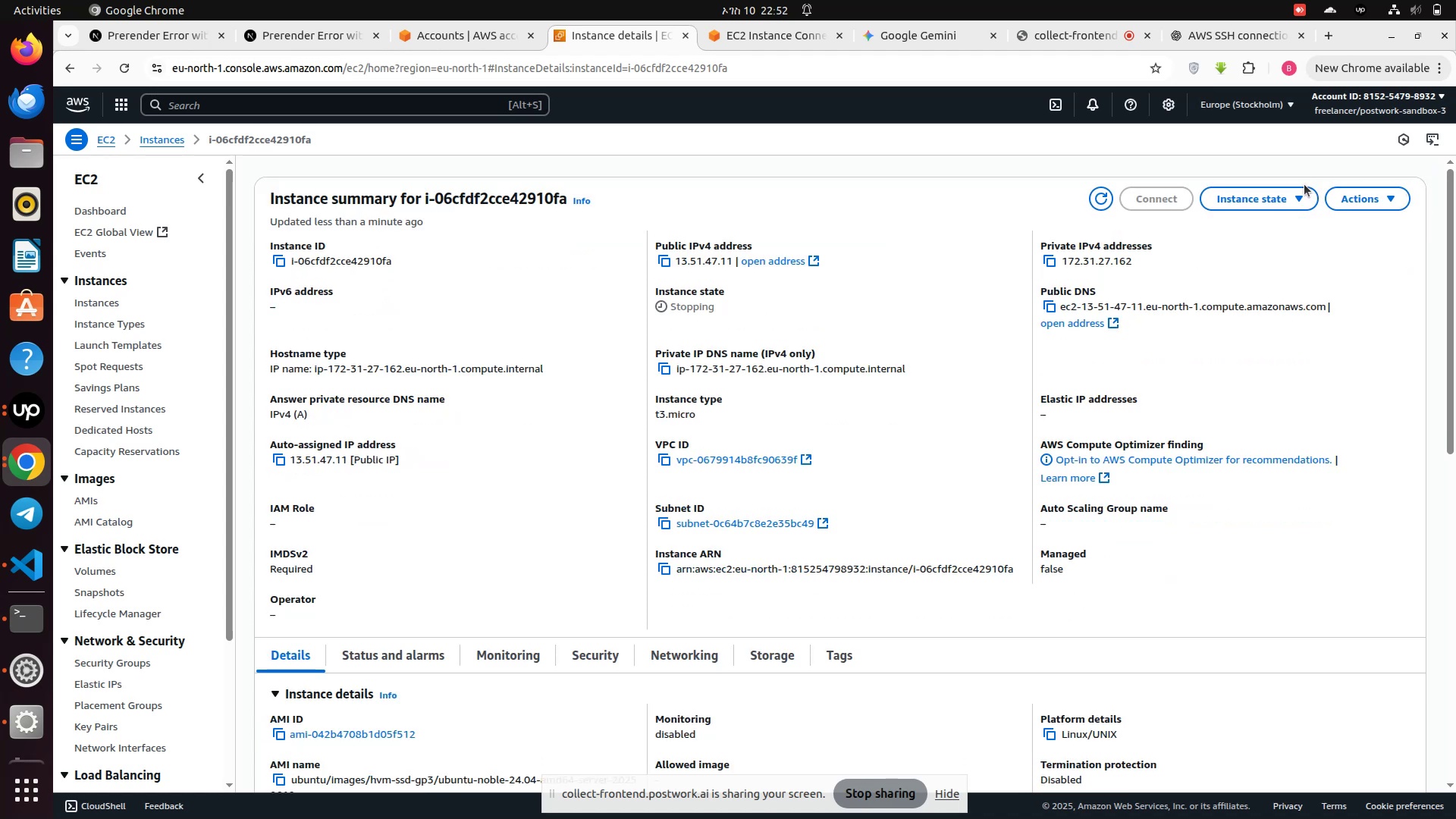 
left_click([1280, 192])
 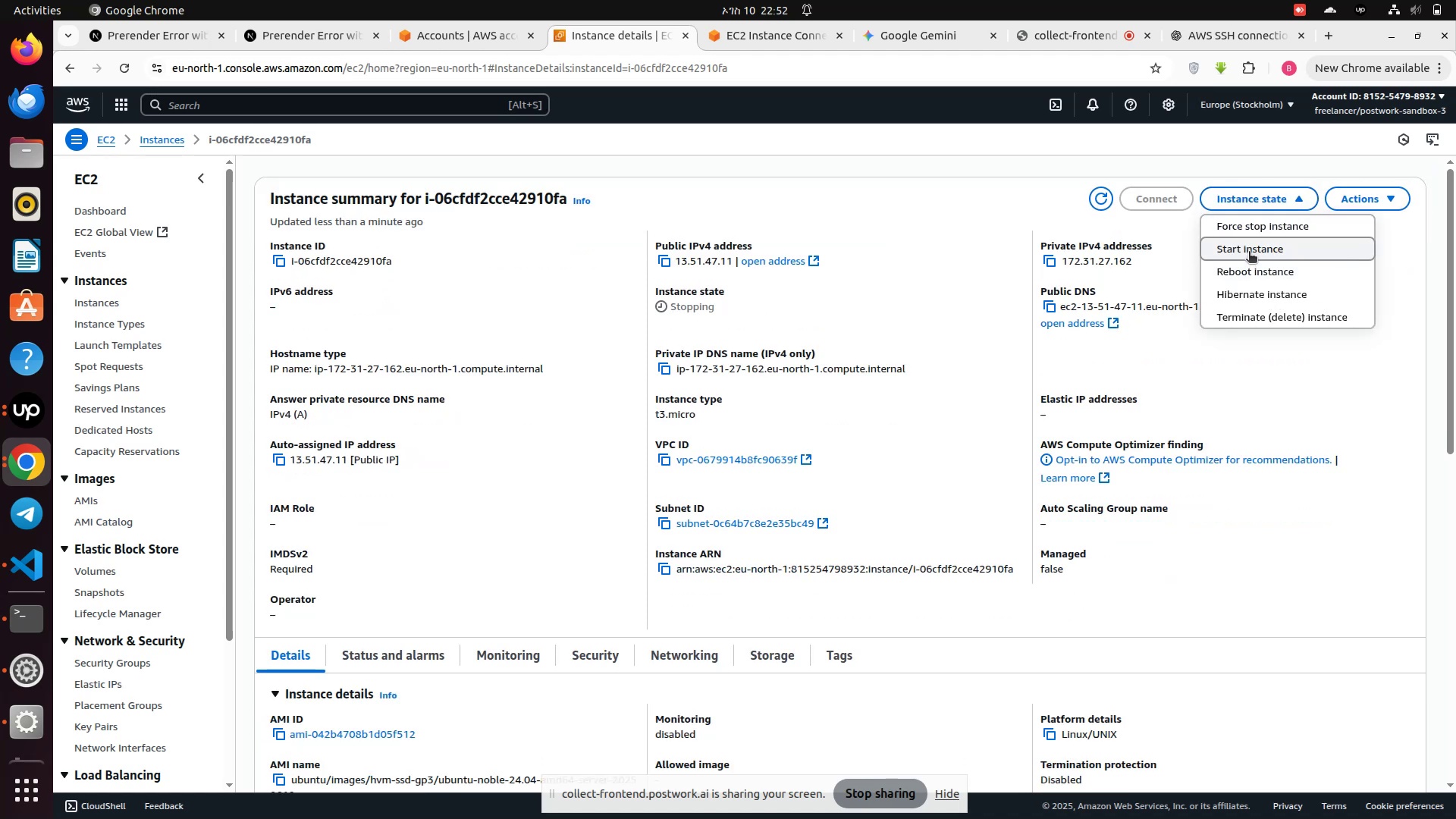 
left_click([1249, 253])
 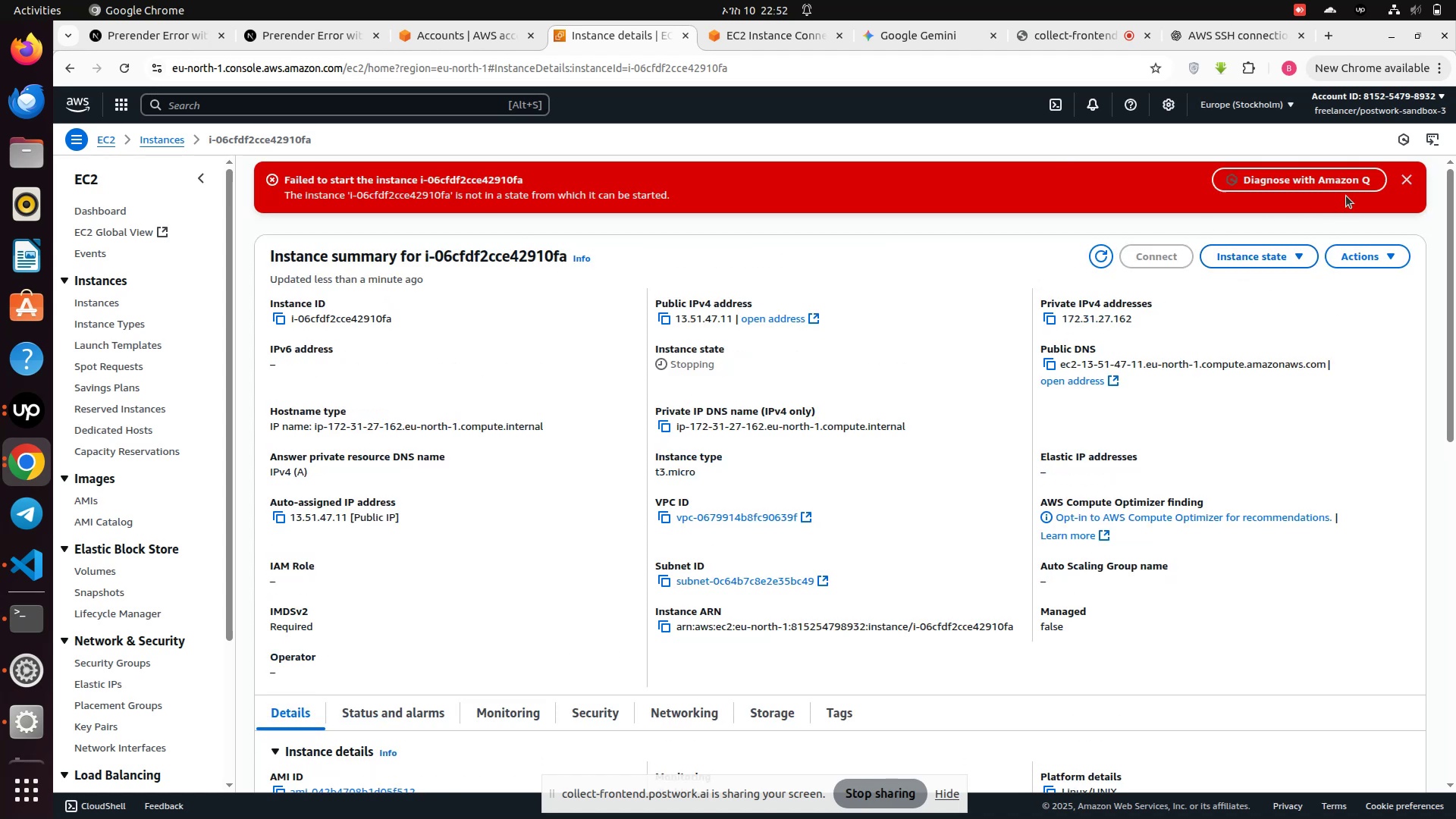 
left_click([1408, 175])
 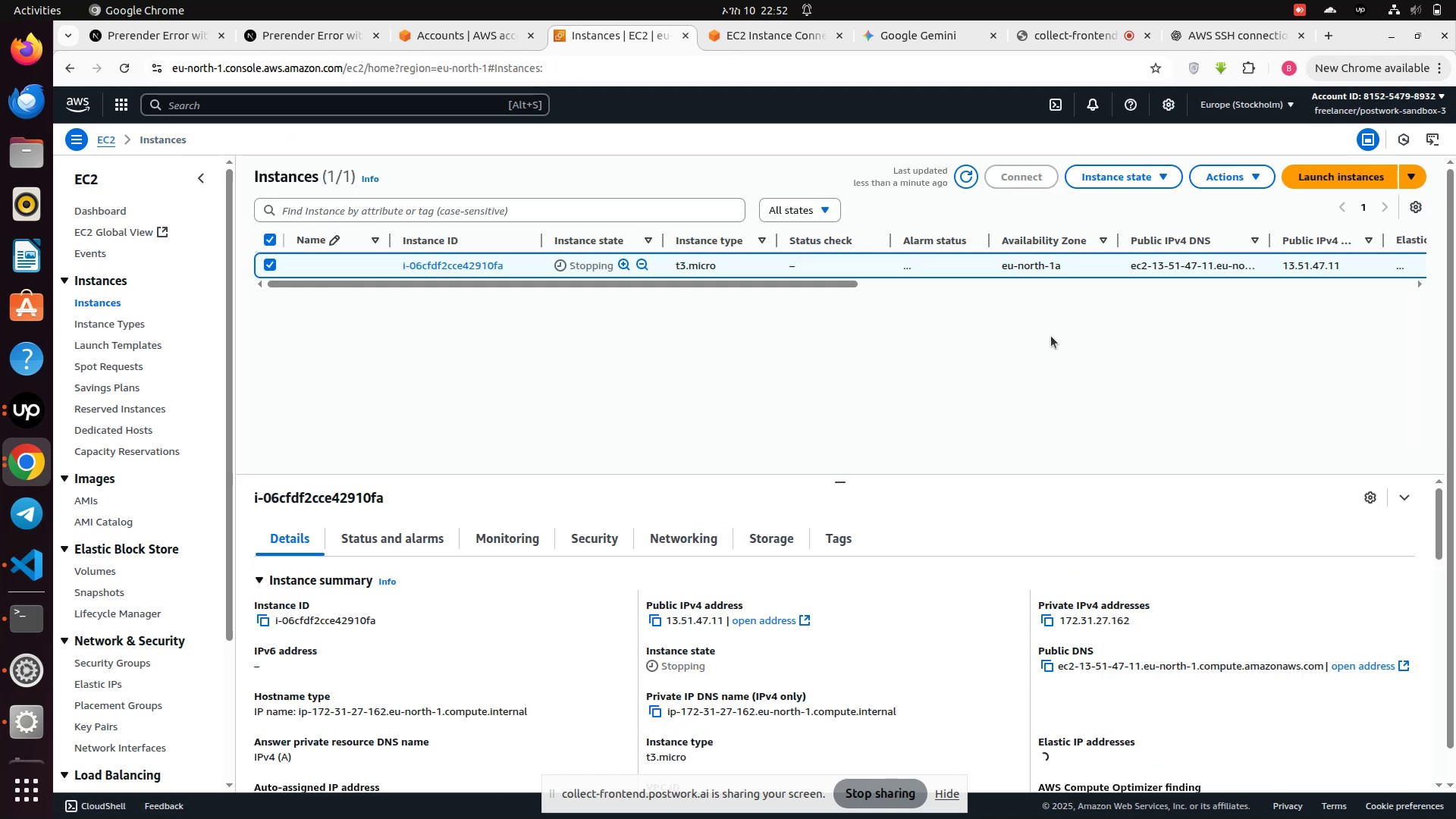 
wait(11.1)
 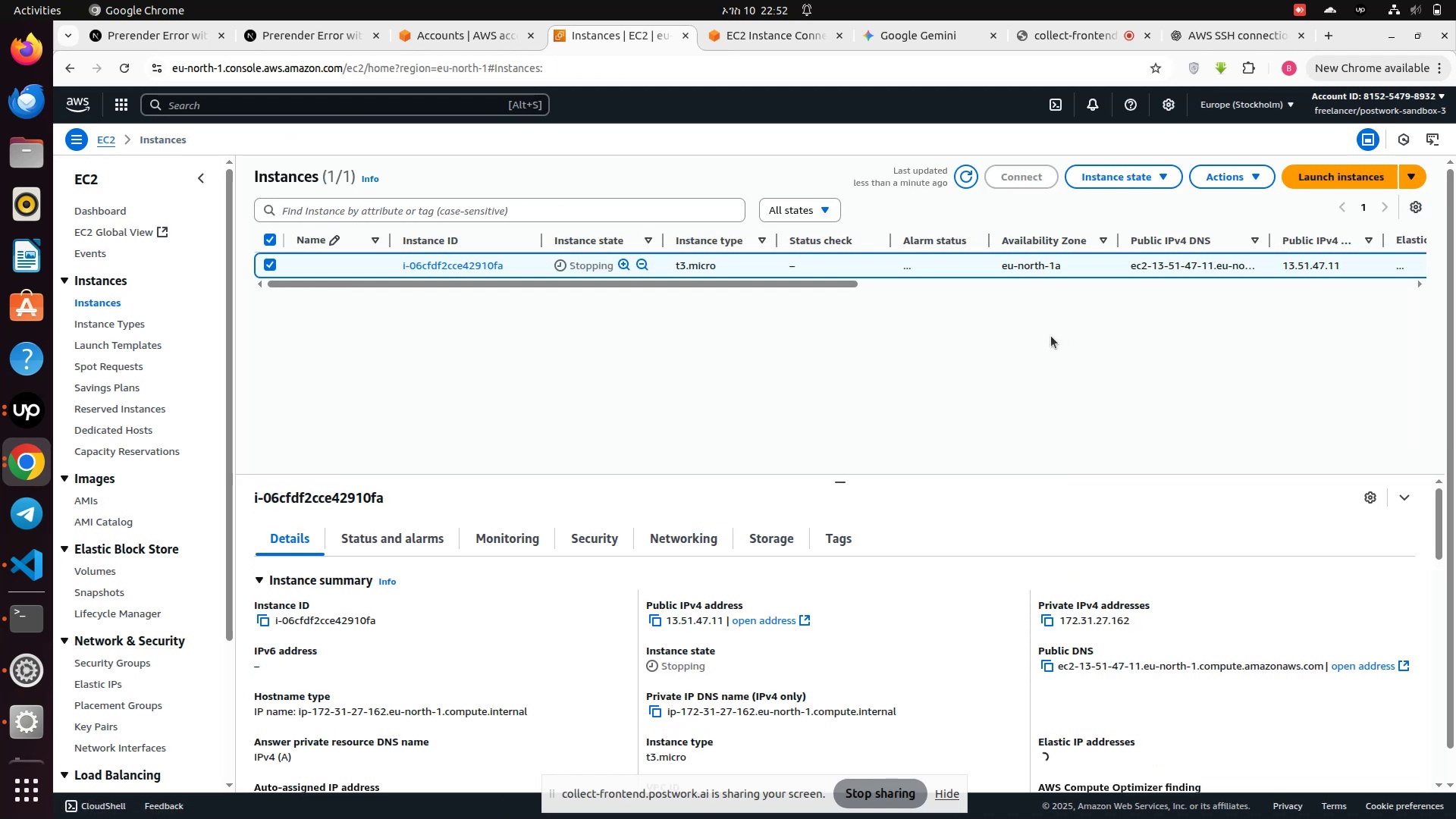 
left_click([557, 266])
 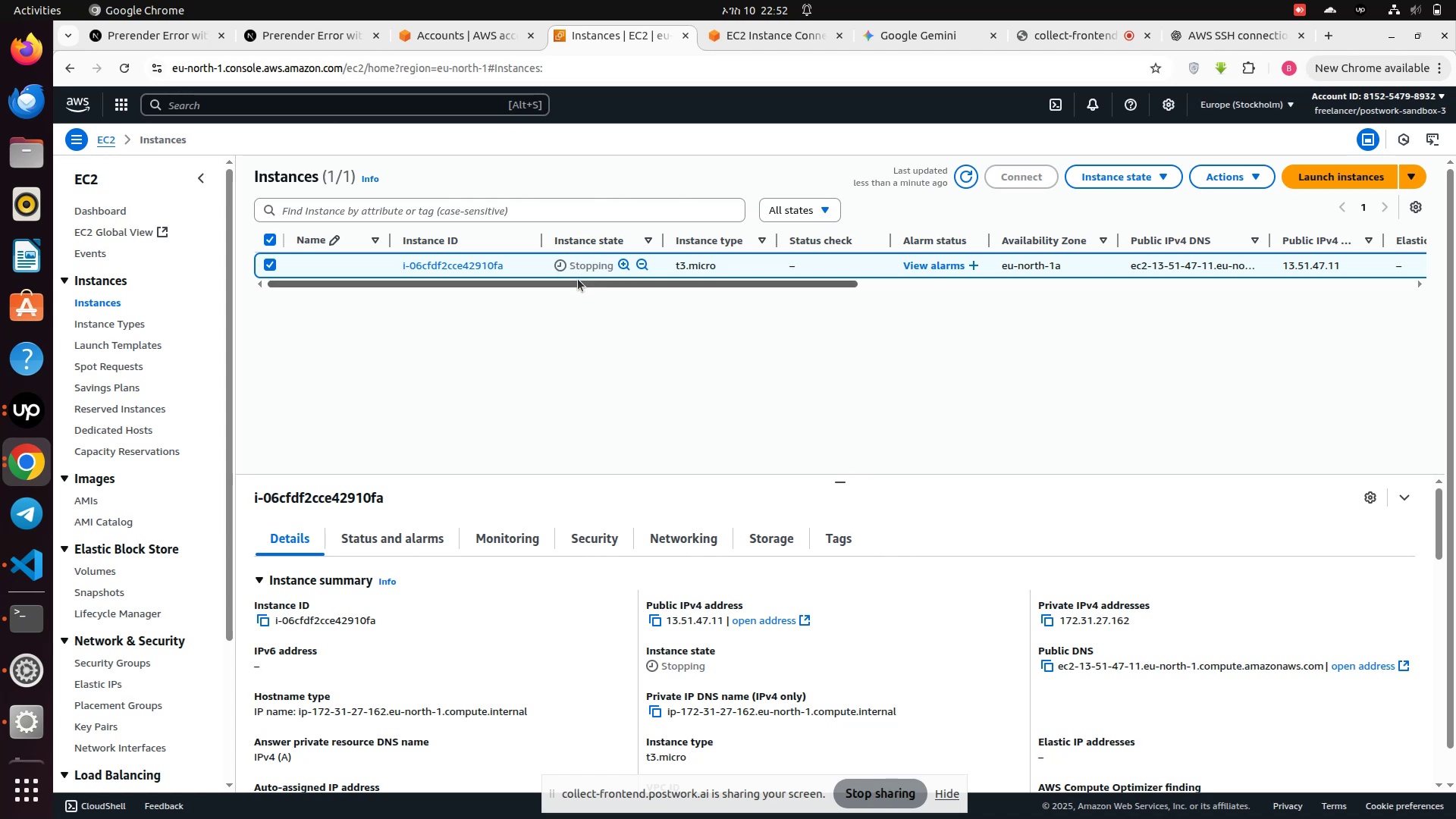 
left_click_drag(start_coordinate=[578, 279], to_coordinate=[1238, 284])
 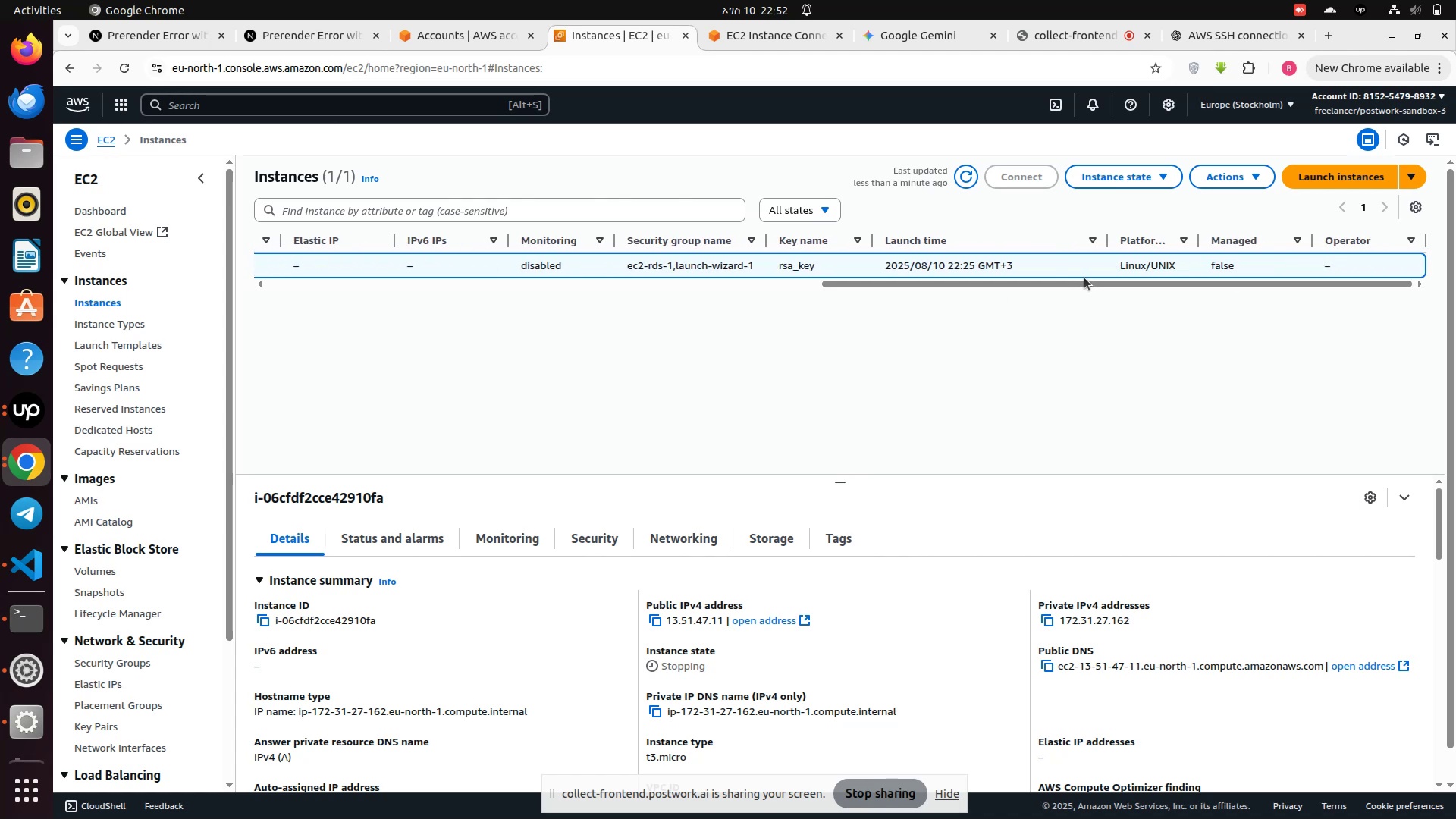 
left_click([1076, 279])
 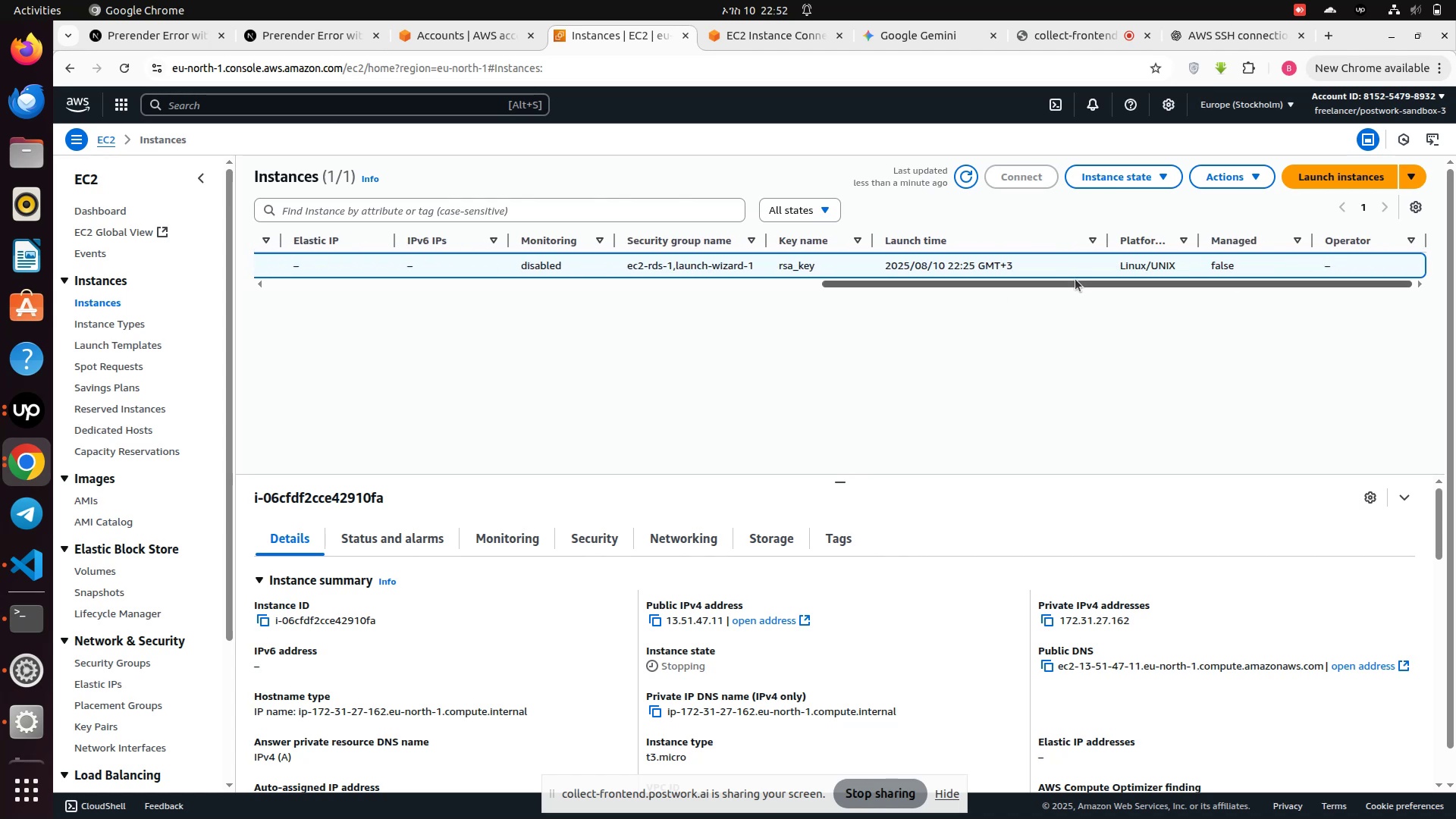 
left_click_drag(start_coordinate=[1075, 279], to_coordinate=[0, 348])
 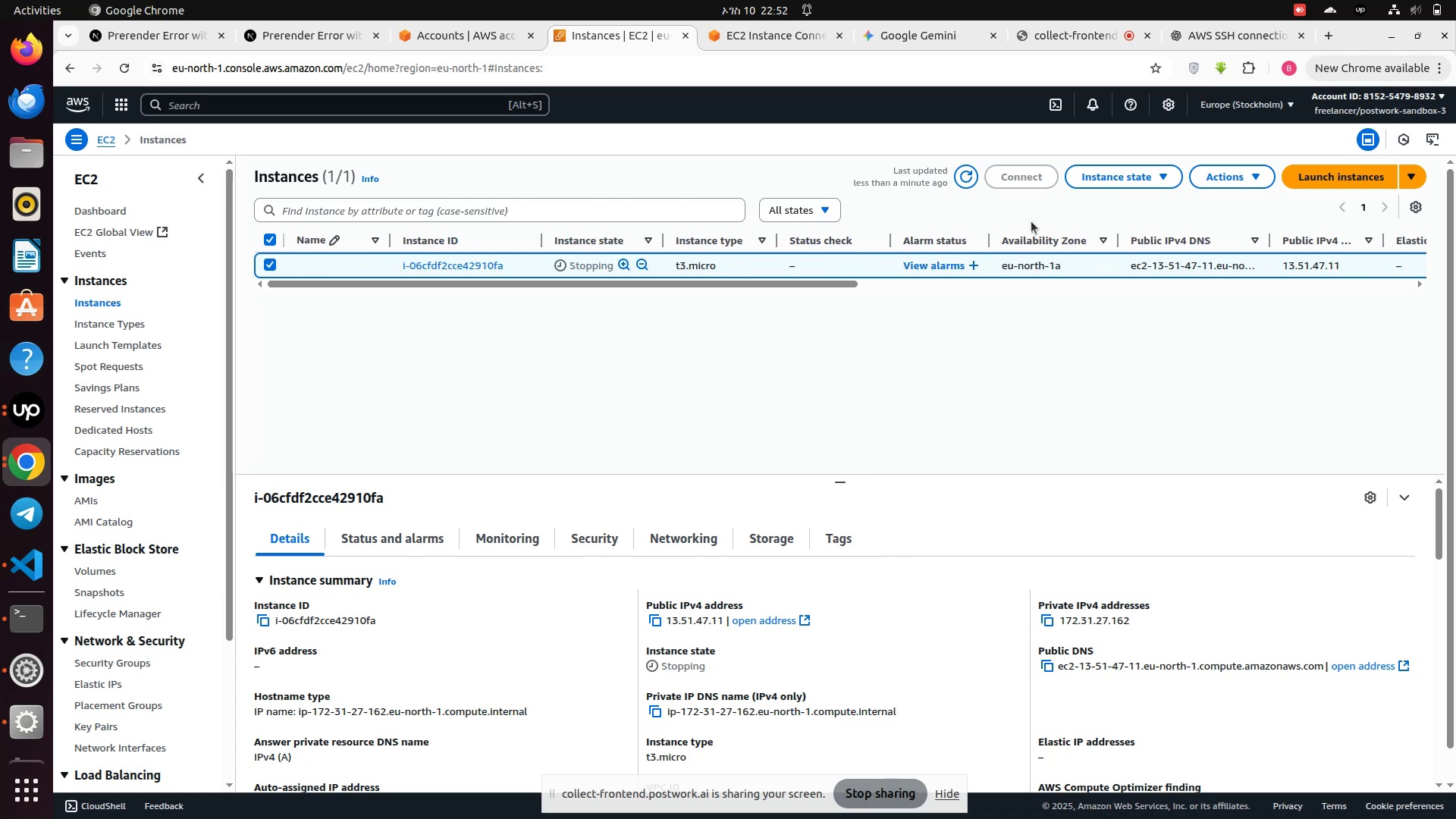 
left_click([967, 184])
 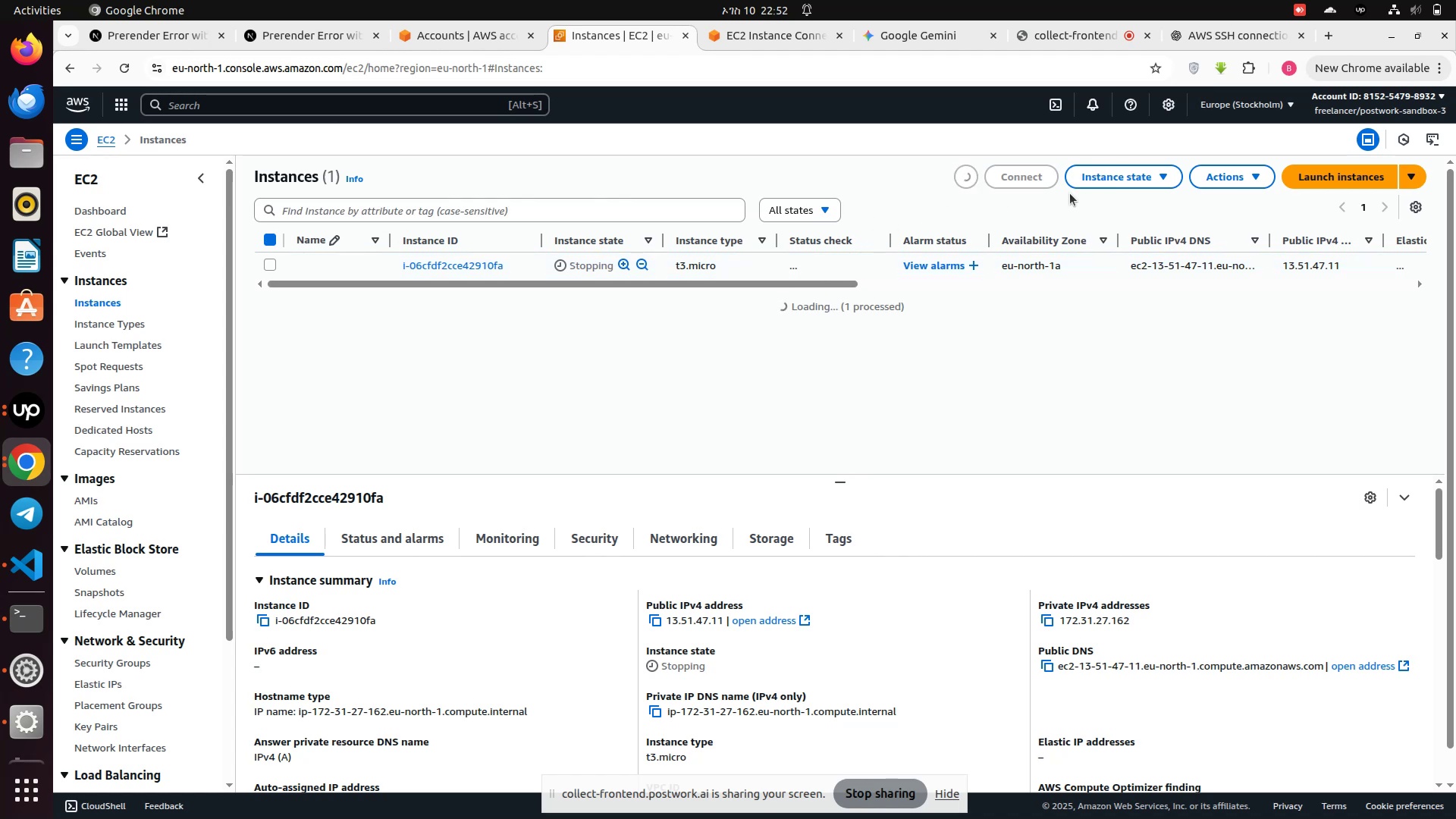 
left_click([1103, 179])
 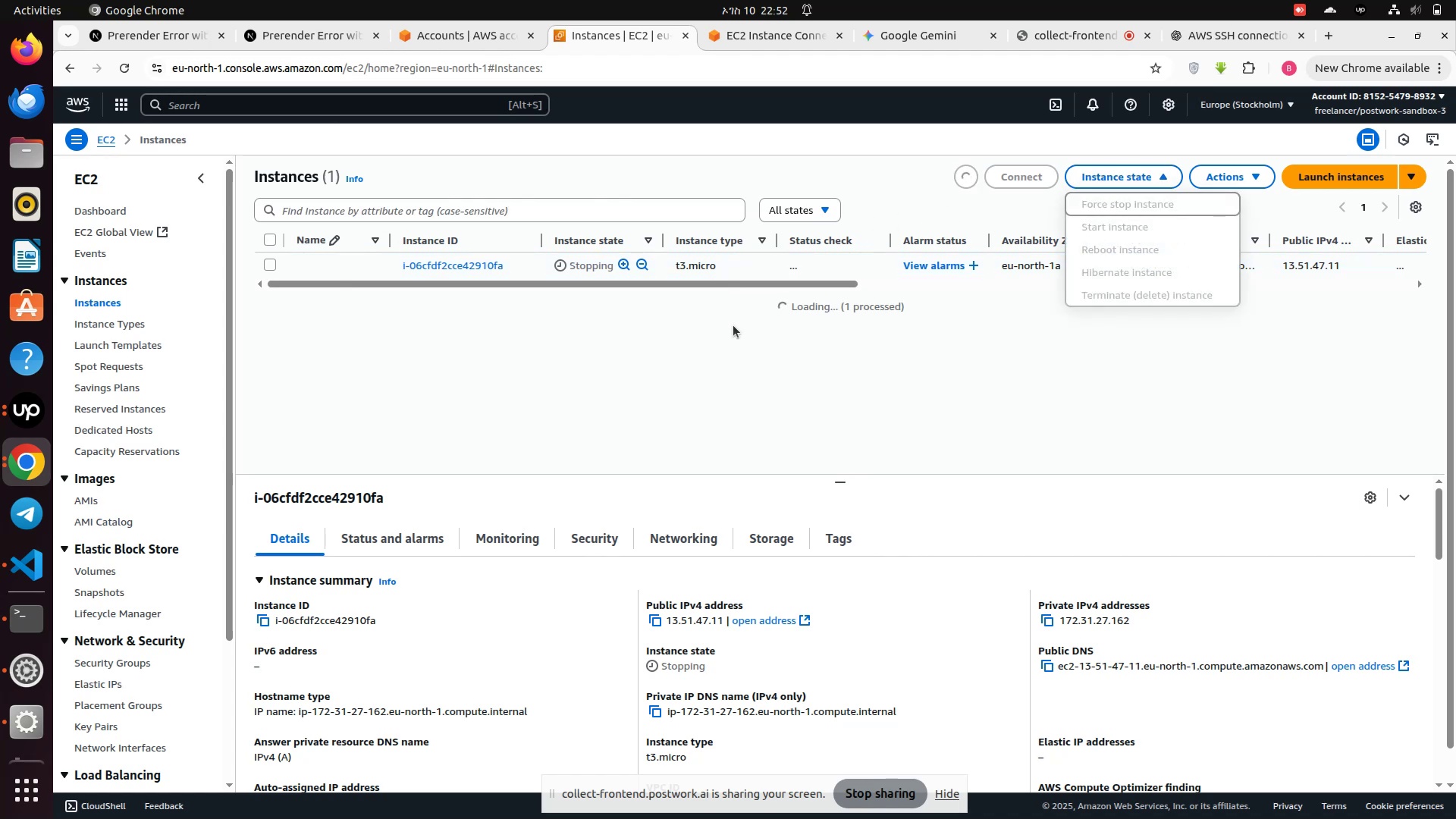 
left_click([733, 325])
 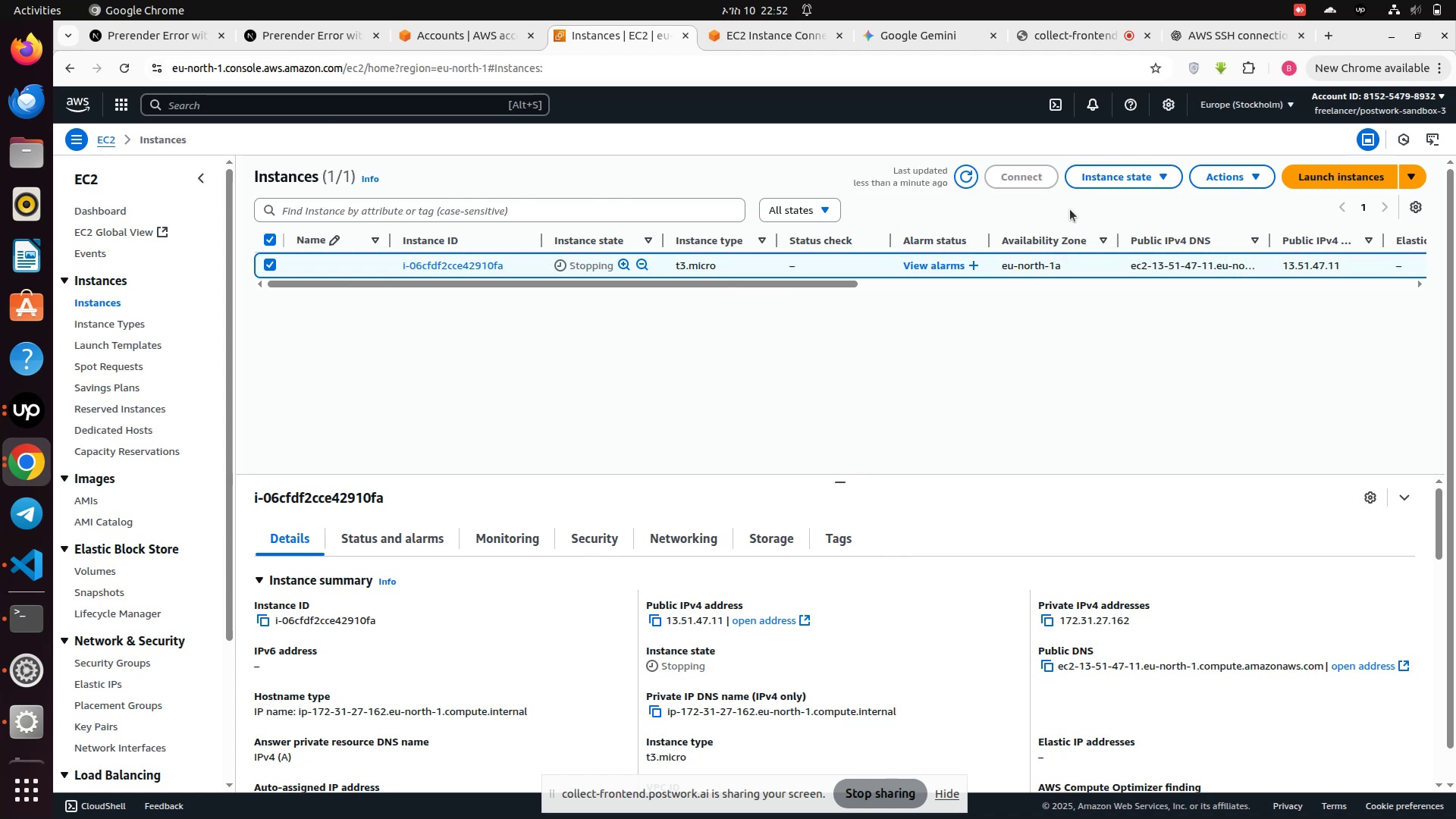 
left_click([1089, 179])
 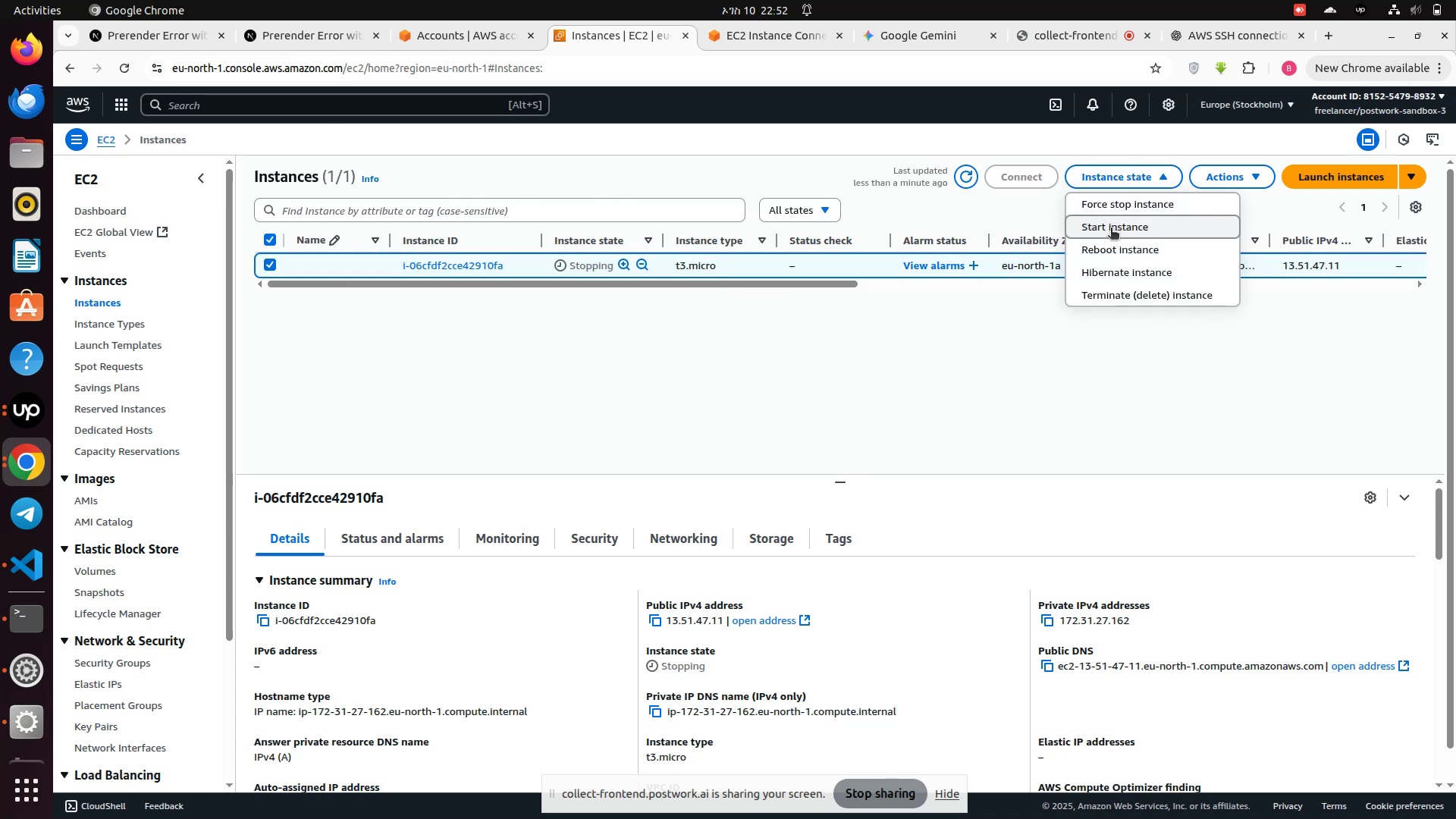 
left_click([1109, 229])
 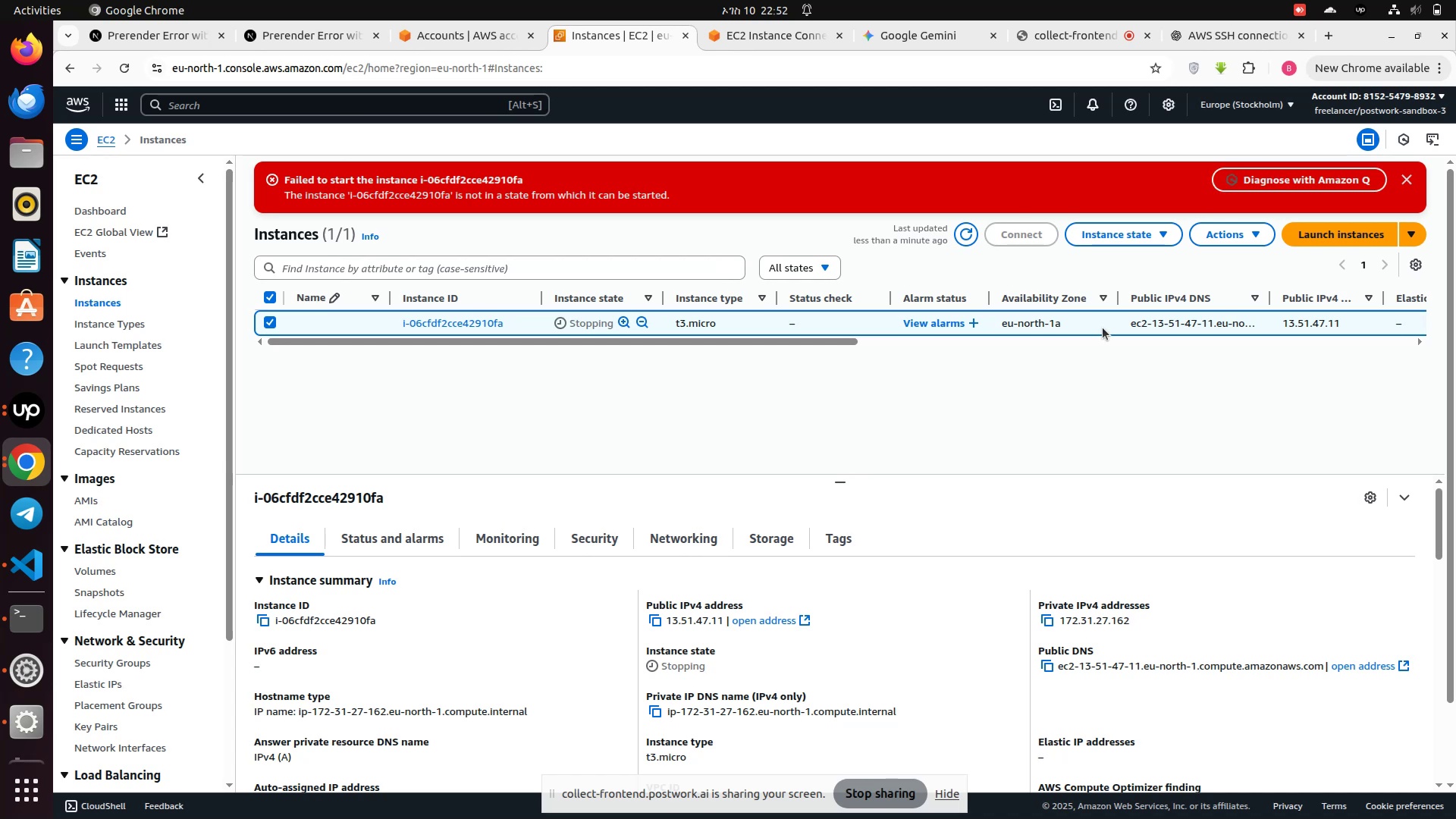 
wait(13.39)
 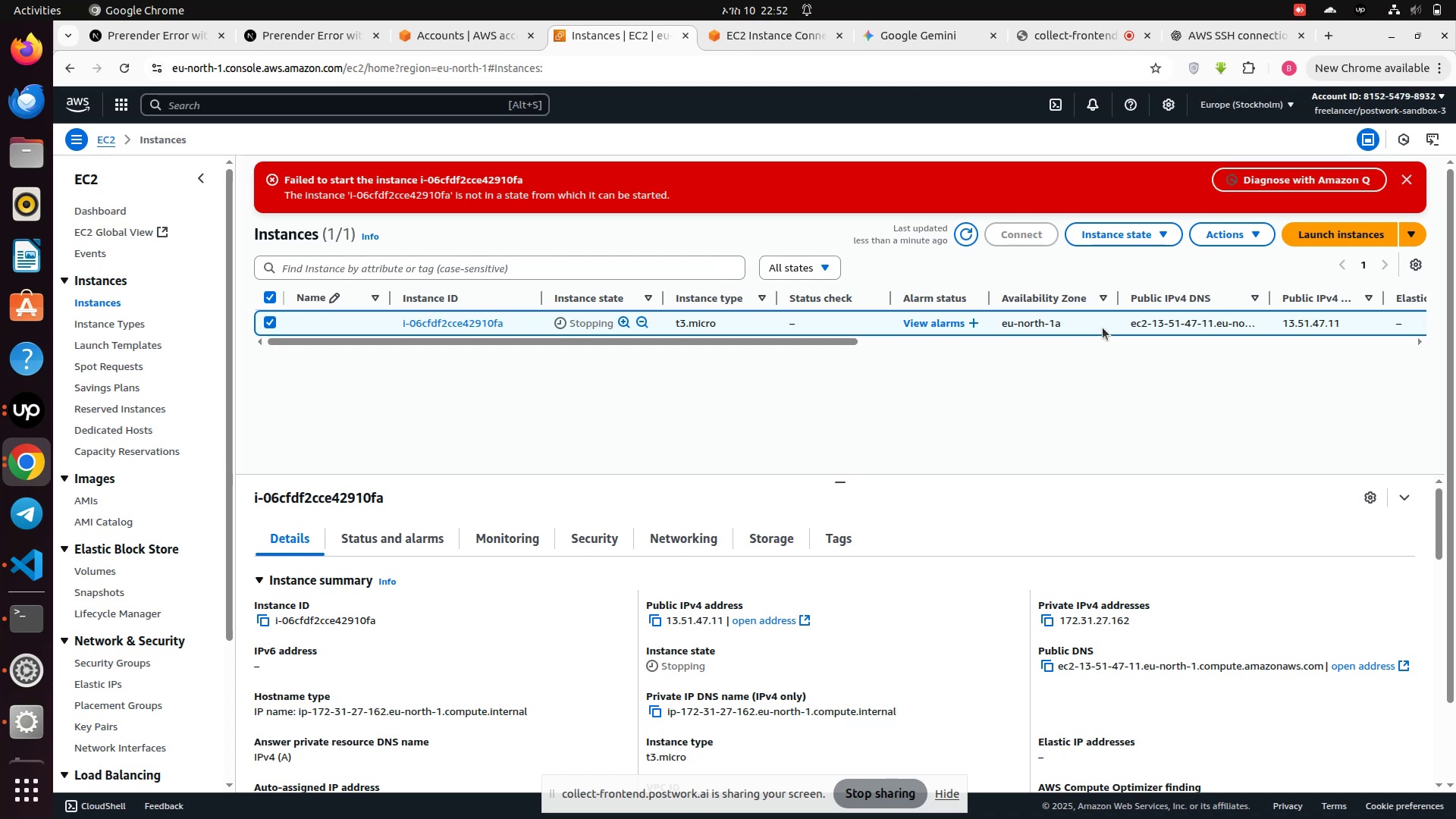 
left_click([1315, 187])
 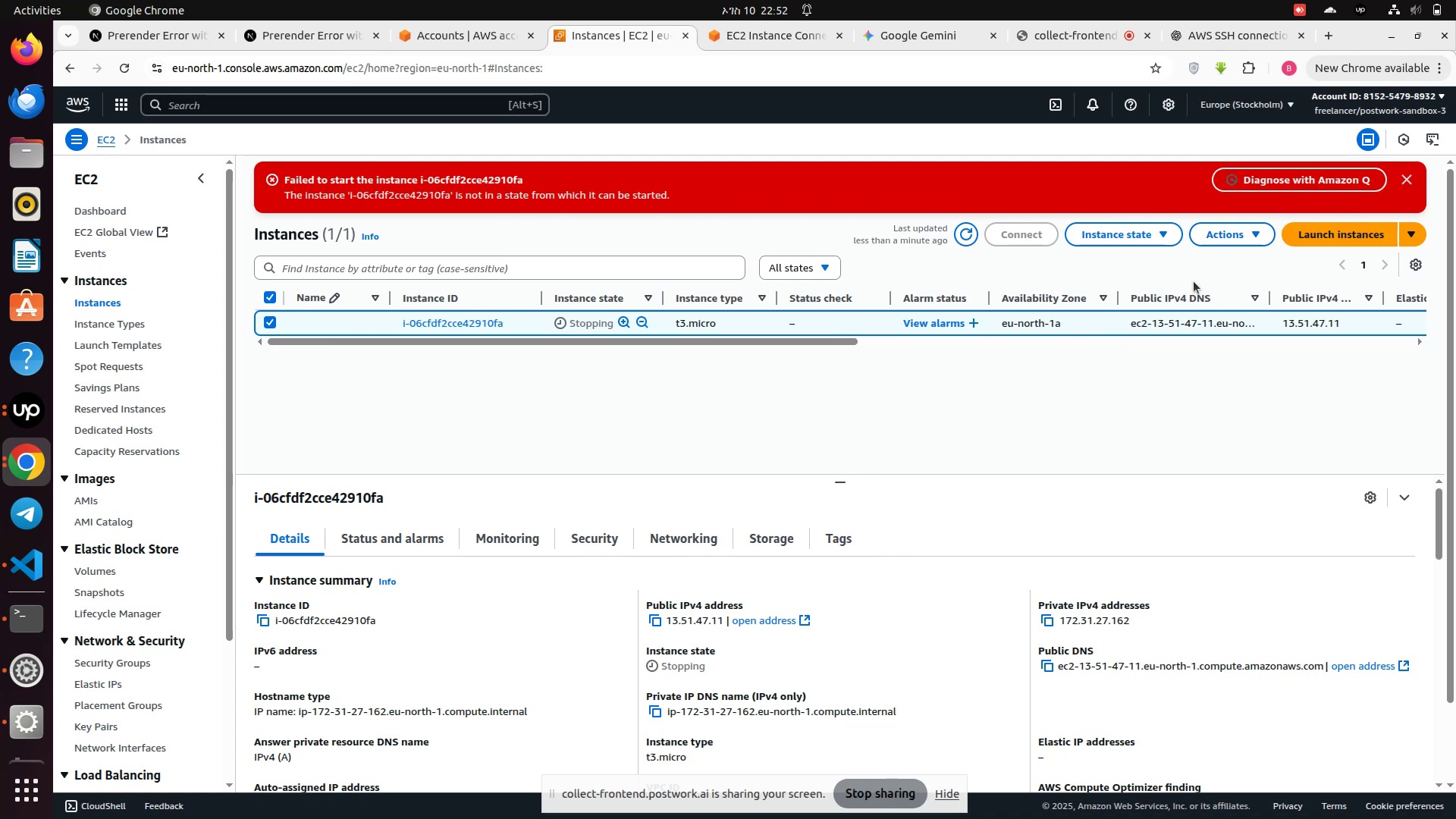 
mouse_move([1165, 340])
 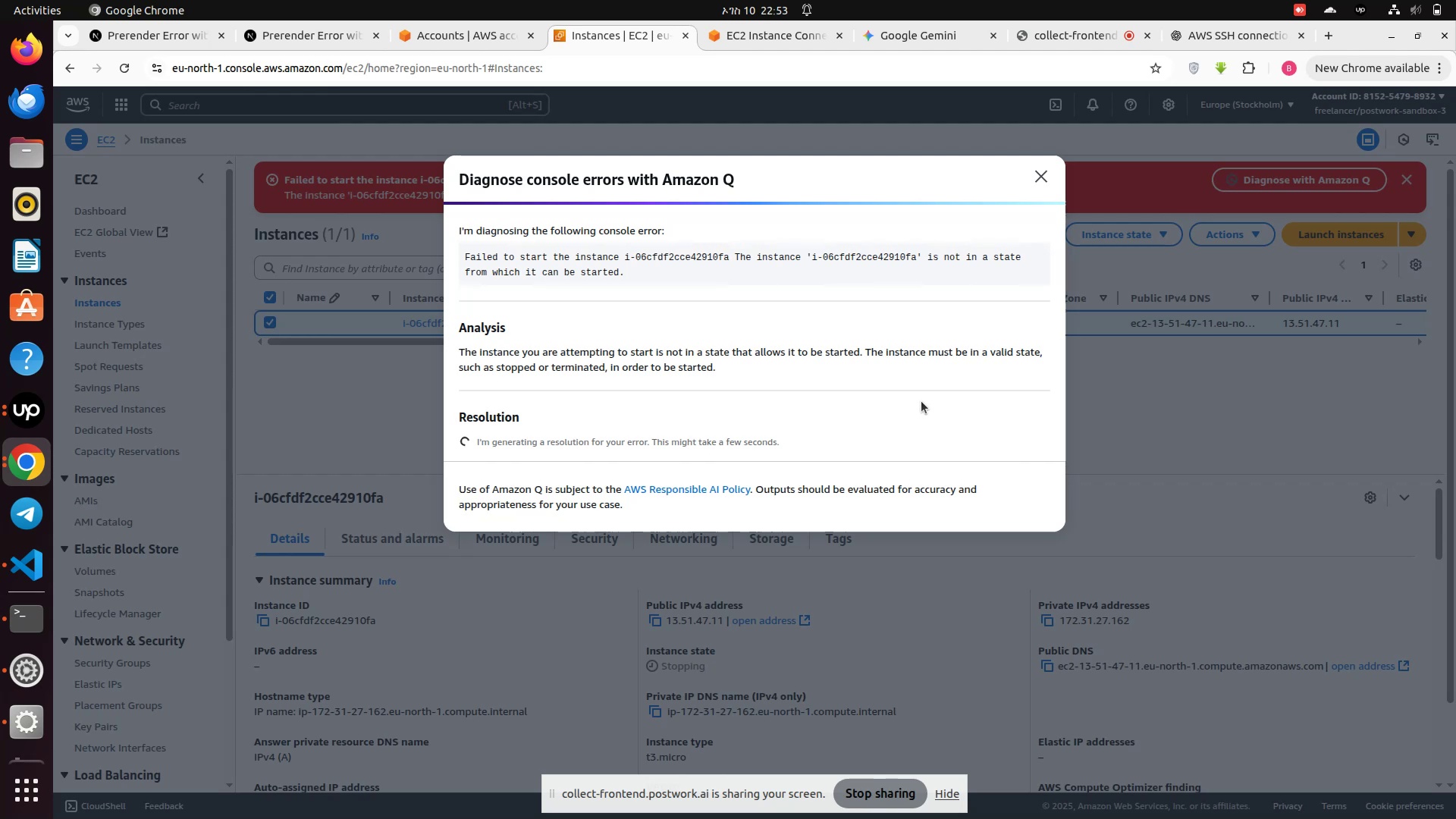 
wait(32.23)
 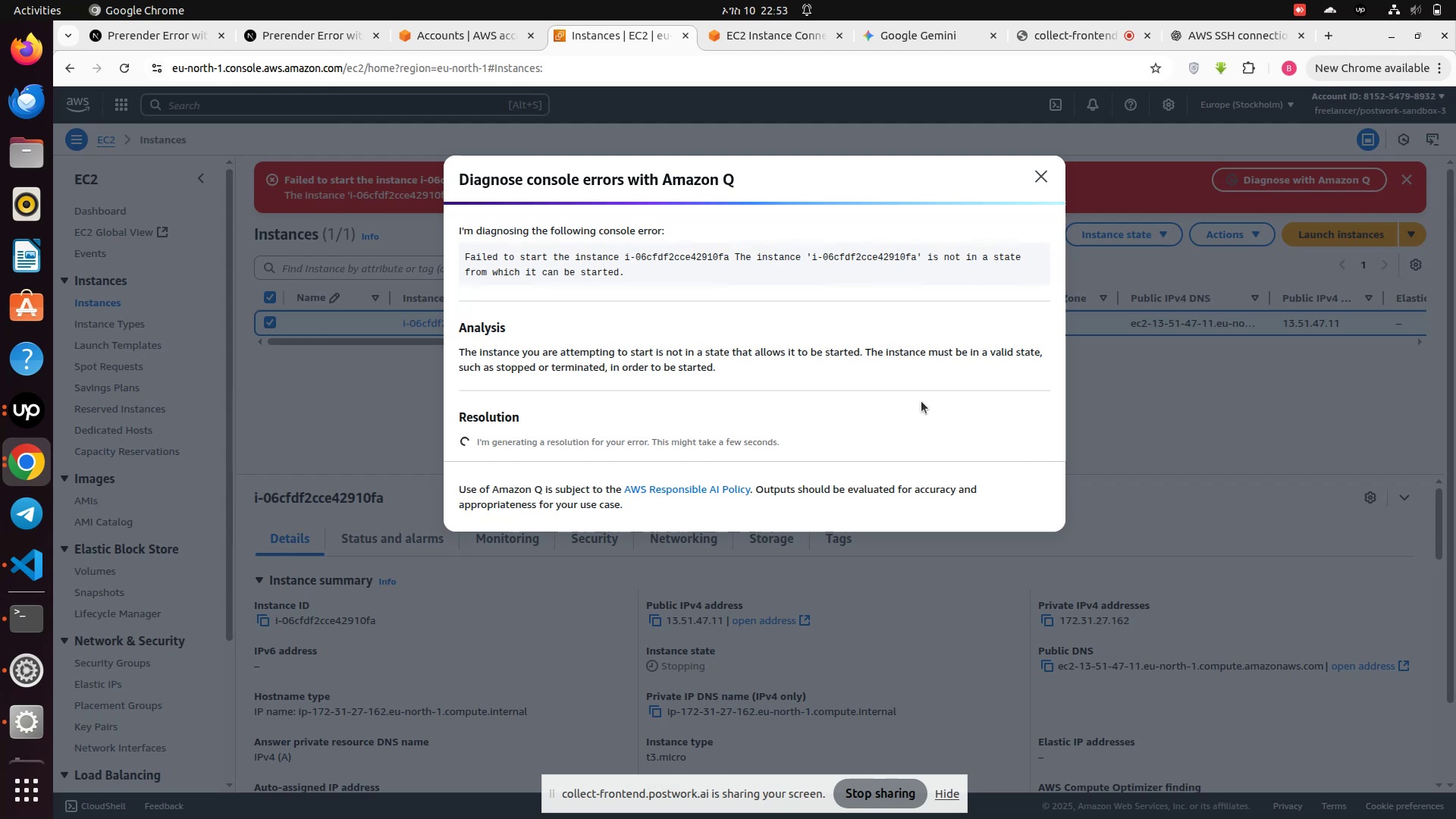 
left_click([1042, 174])
 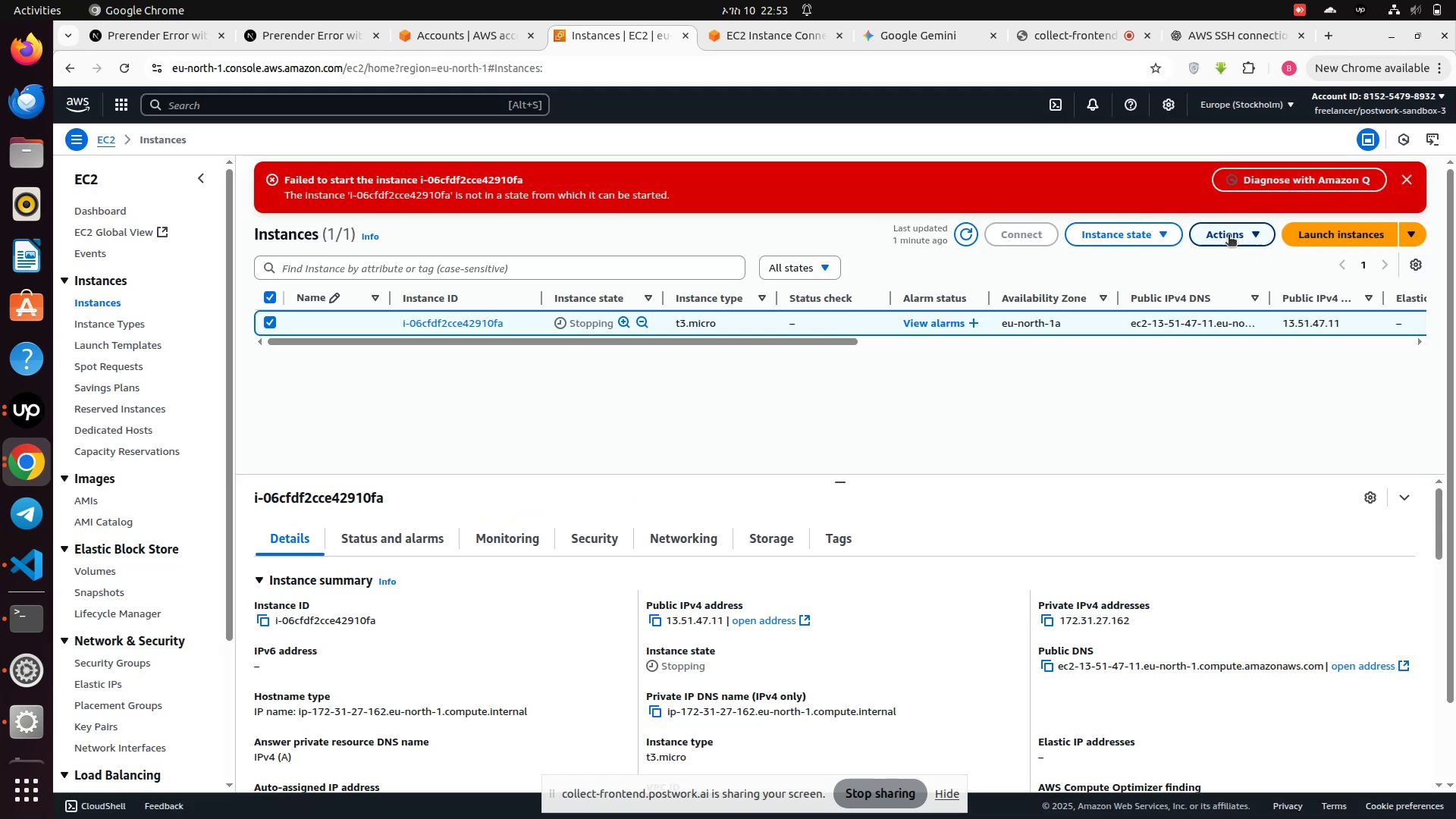 
left_click([1151, 228])
 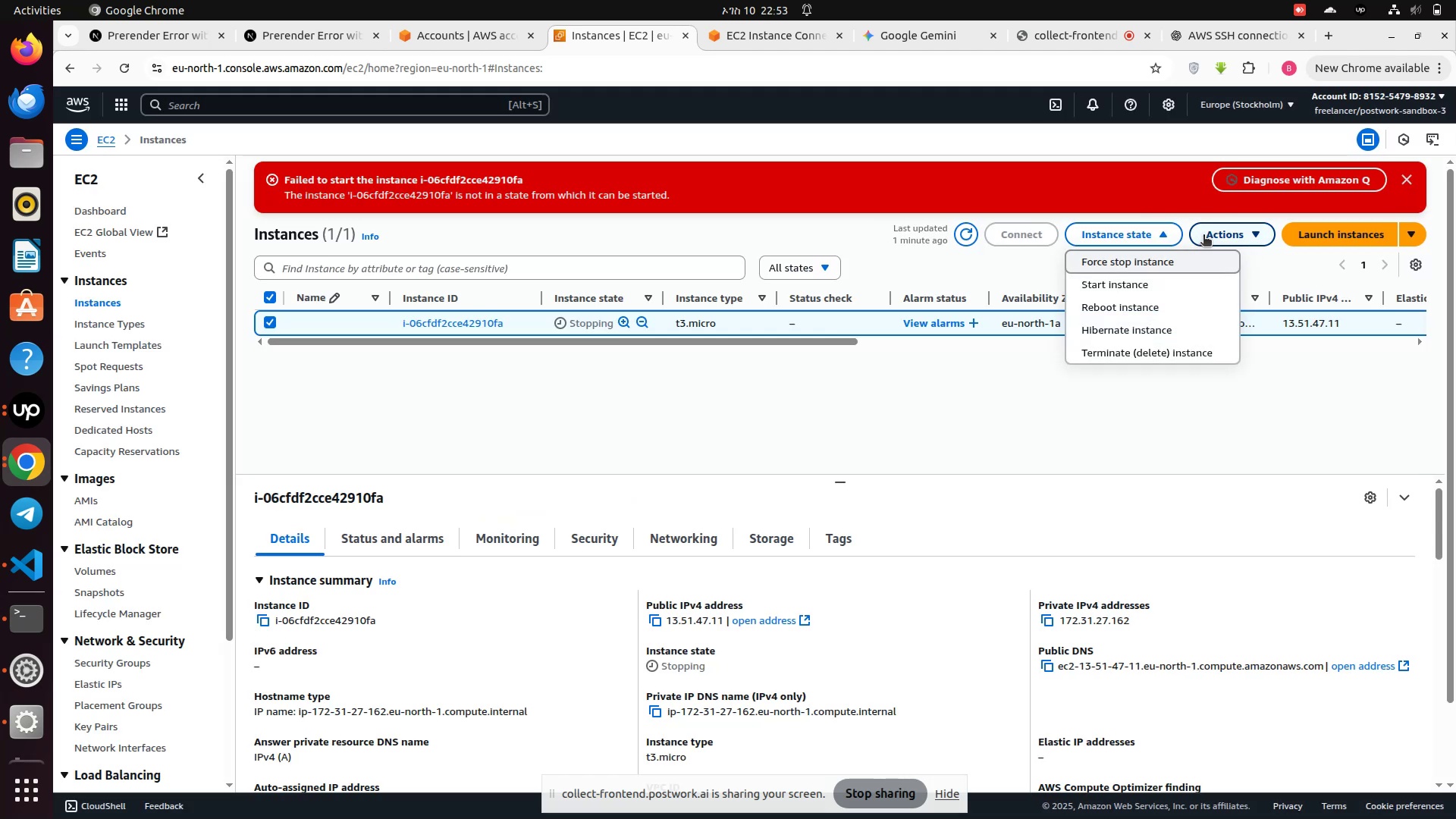 
left_click([1204, 234])
 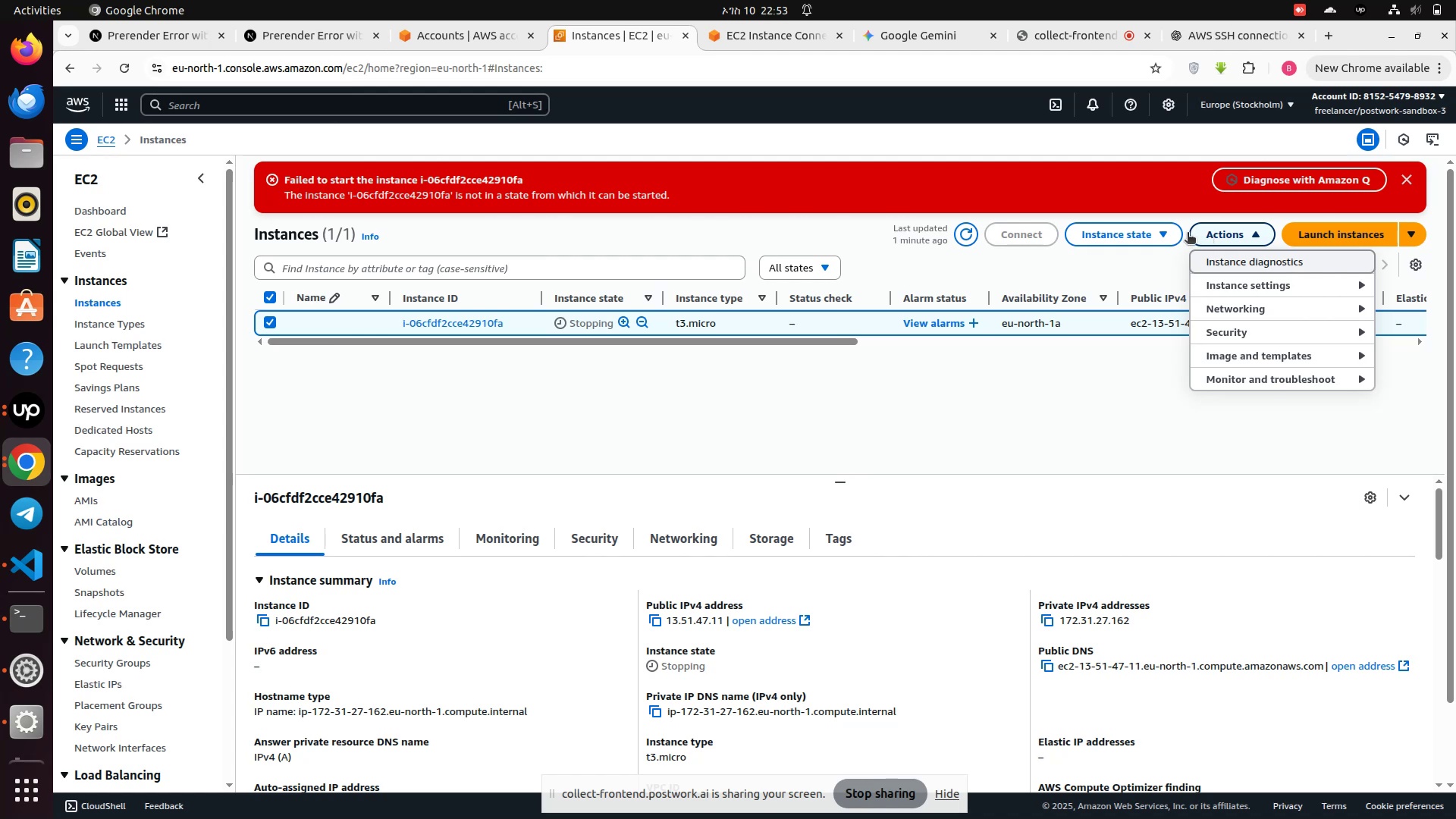 
left_click([1157, 234])
 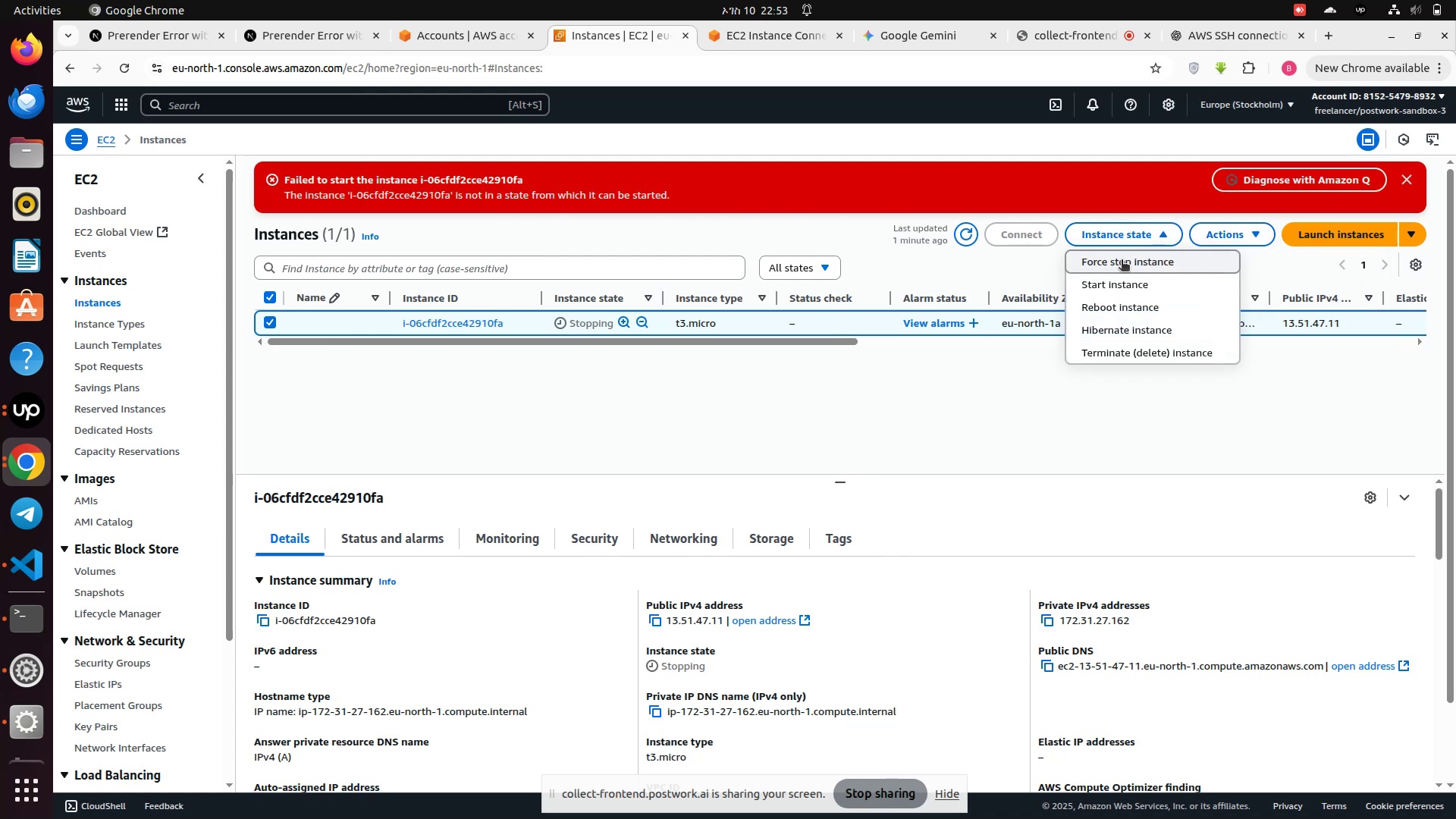 
left_click([1122, 261])
 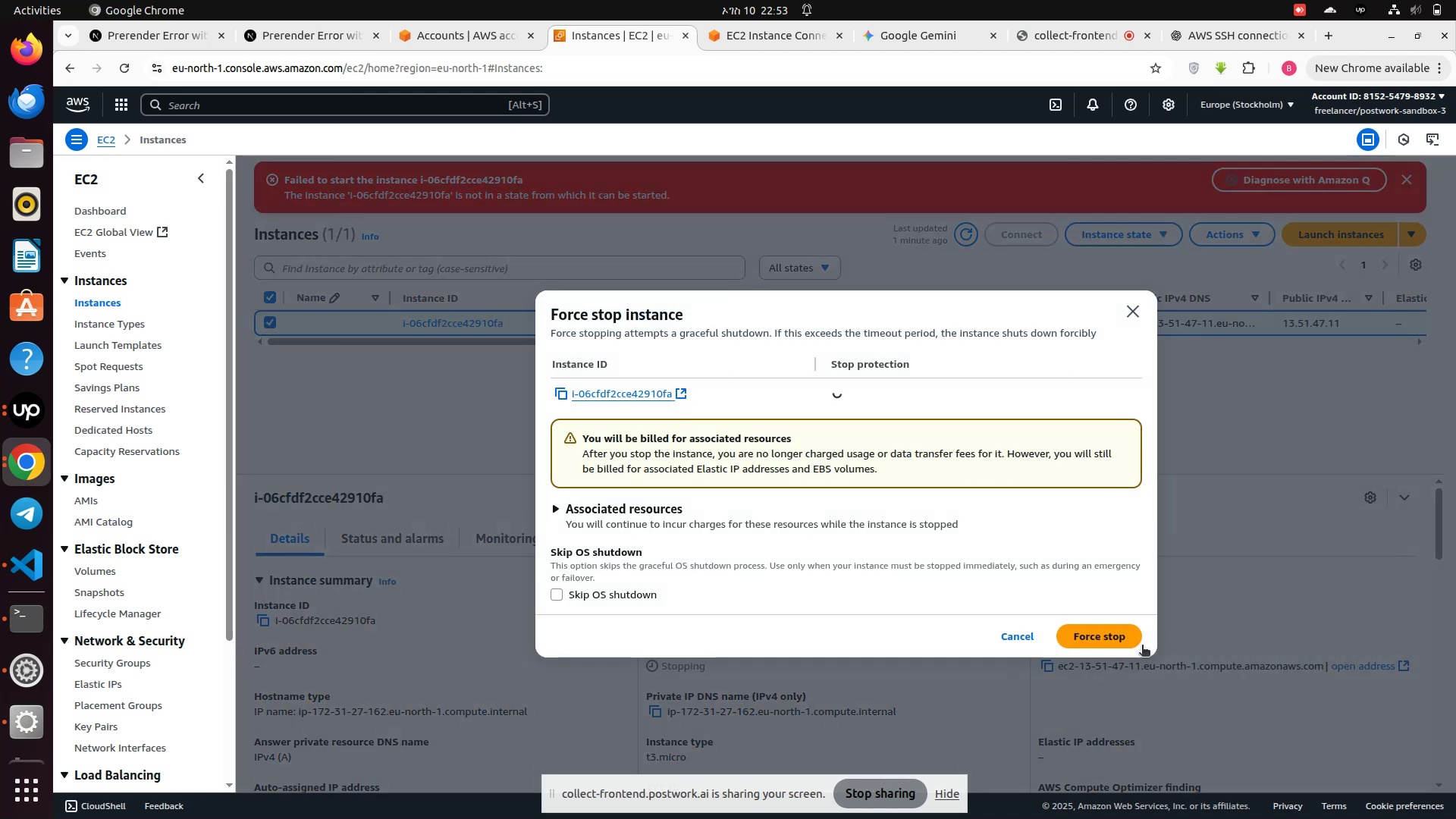 
left_click([1110, 642])
 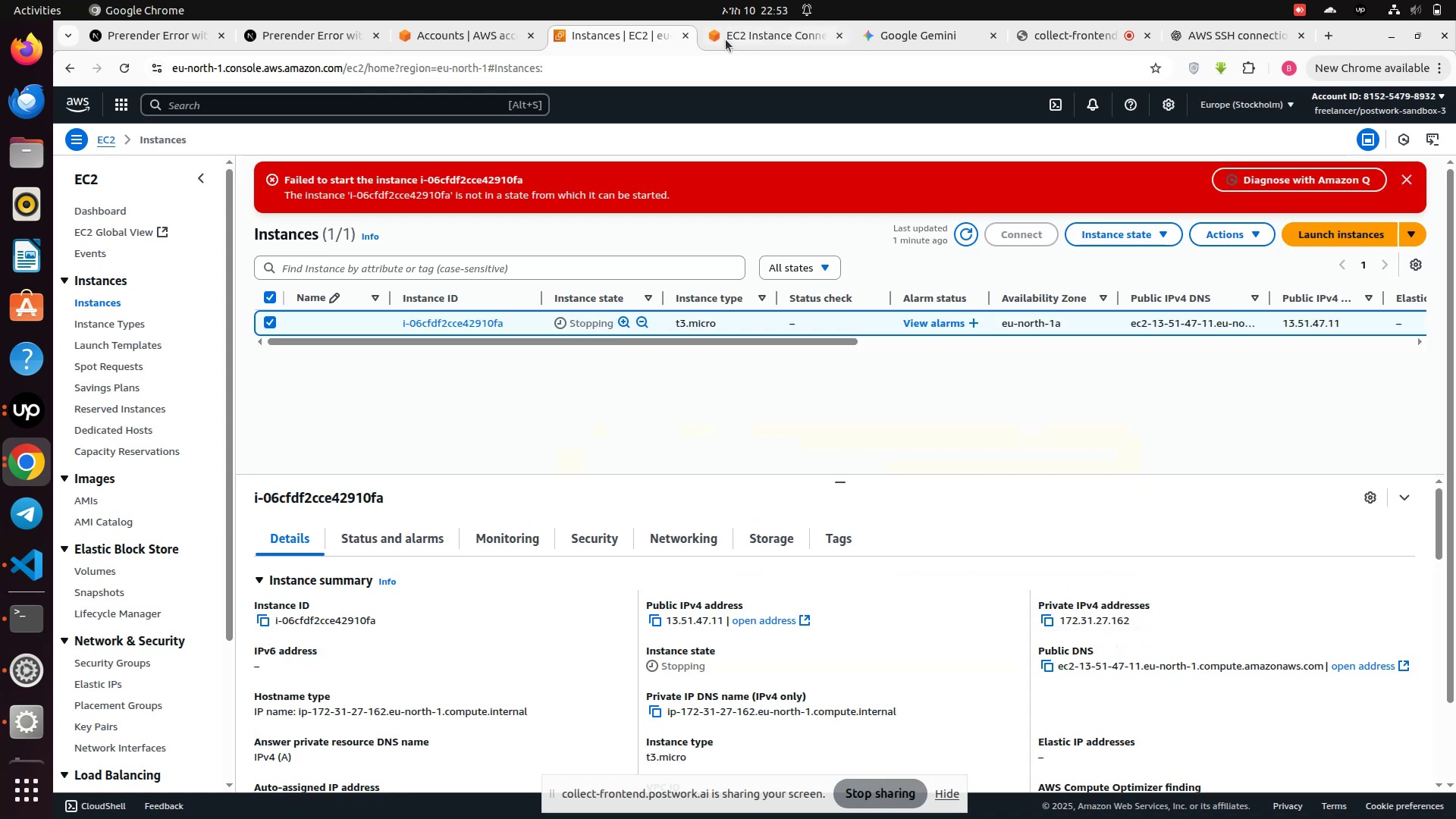 
left_click([719, 46])
 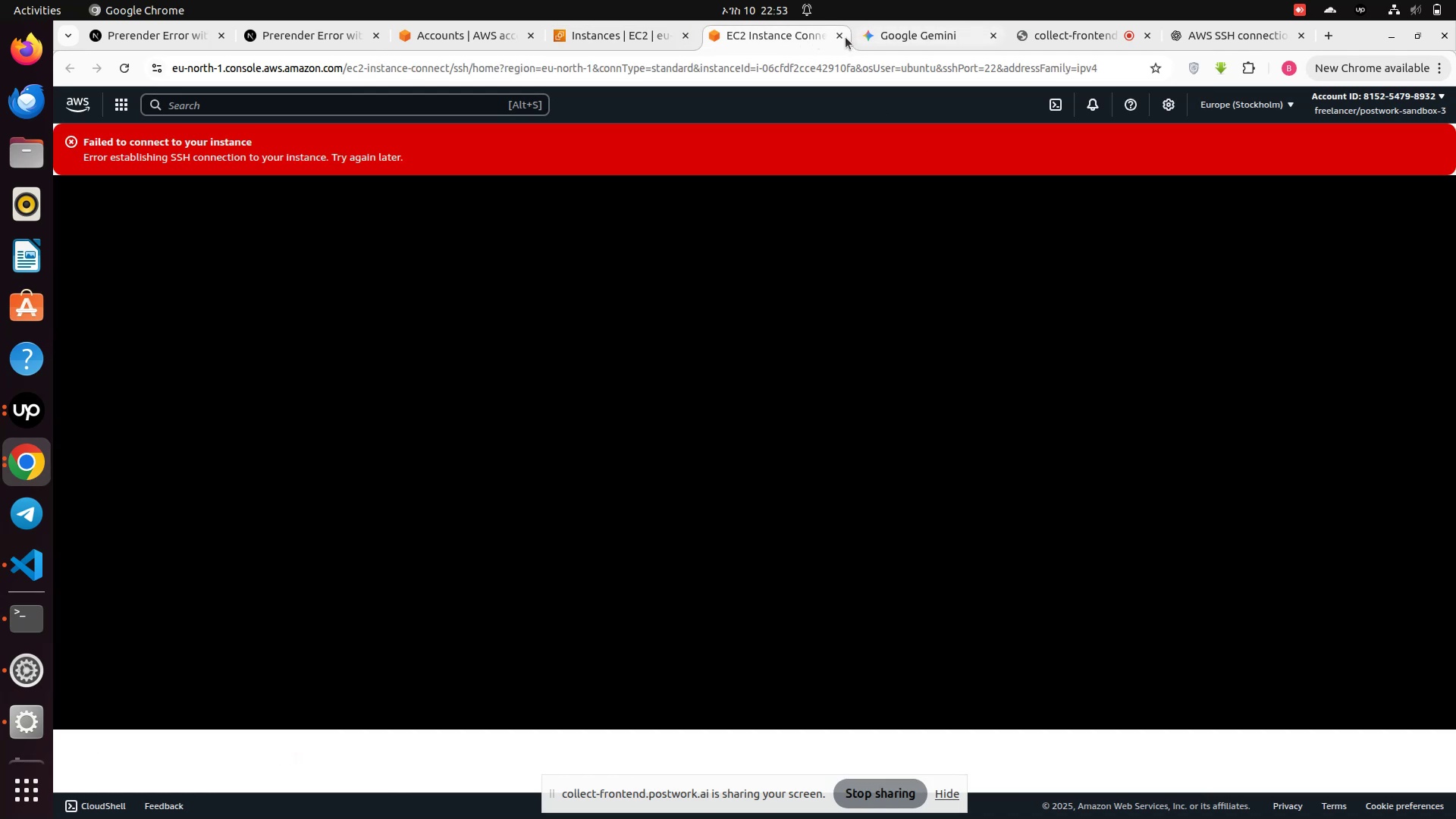 
left_click([842, 38])
 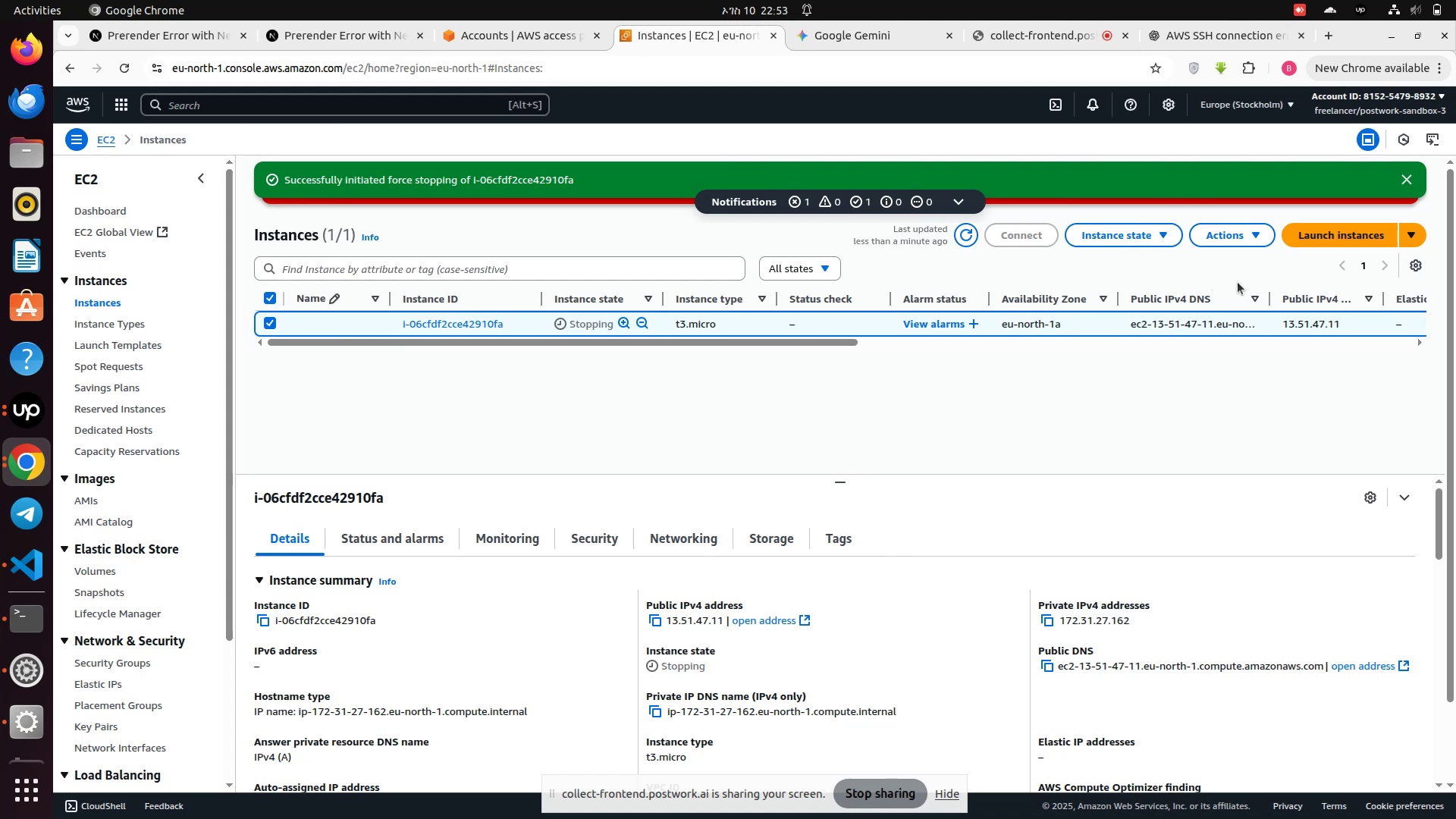 
left_click([1096, 240])
 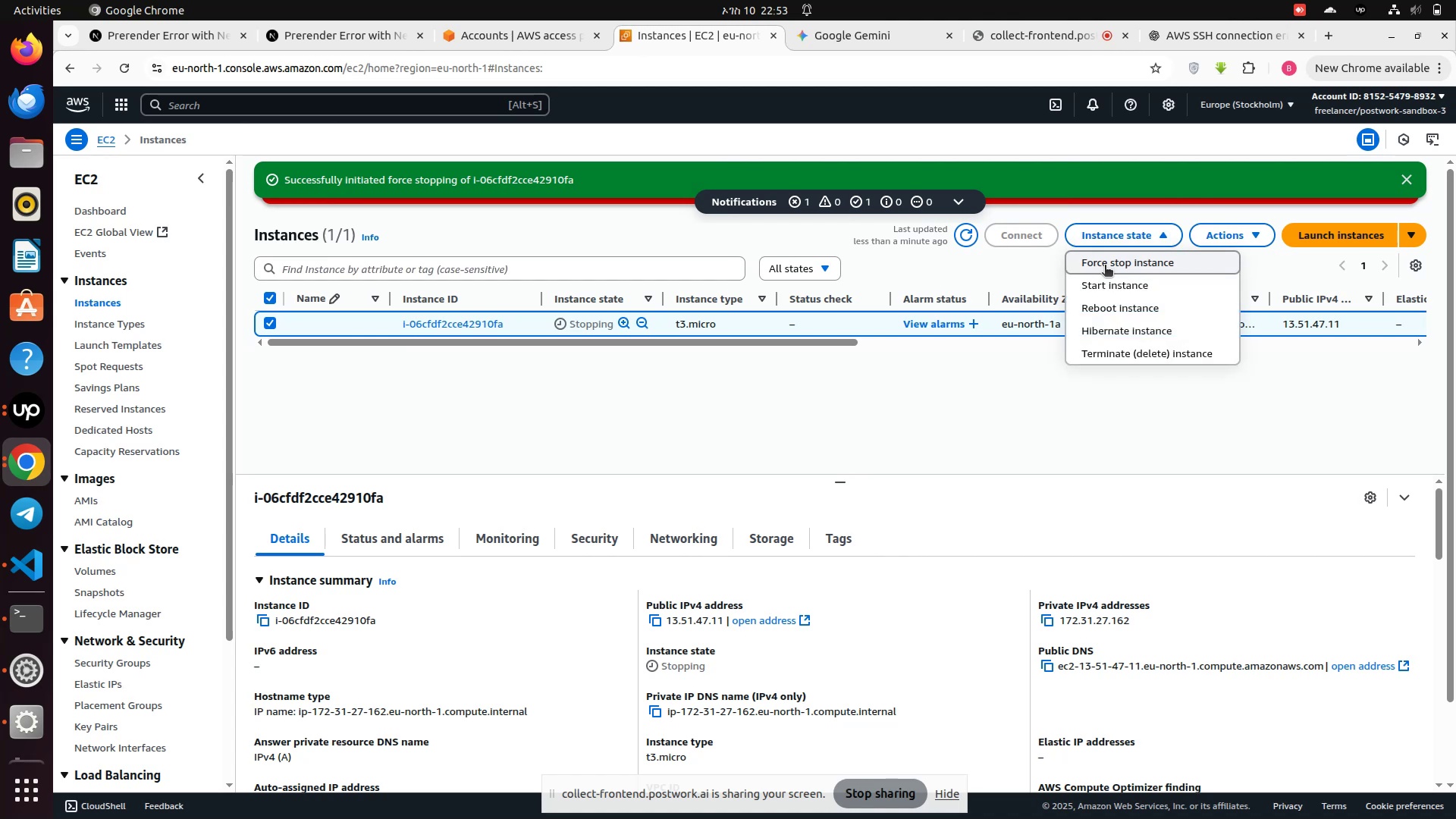 
left_click([1105, 266])
 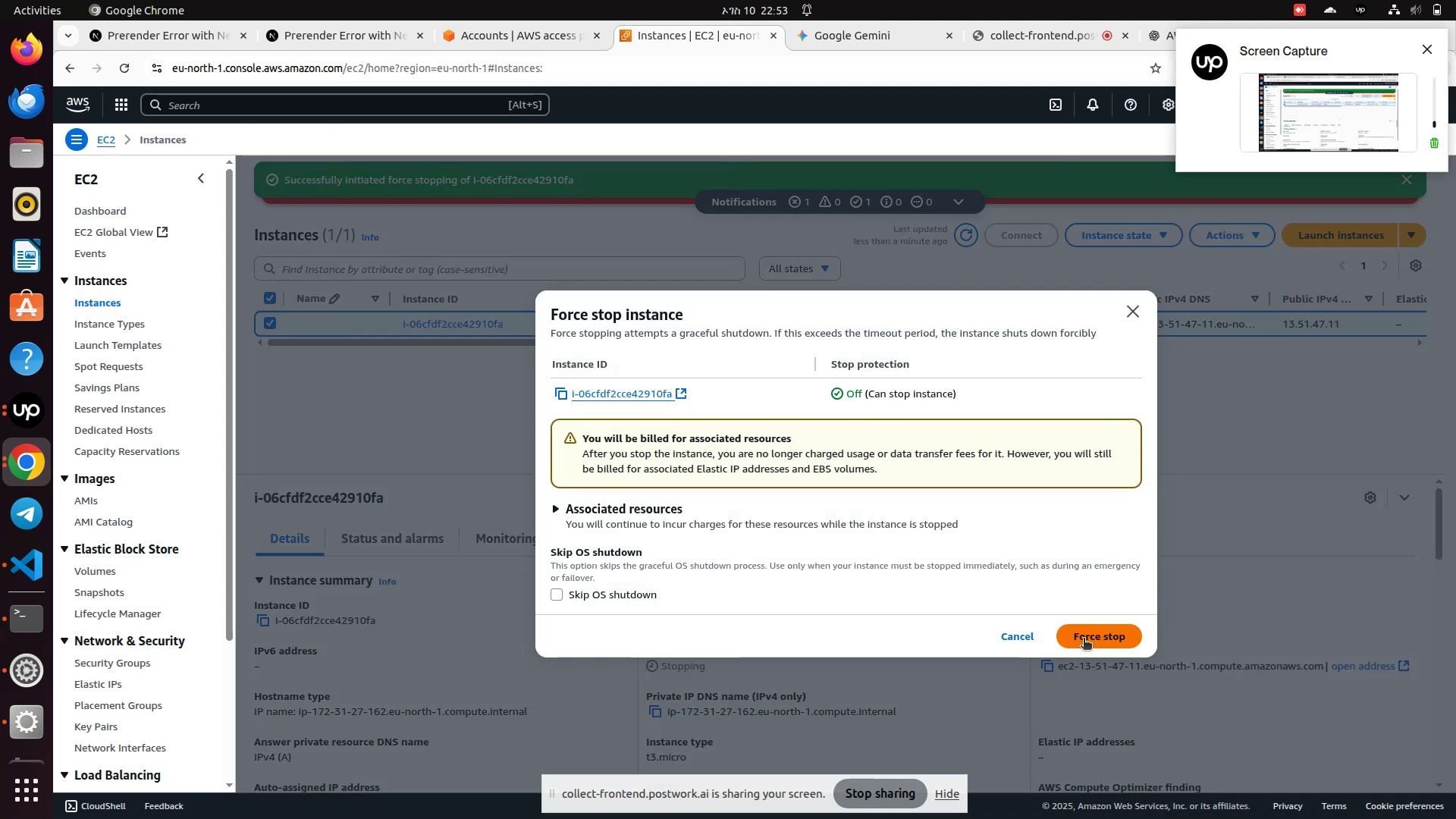 
left_click([1084, 643])
 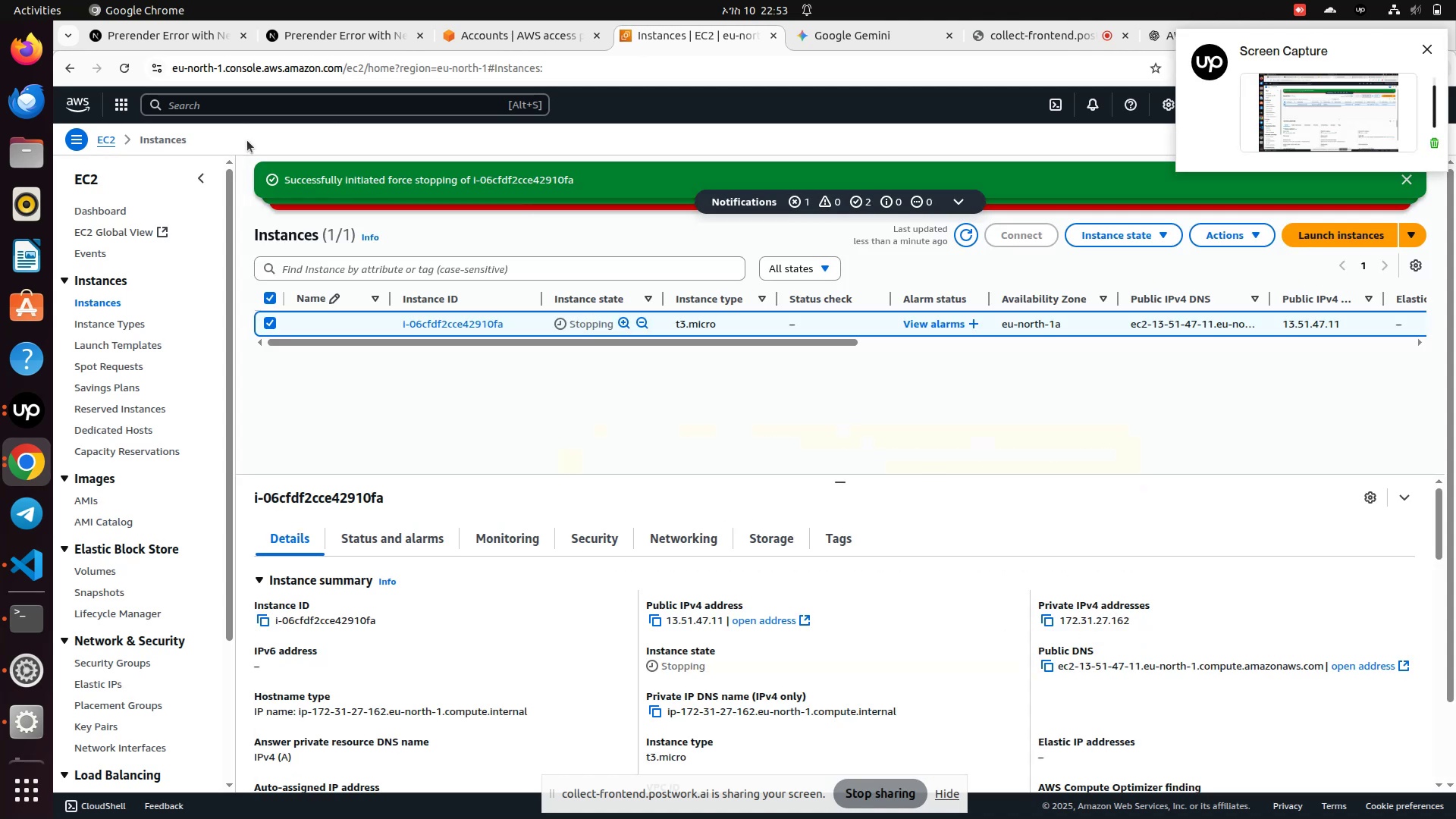 
wait(5.14)
 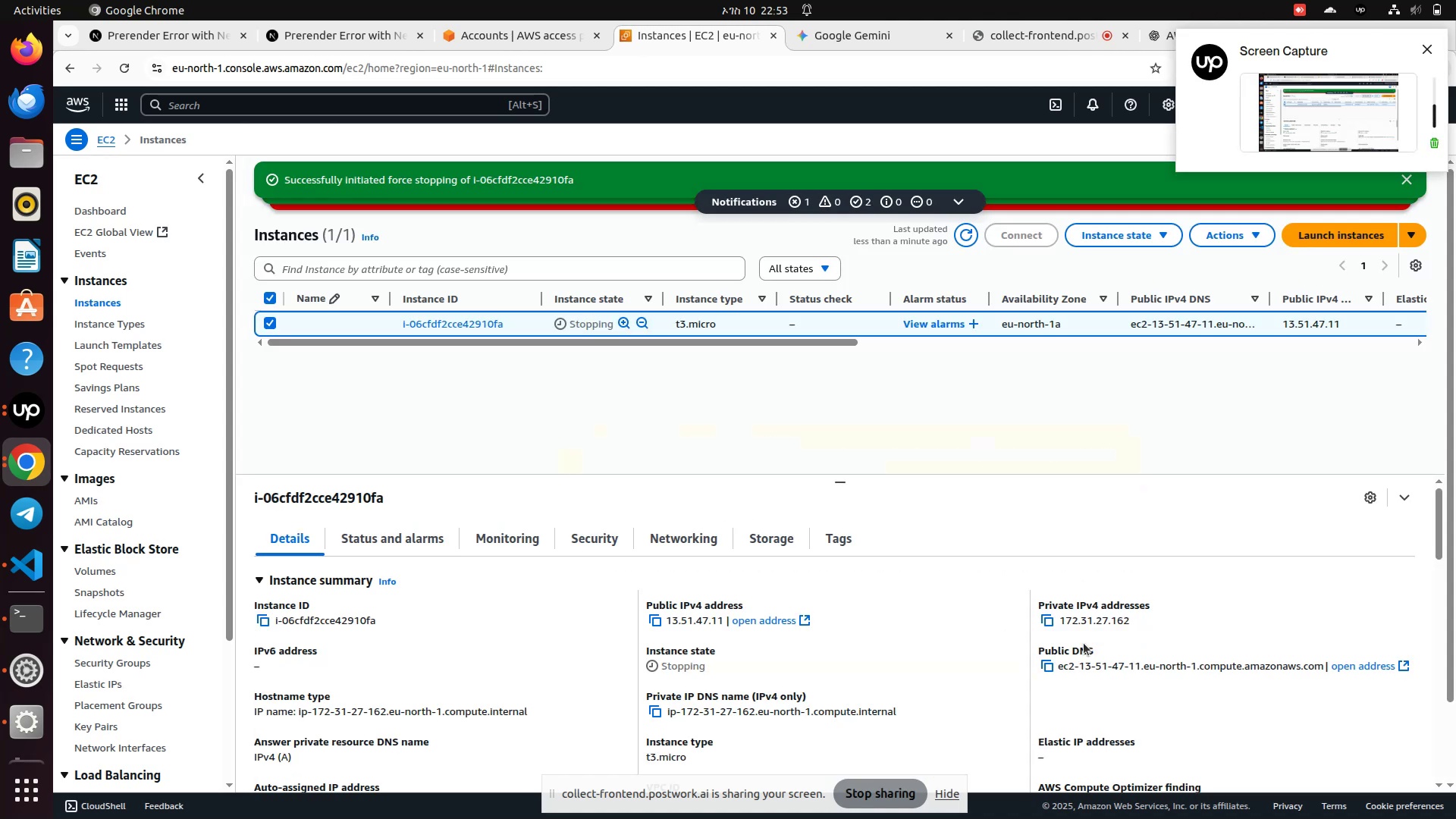 
left_click([129, 63])
 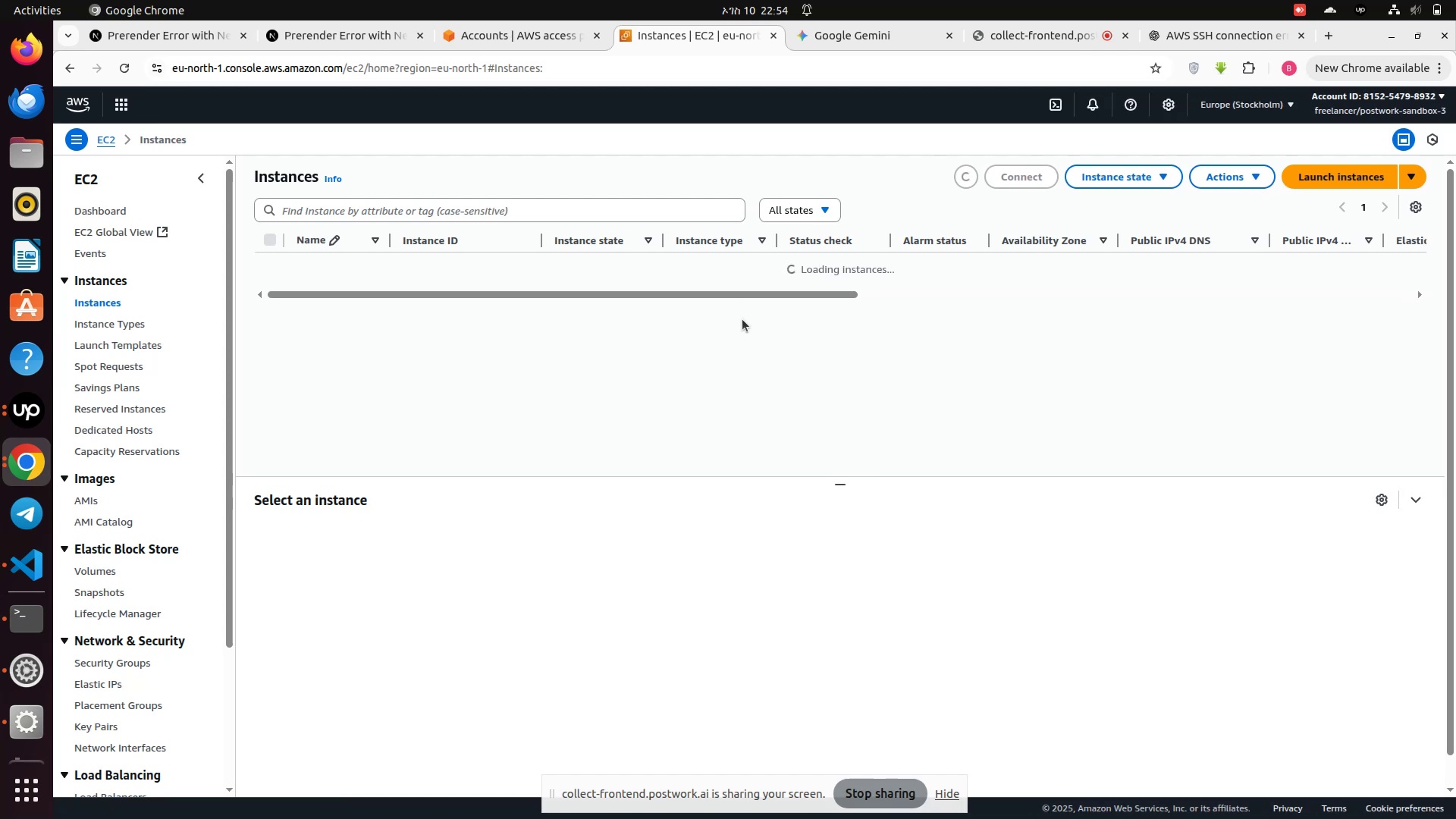 
wait(17.52)
 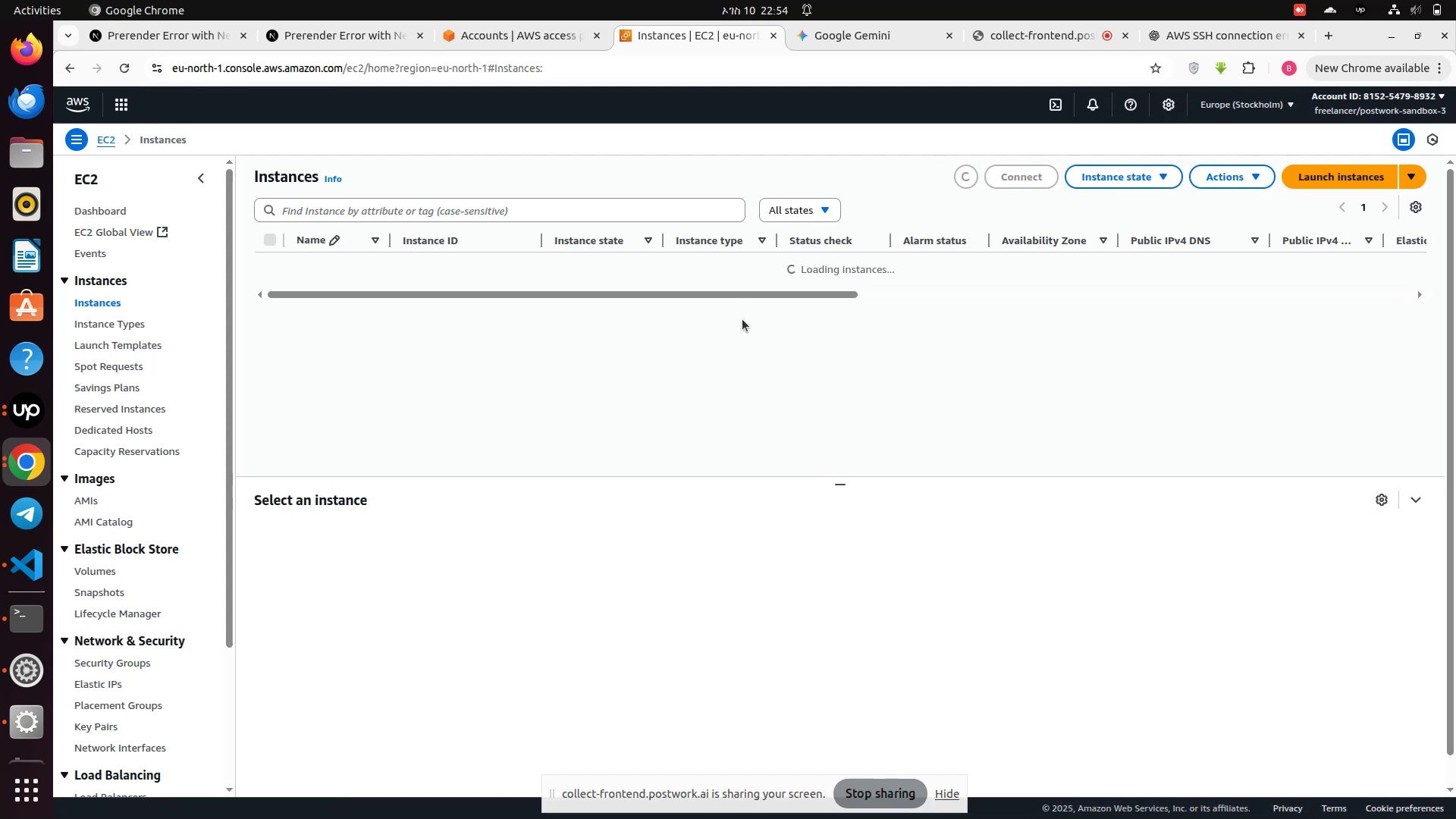 
left_click([271, 265])
 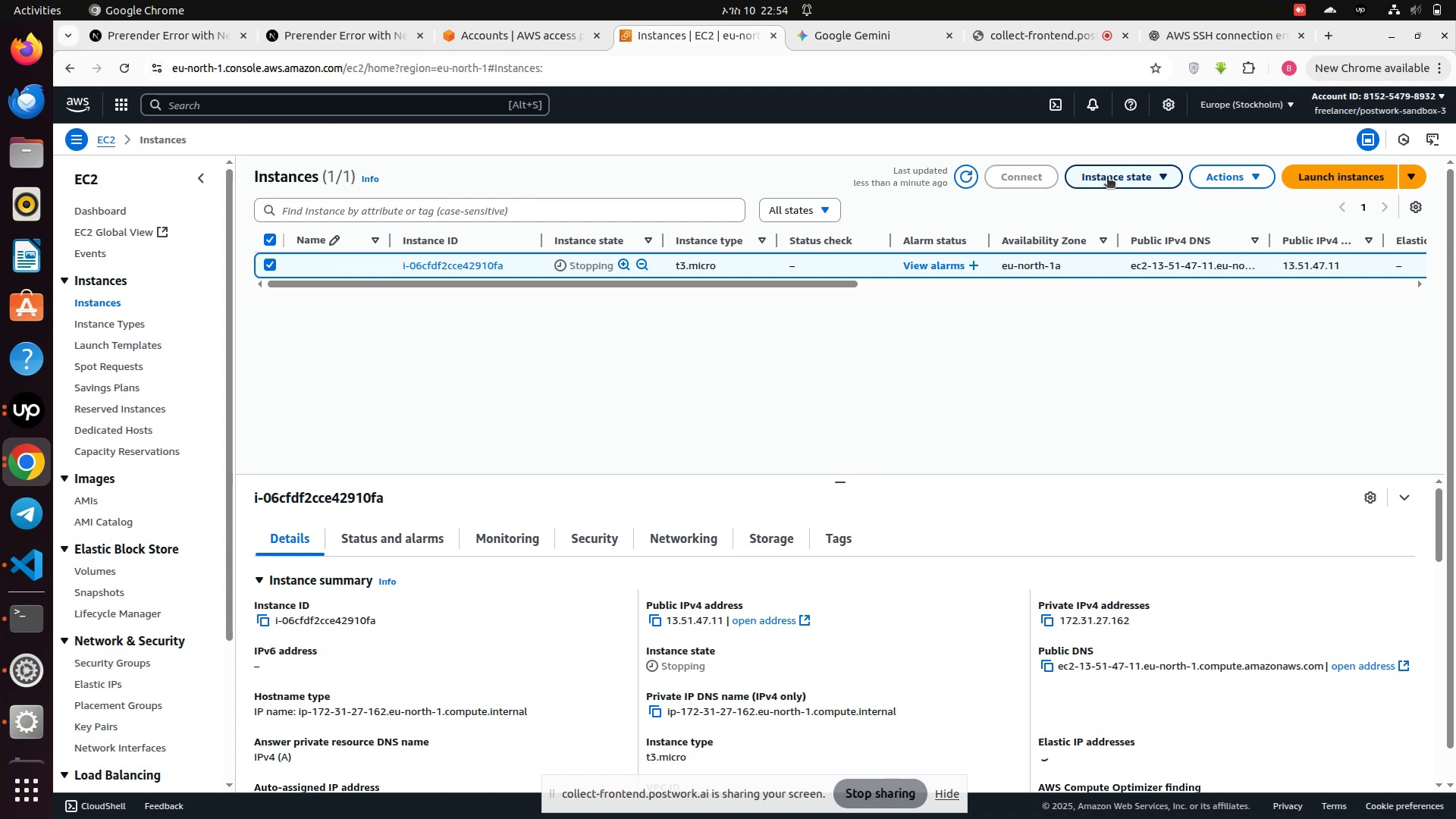 
left_click([1107, 177])
 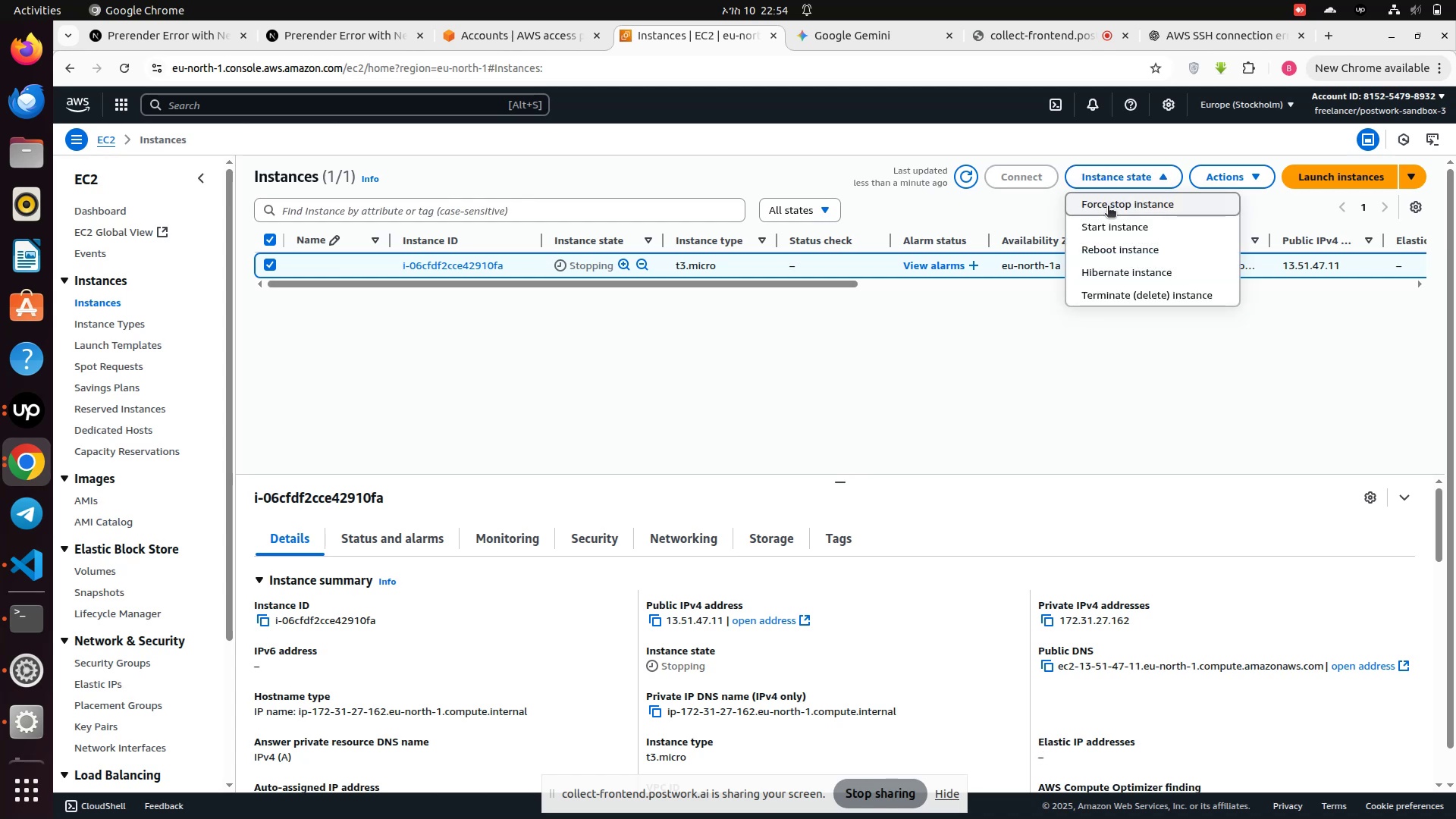 
left_click([1108, 207])
 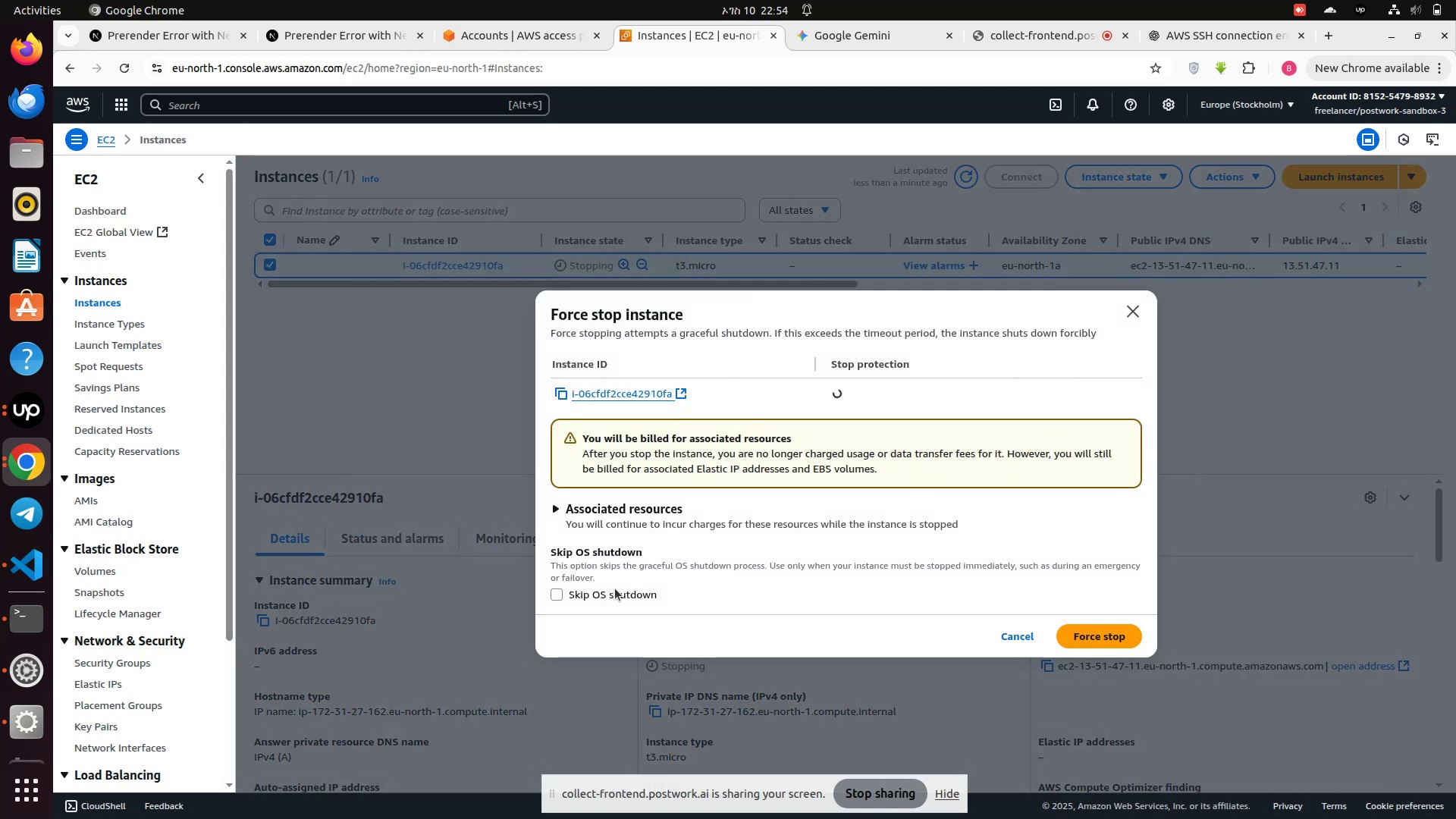 
scroll: coordinate [601, 491], scroll_direction: down, amount: 2.0
 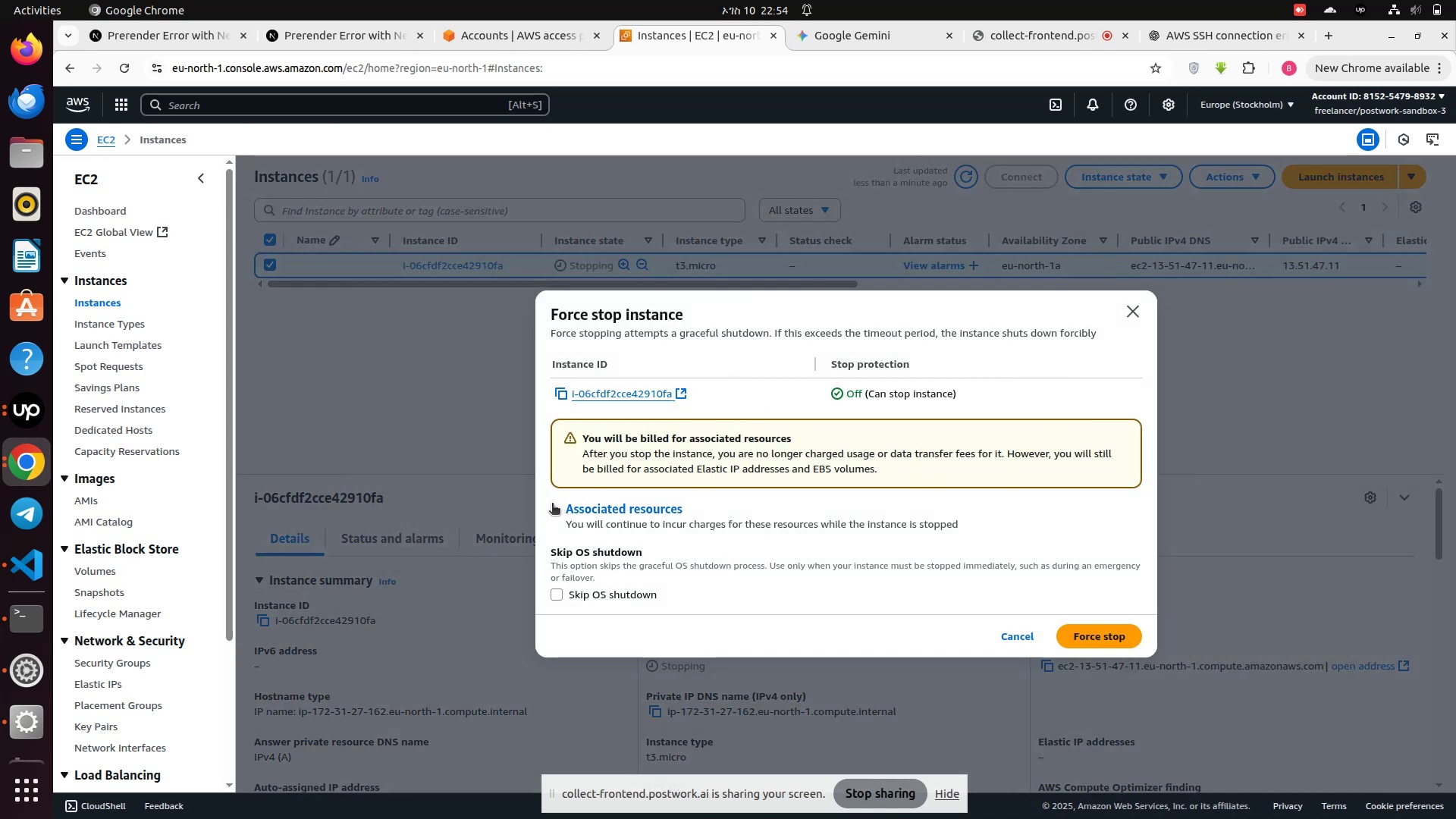 
left_click([552, 504])
 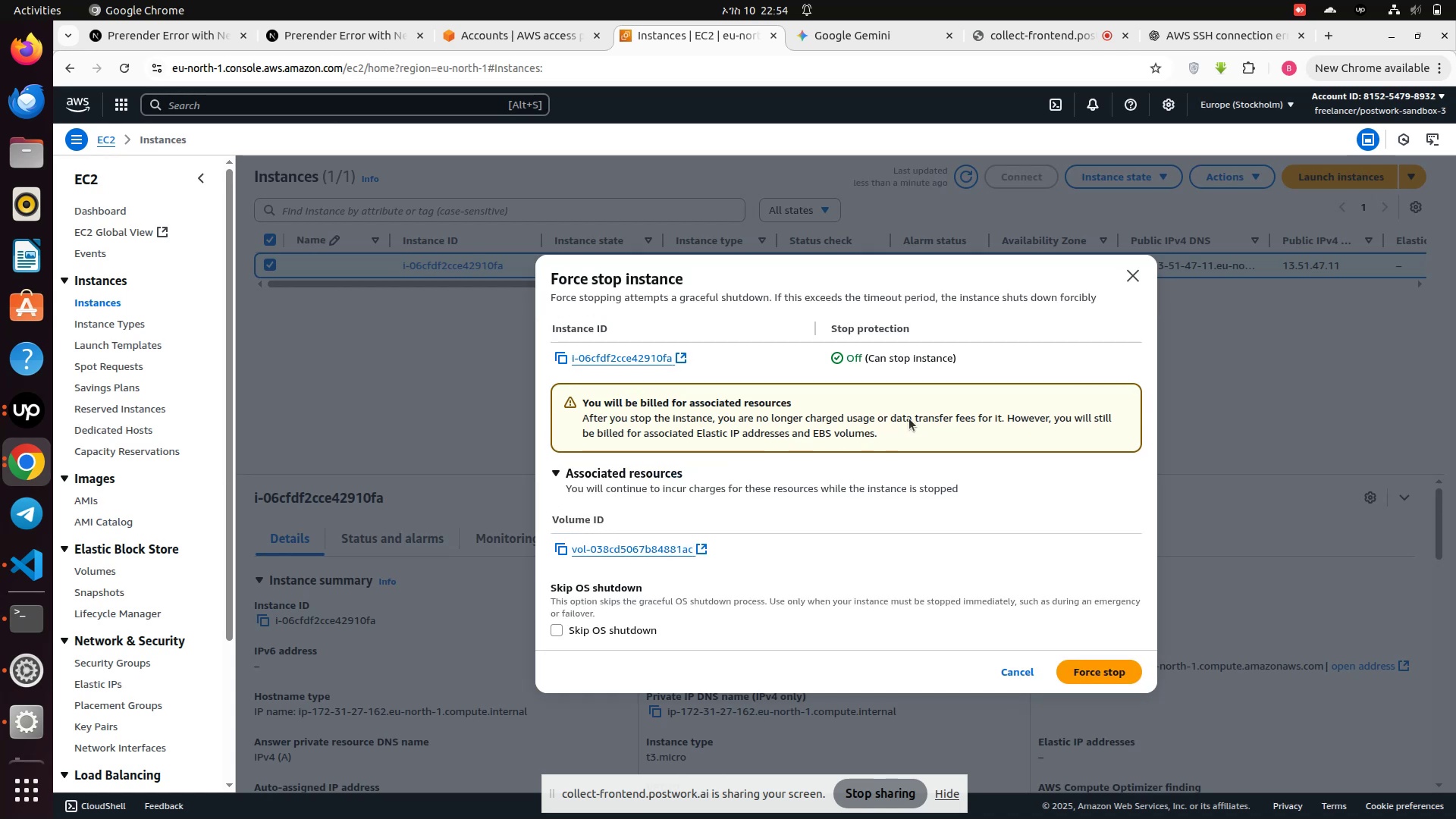 
left_click([886, 353])
 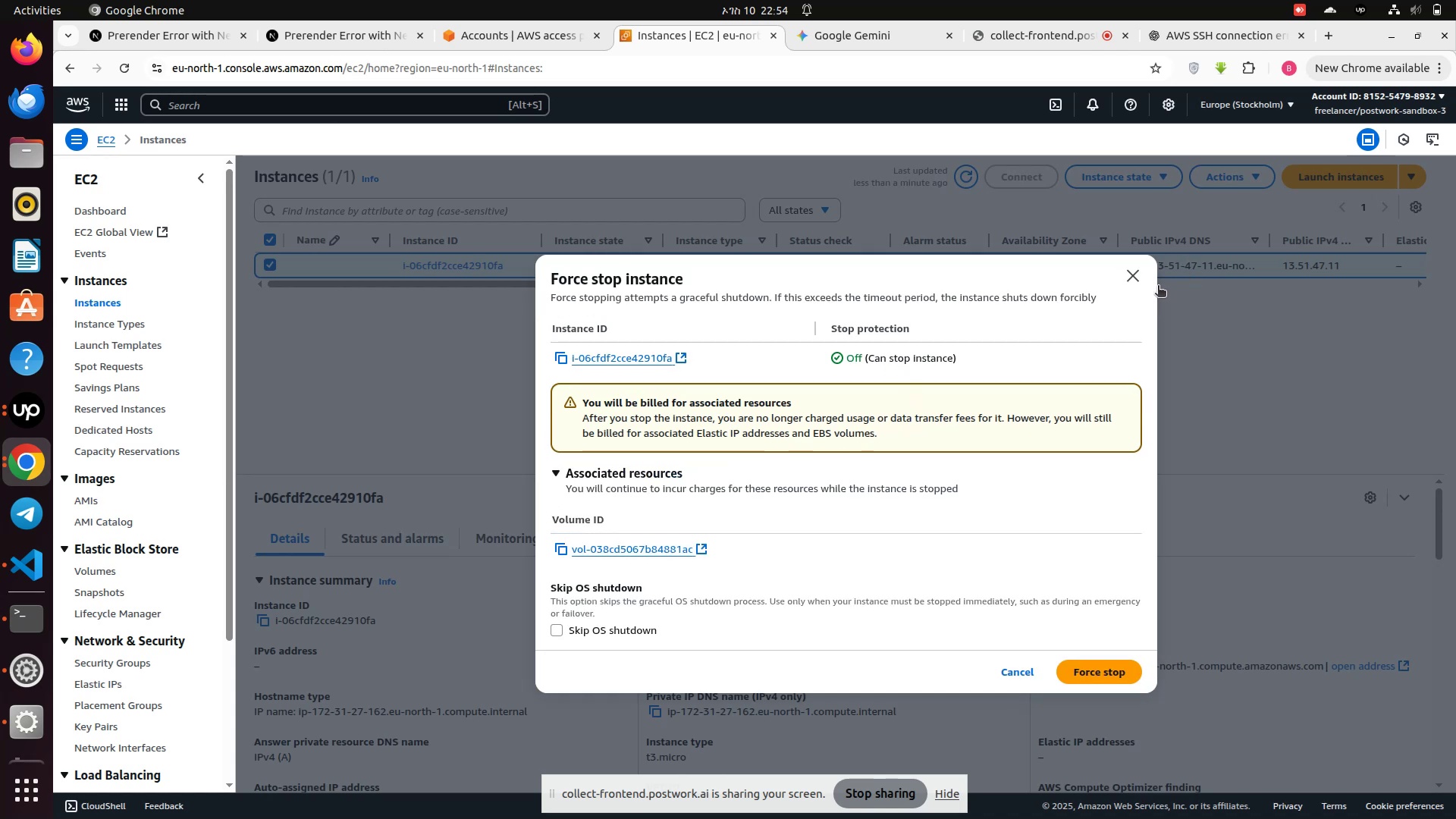 
left_click([1142, 279])
 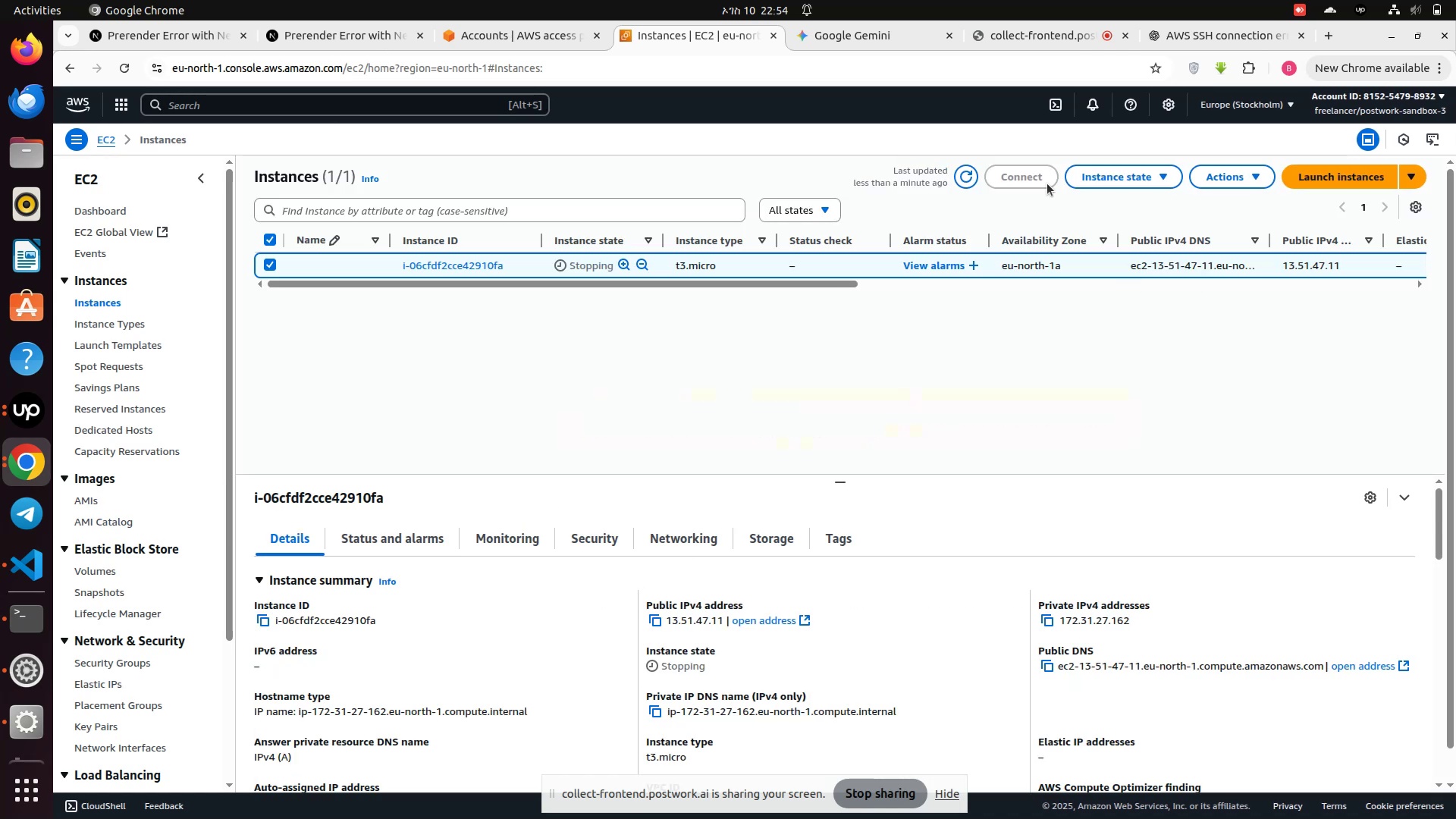 
left_click([1158, 174])
 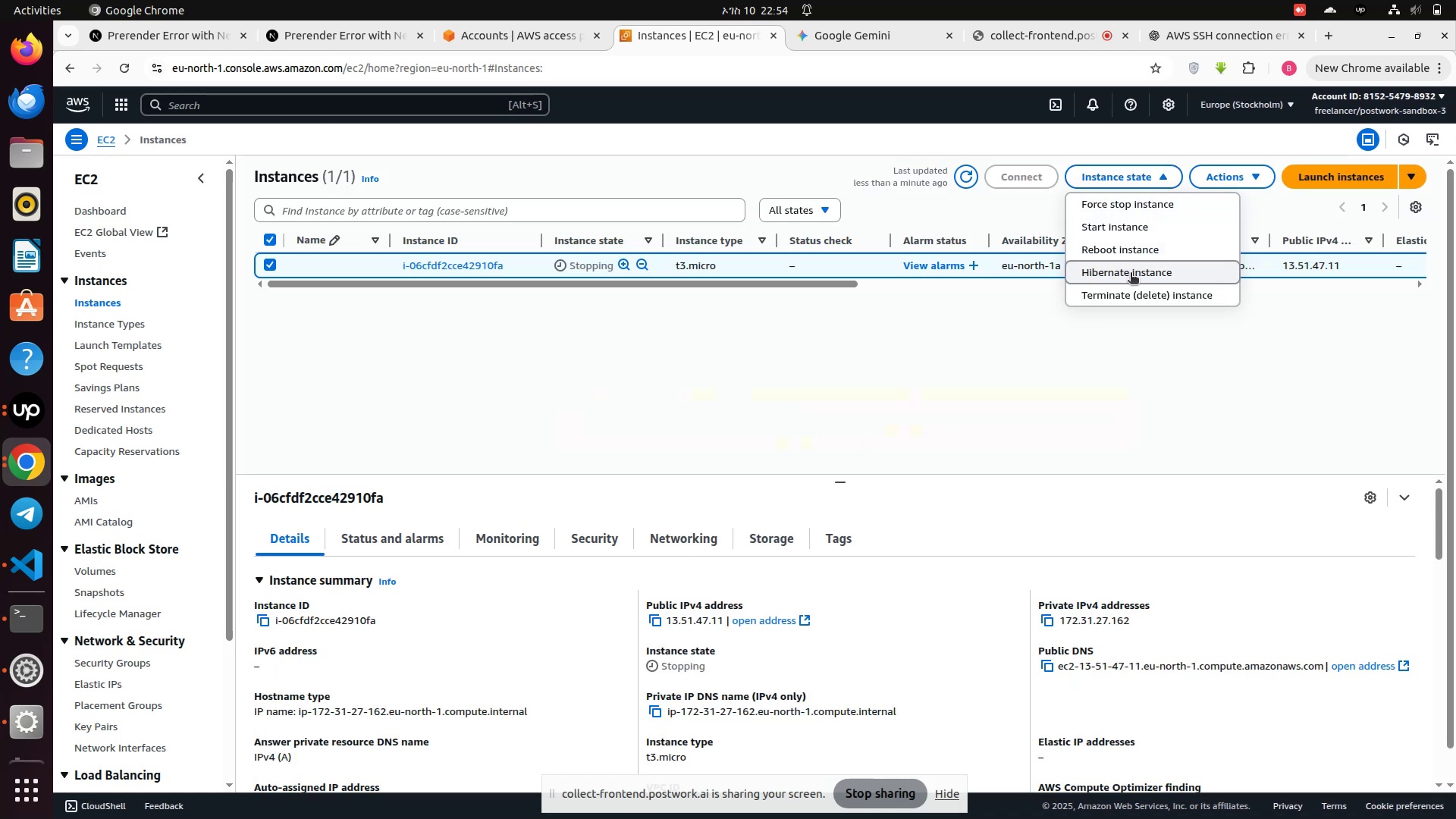 
left_click([1108, 230])
 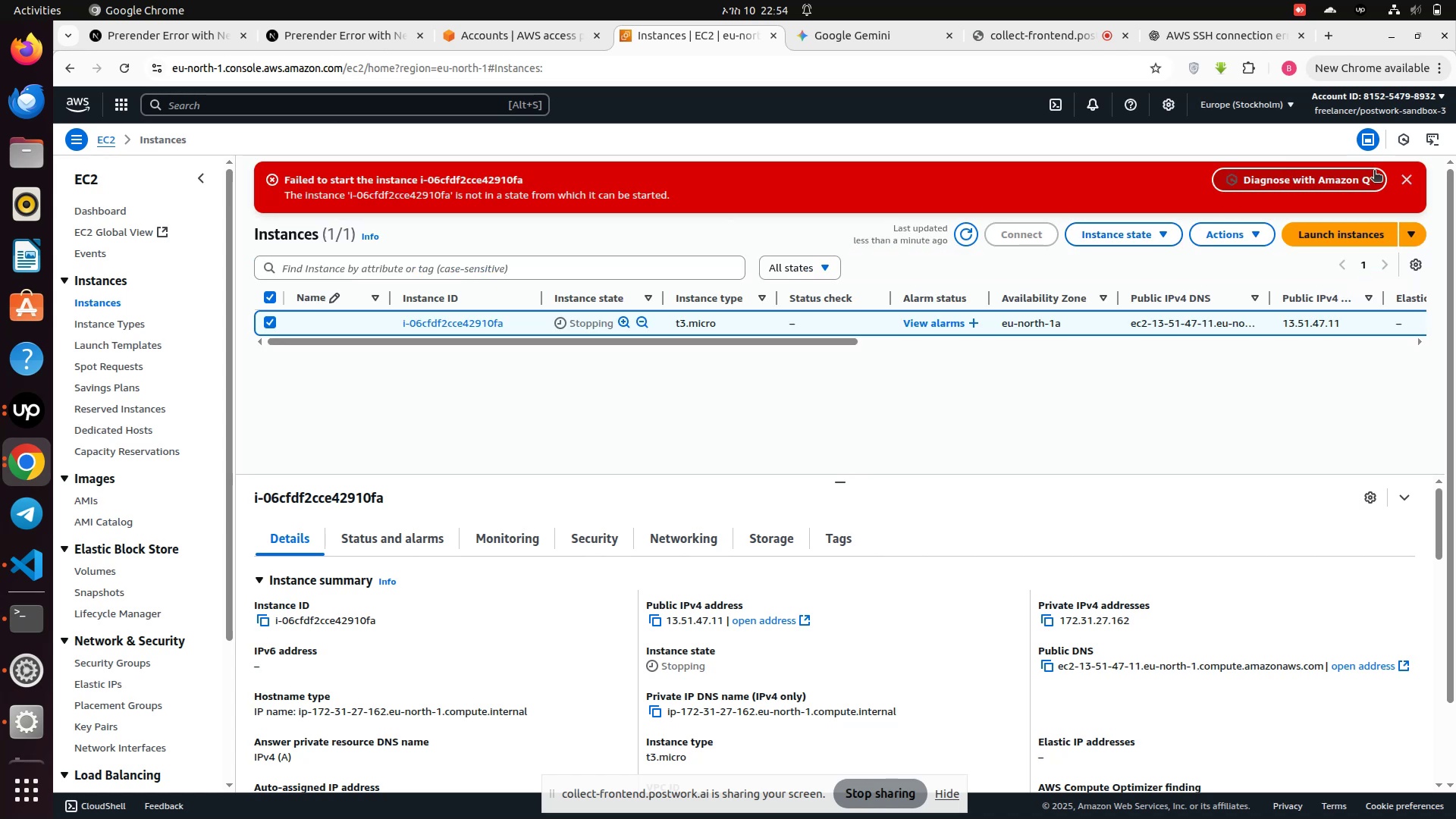 
left_click([1405, 179])
 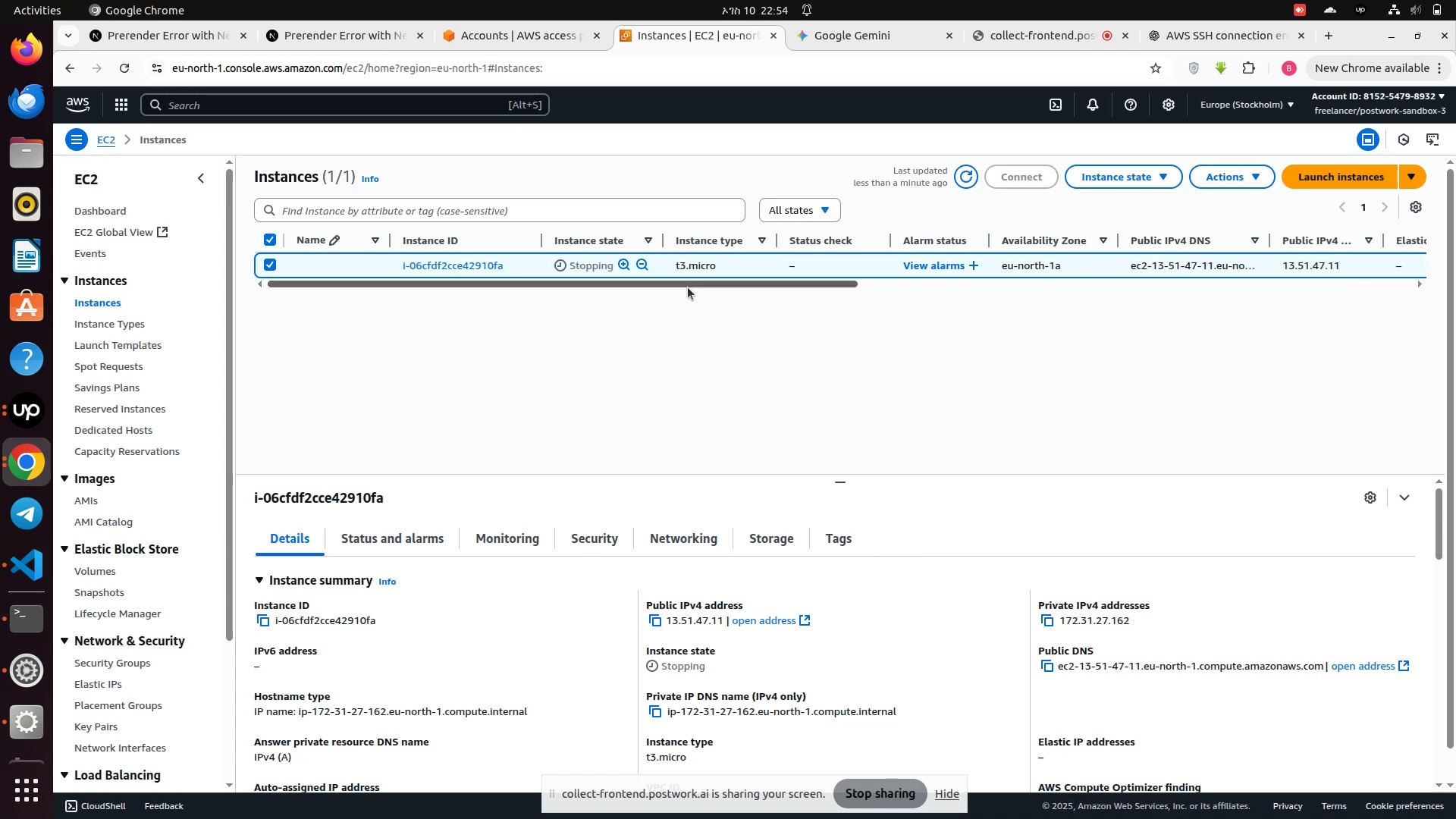 
left_click_drag(start_coordinate=[688, 286], to_coordinate=[550, 312])
 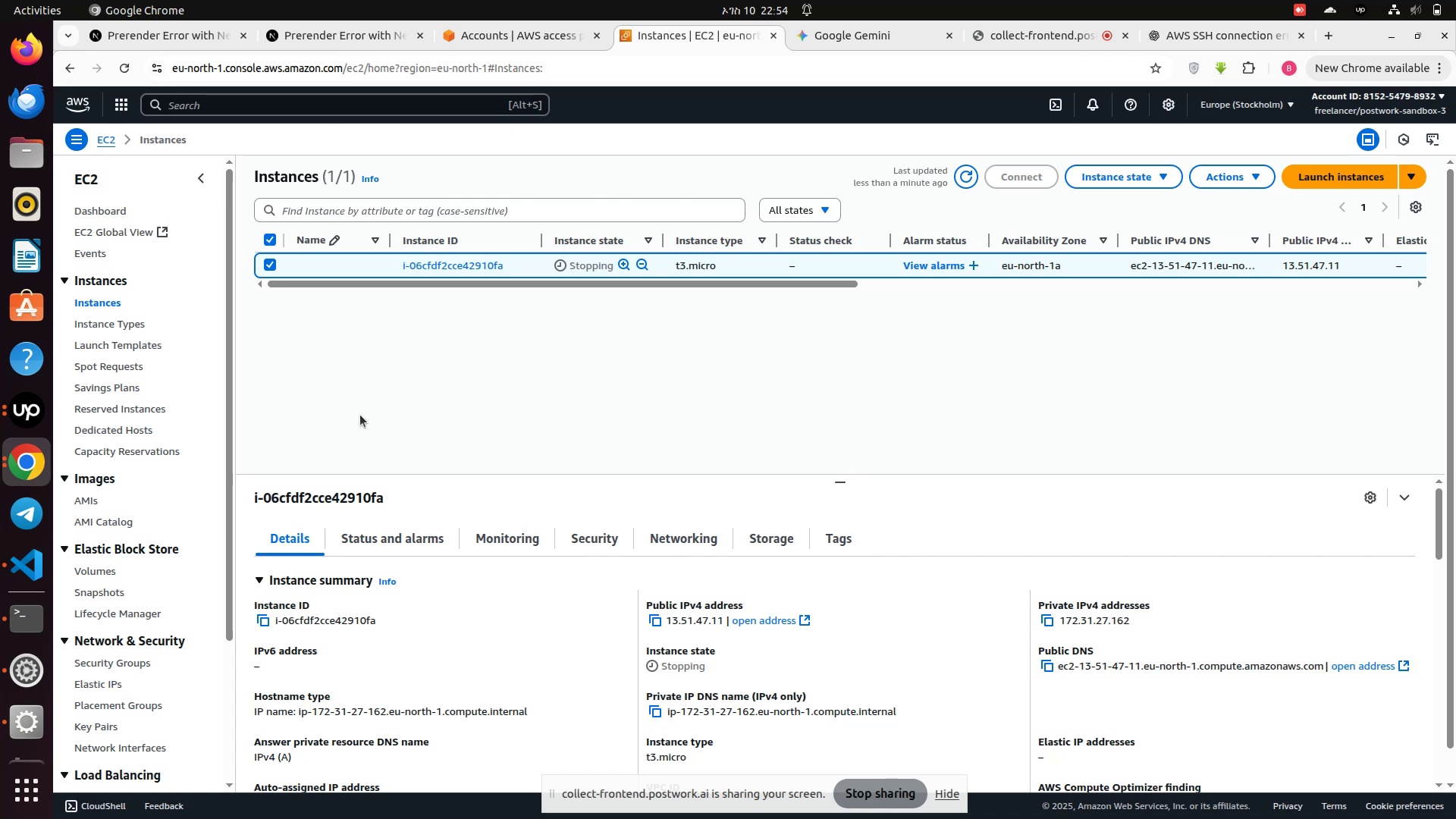 
wait(9.37)
 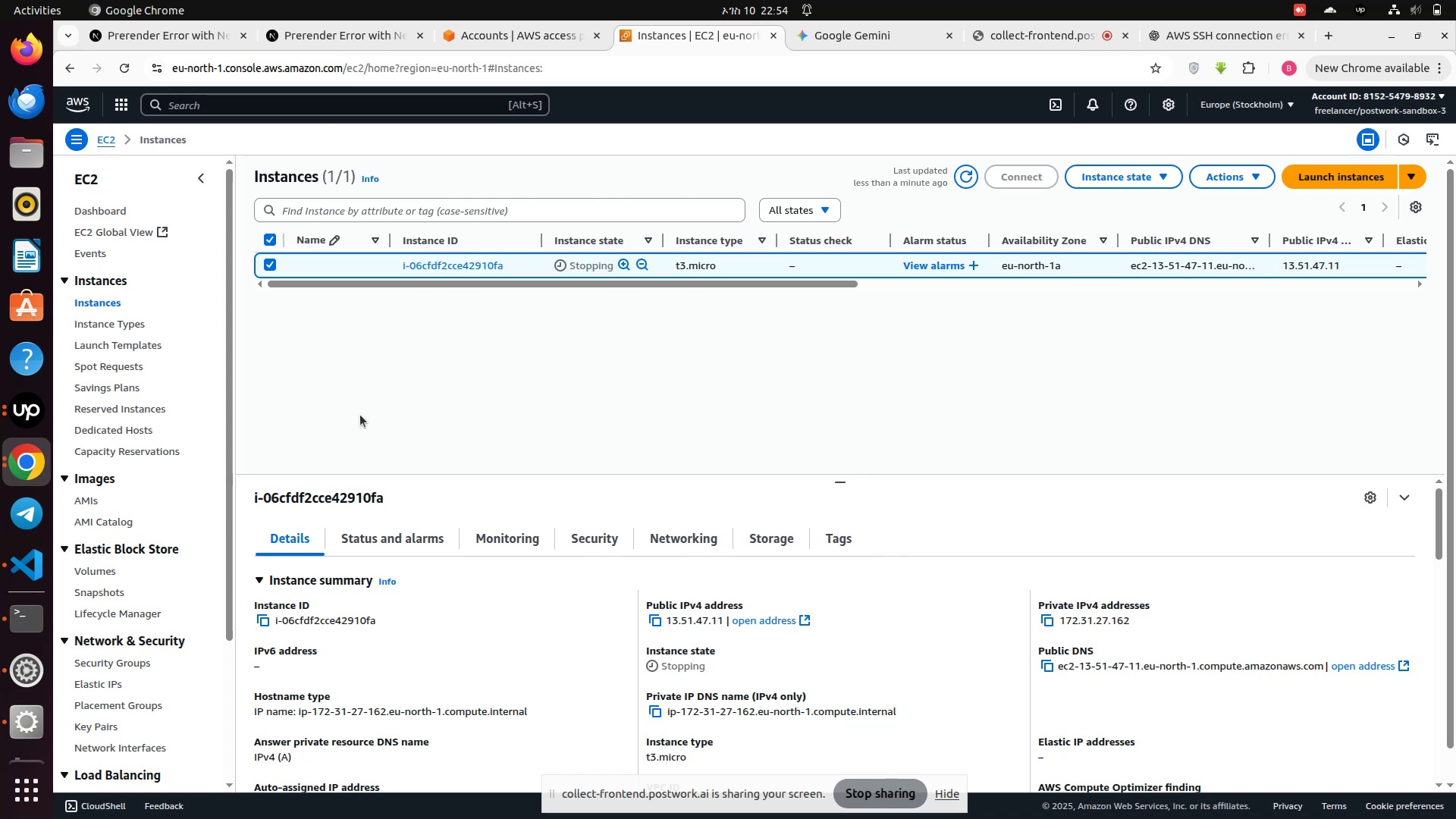 
scroll: coordinate [621, 449], scroll_direction: up, amount: 3.0
 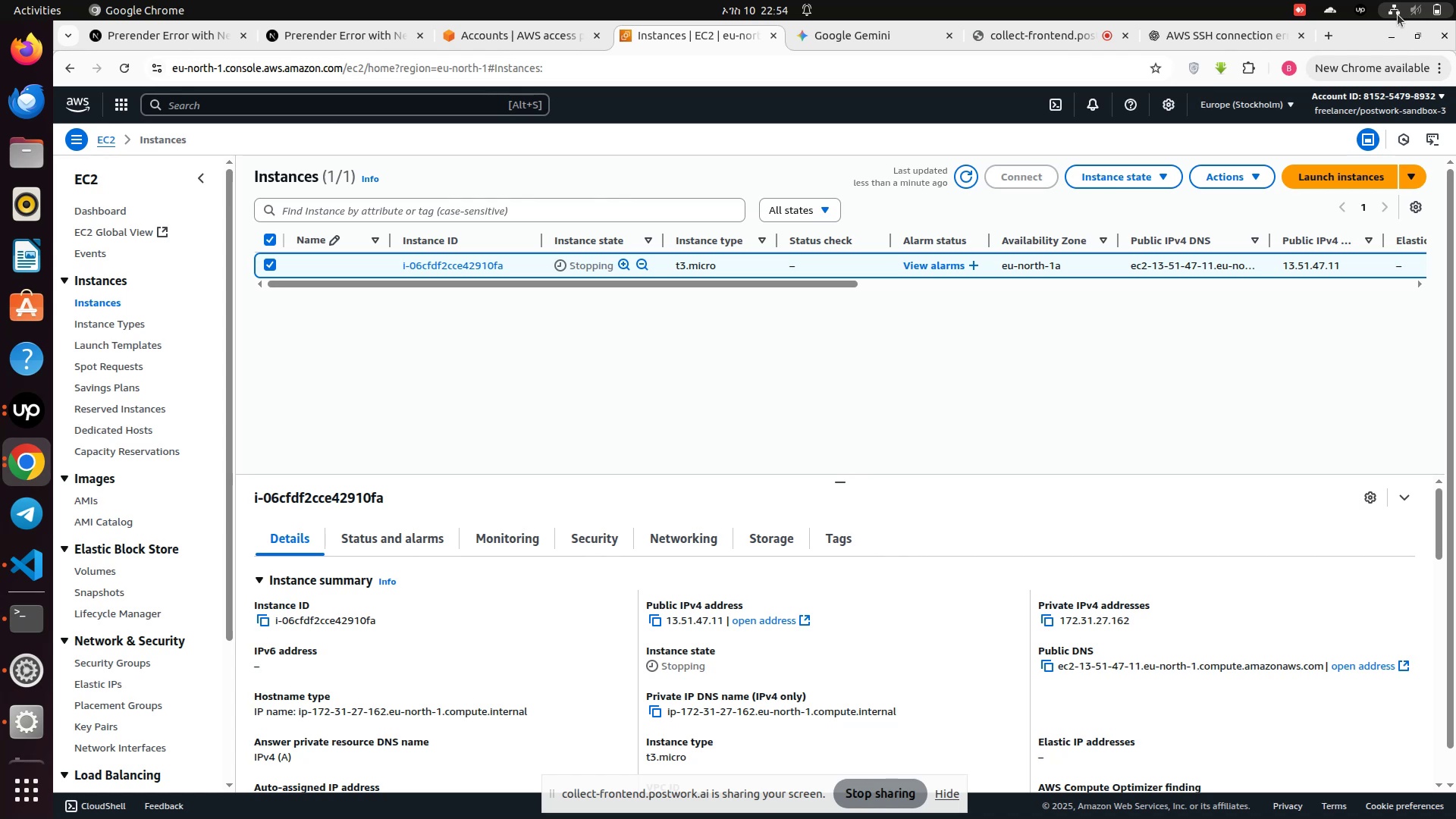 
left_click([1398, 14])
 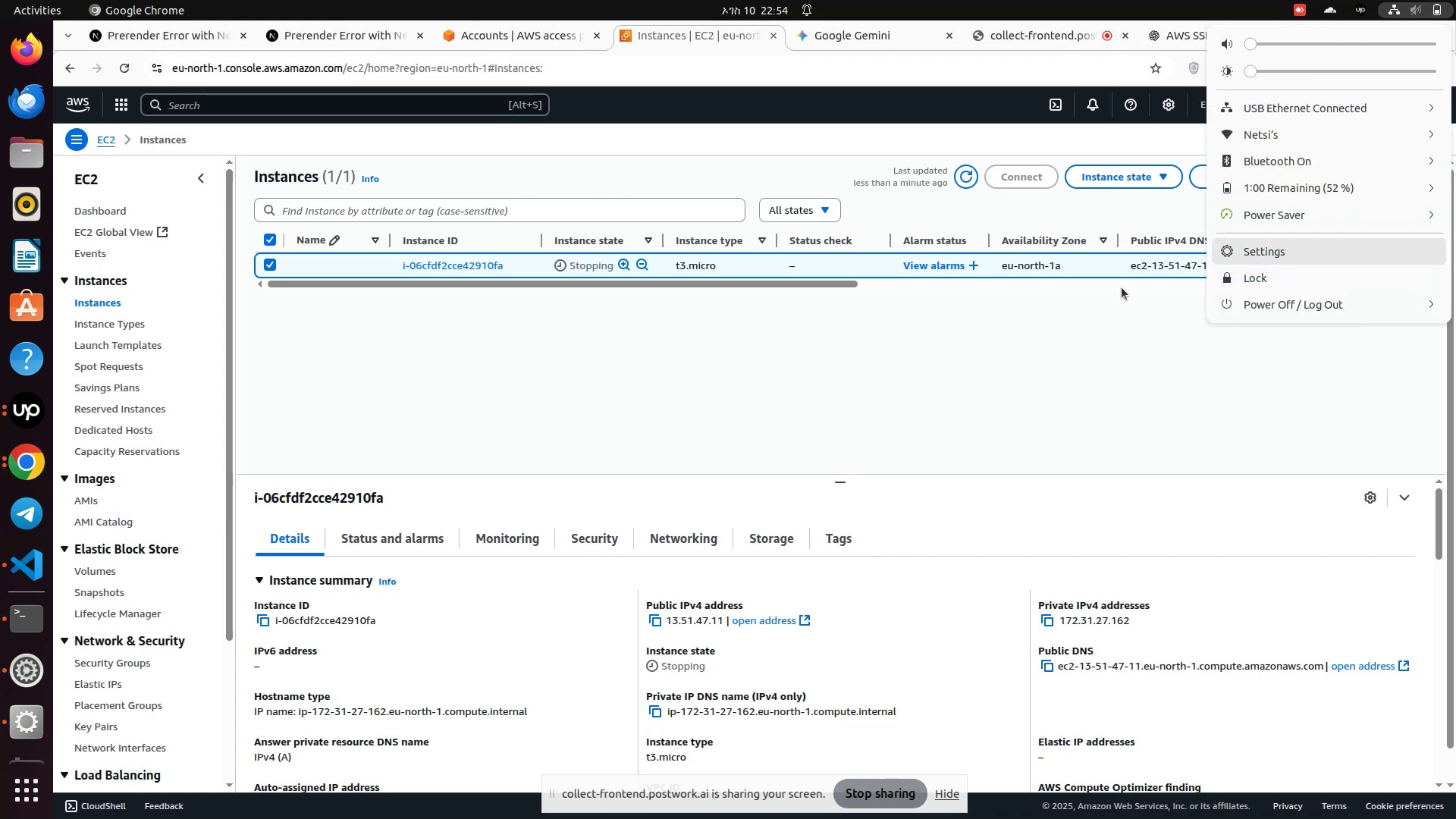 
left_click([754, 405])
 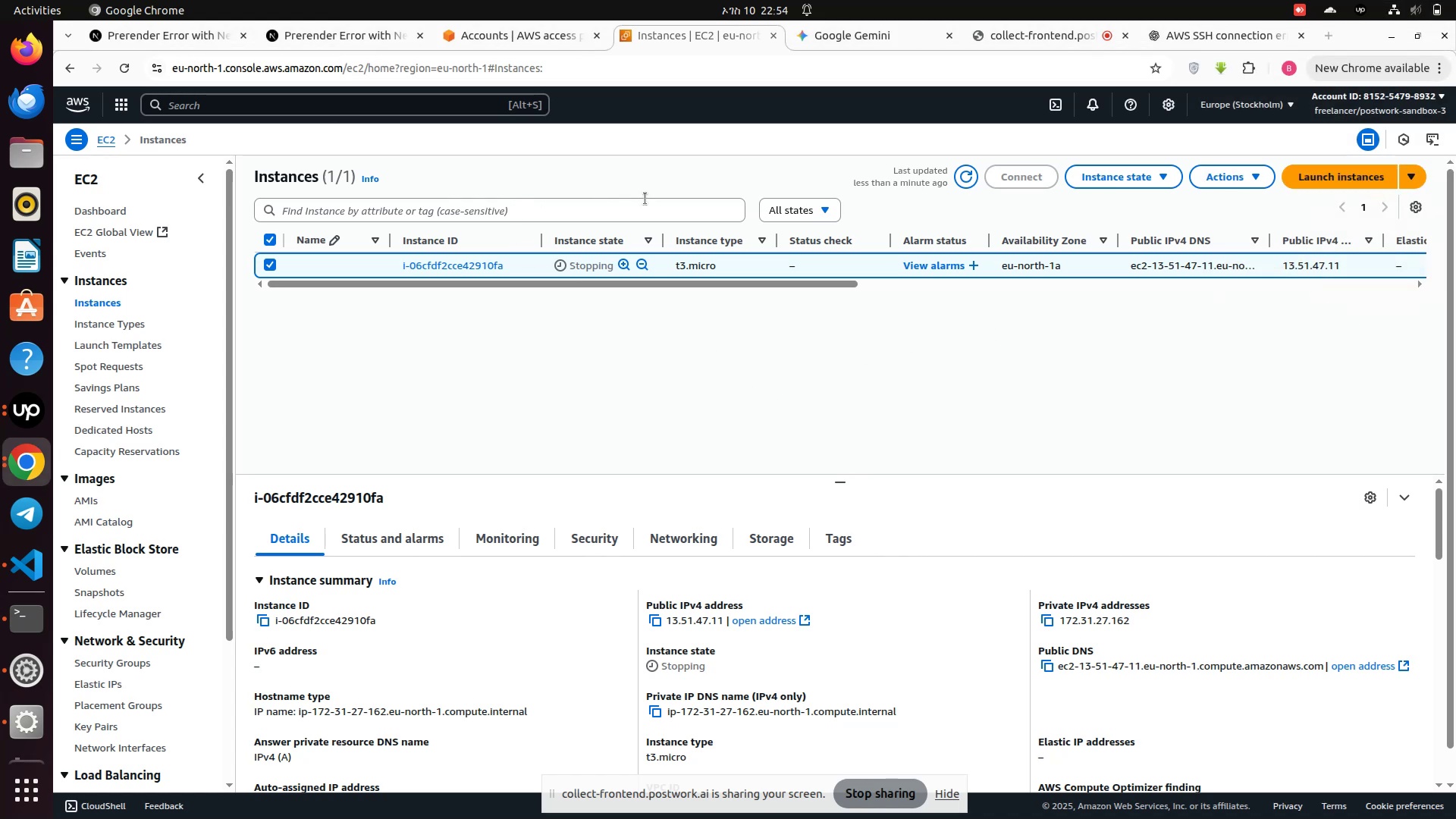 
scroll: coordinate [699, 193], scroll_direction: up, amount: 8.0
 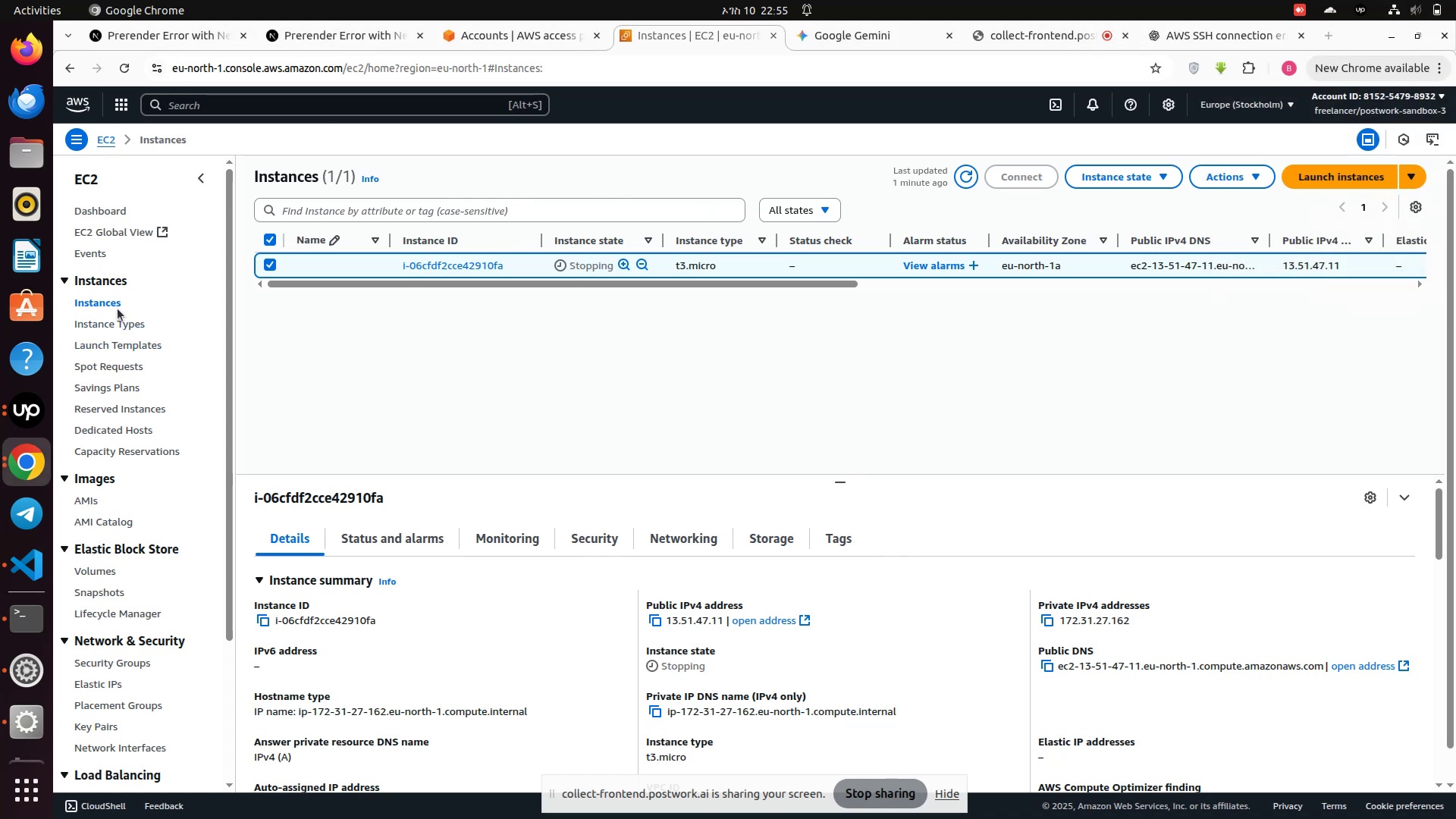 
left_click([101, 297])
 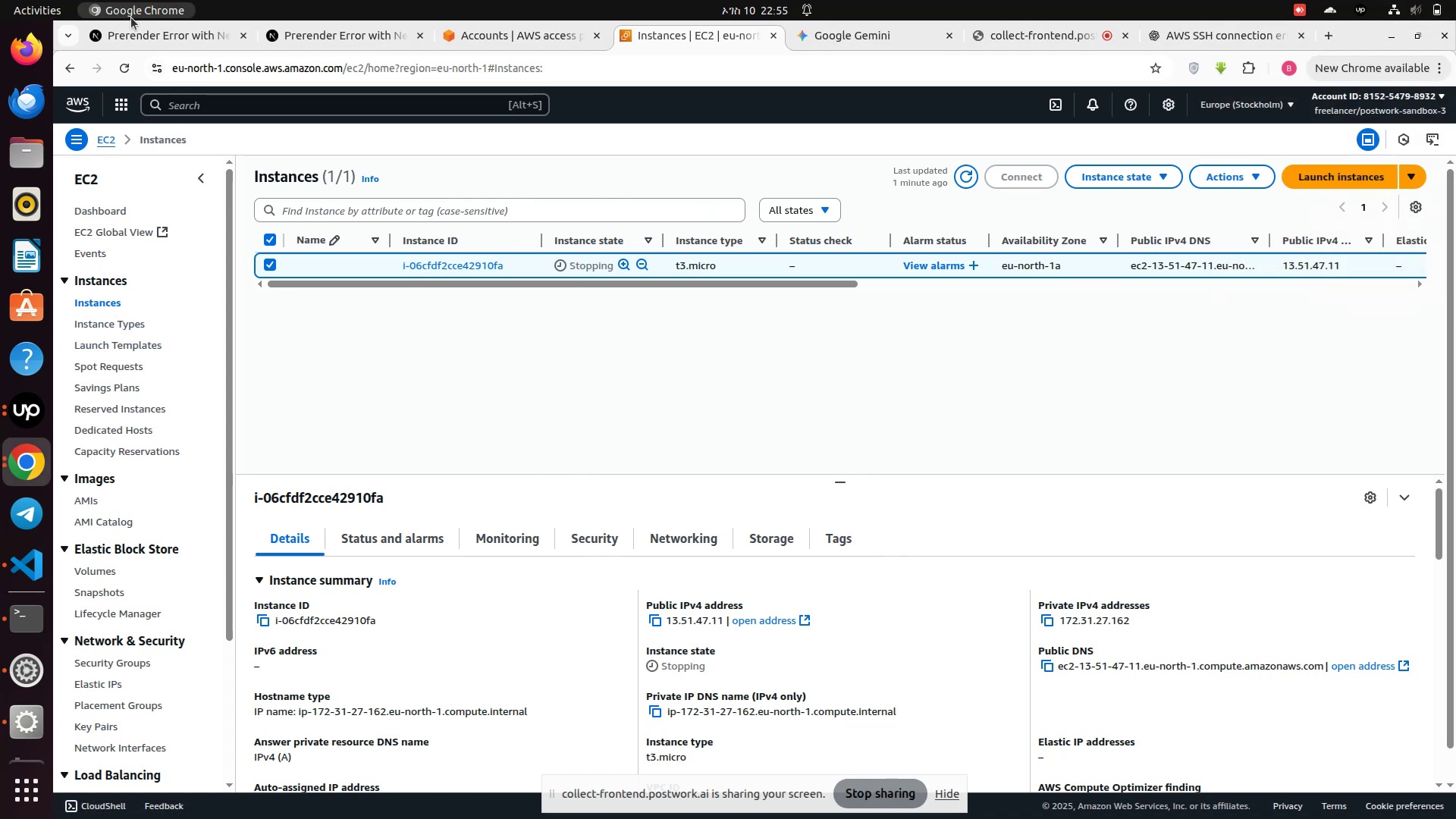 
left_click([126, 68])
 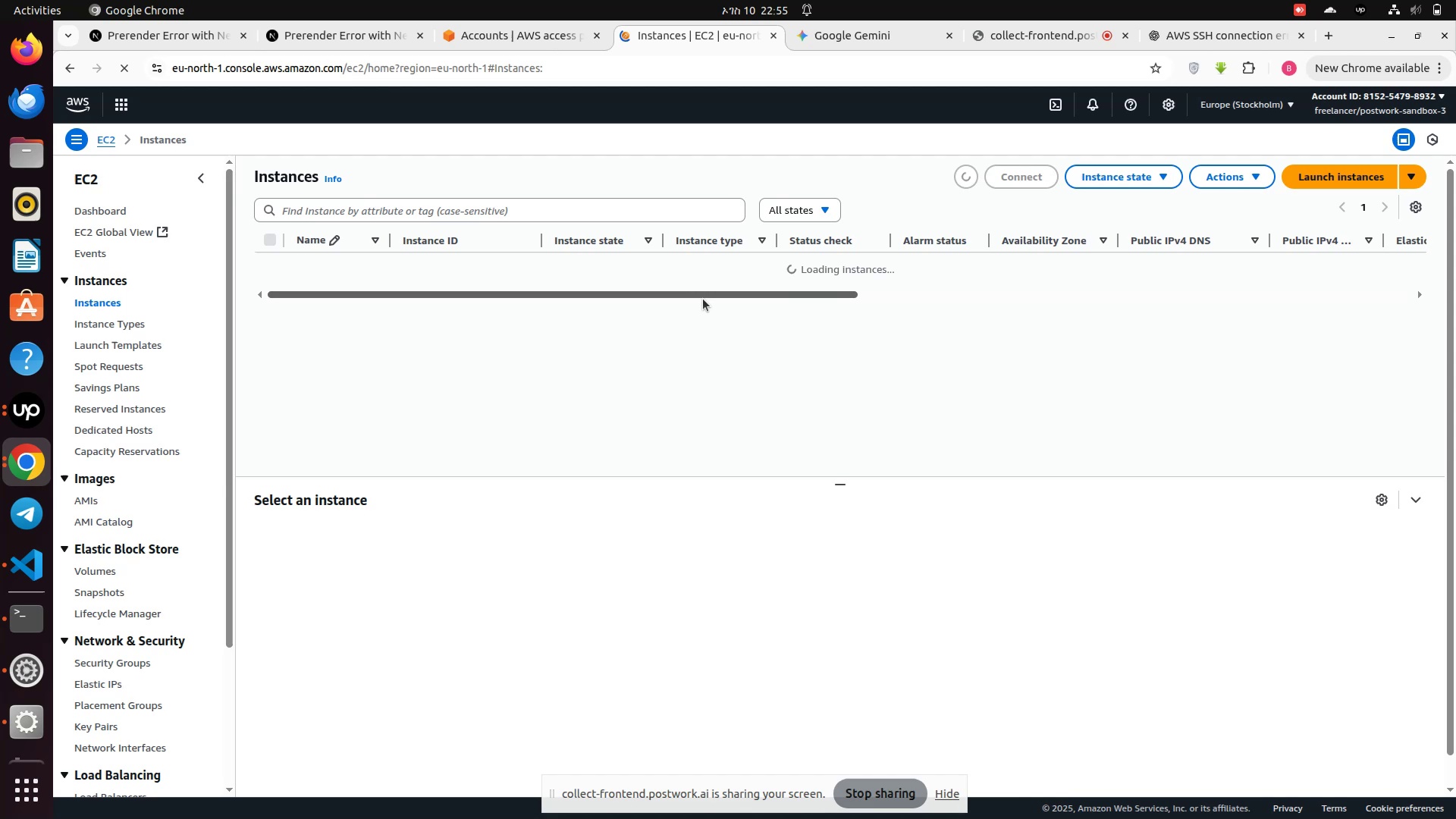 
wait(14.75)
 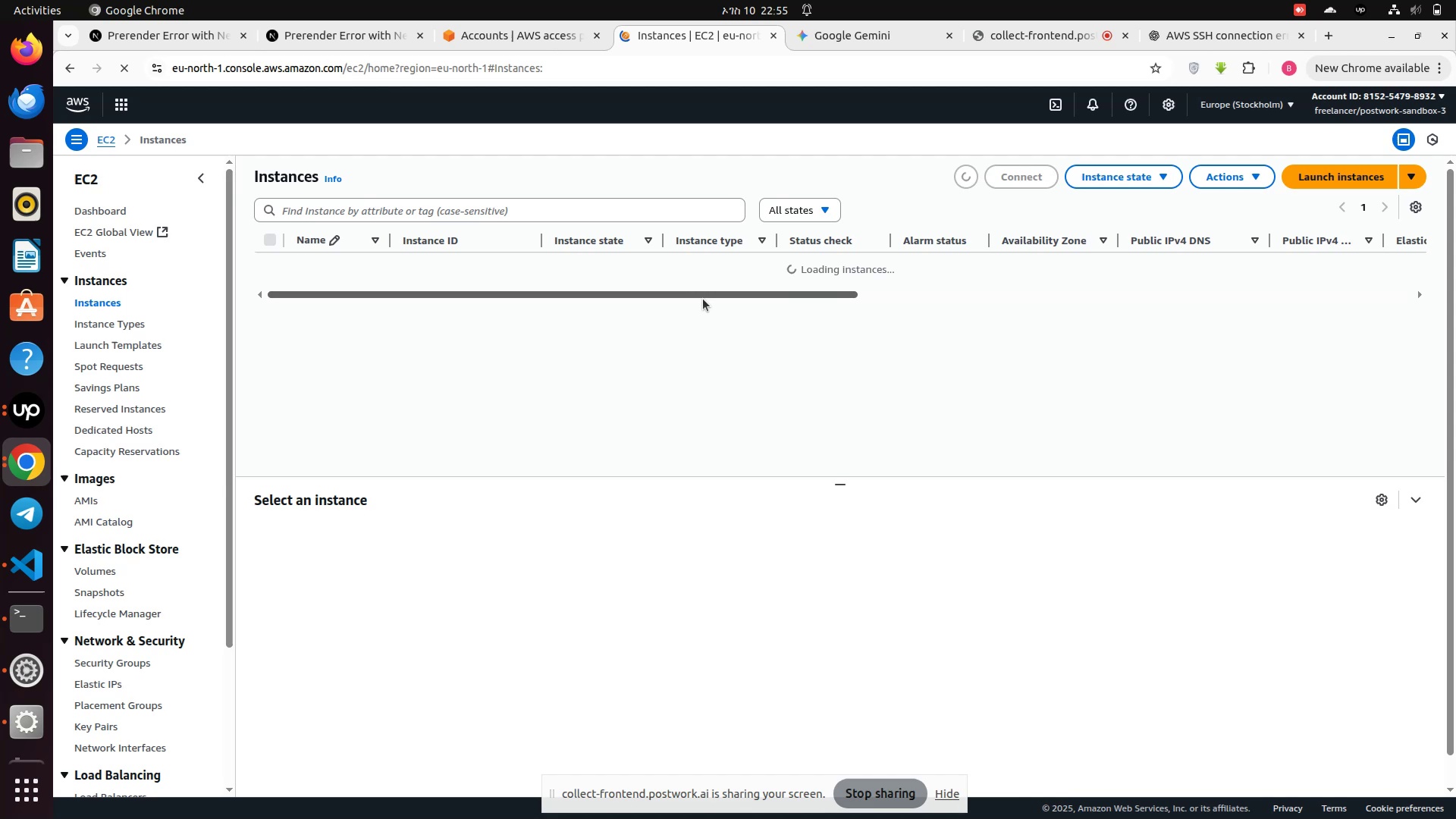 
left_click([270, 269])
 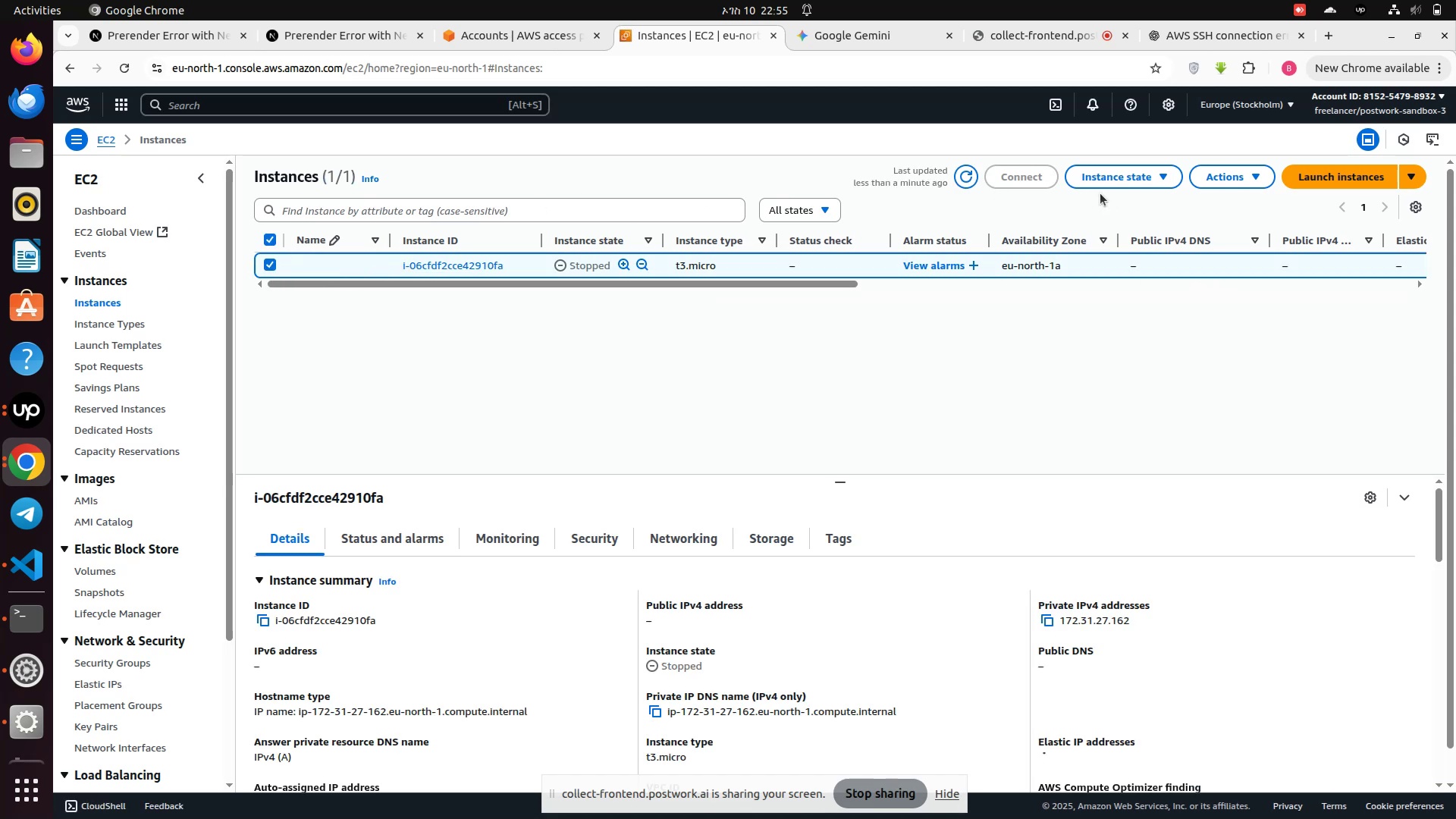 
left_click([1126, 171])
 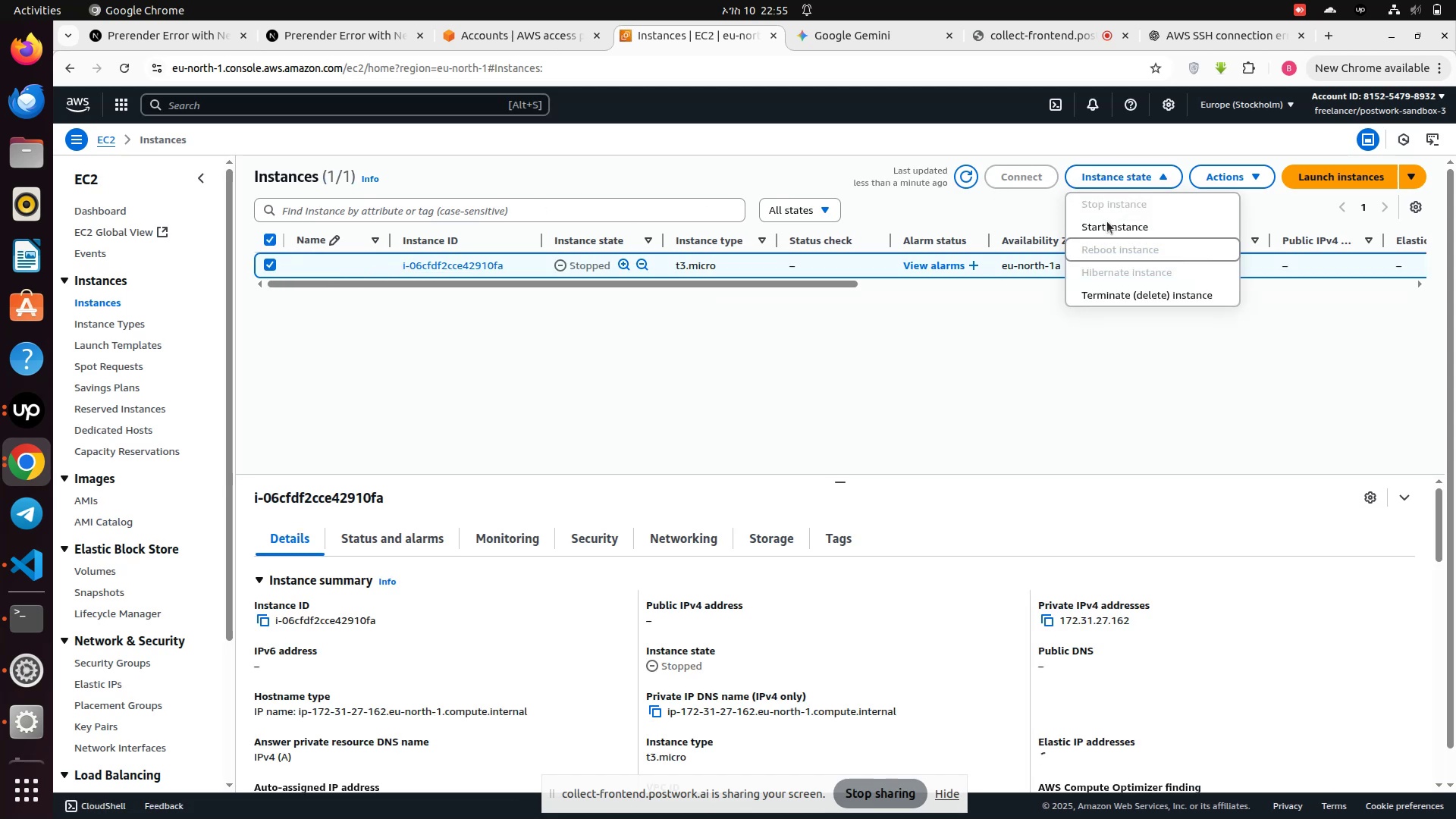 
left_click([1107, 221])
 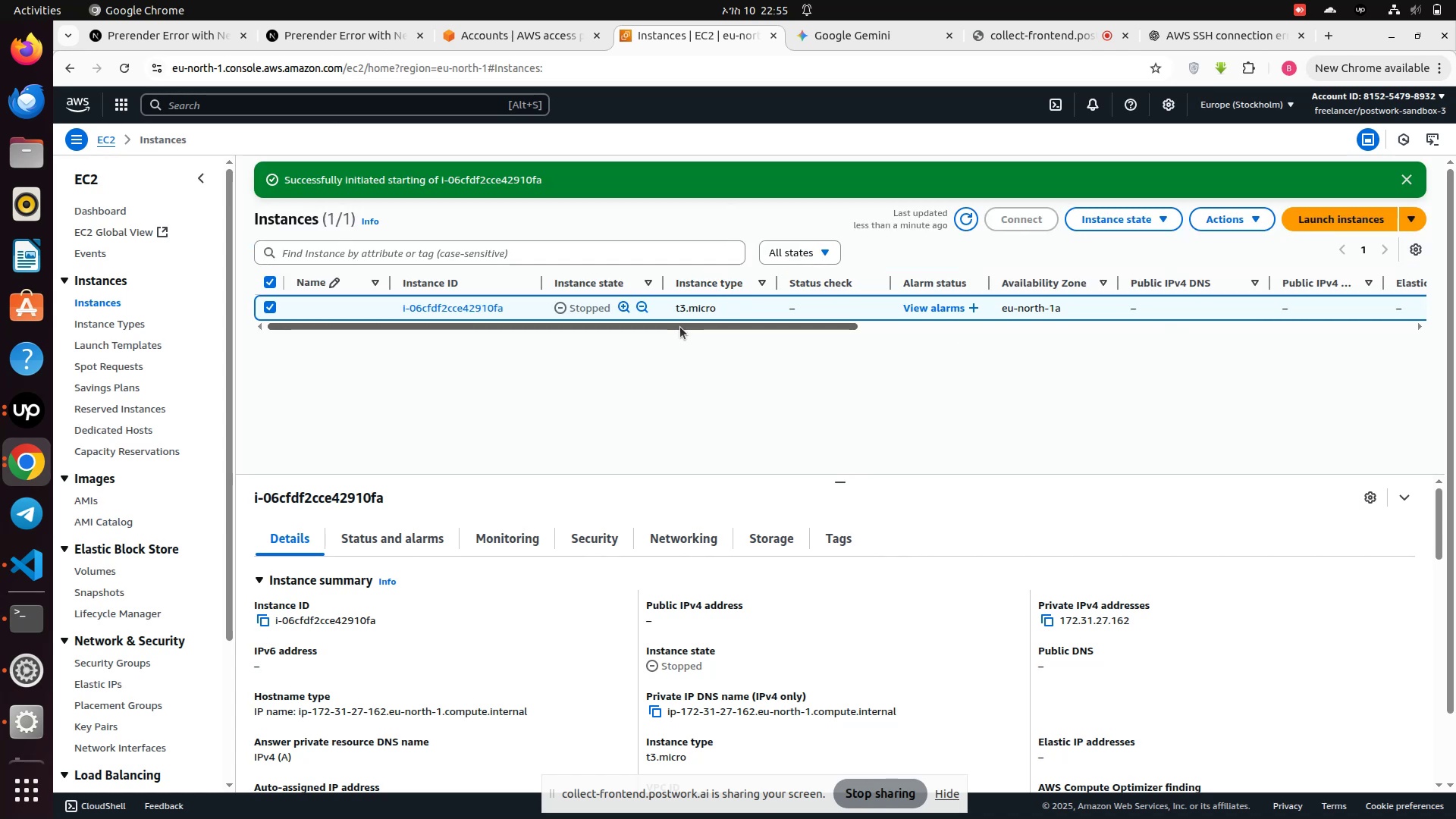 
wait(7.86)
 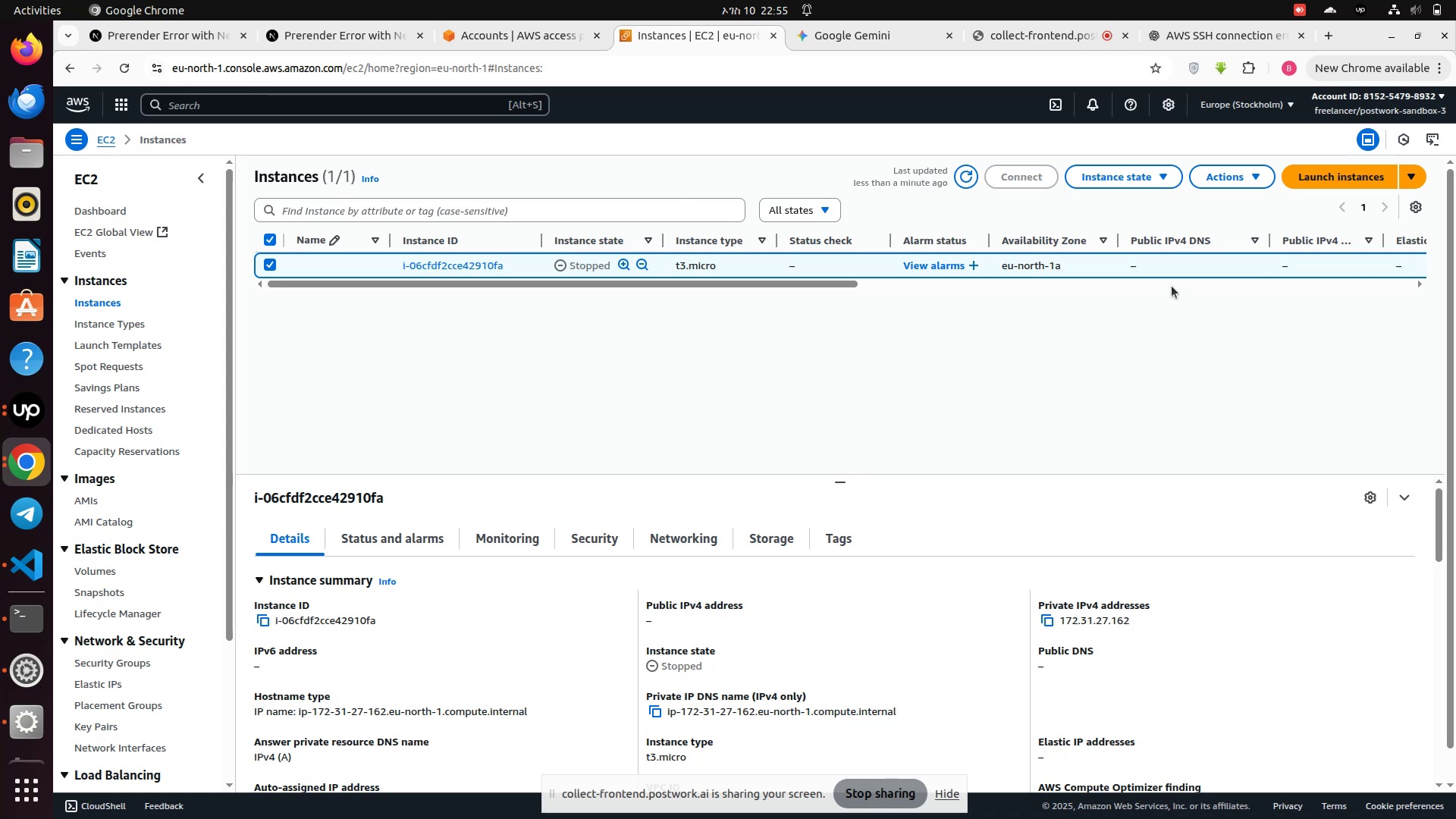 
left_click([444, 311])
 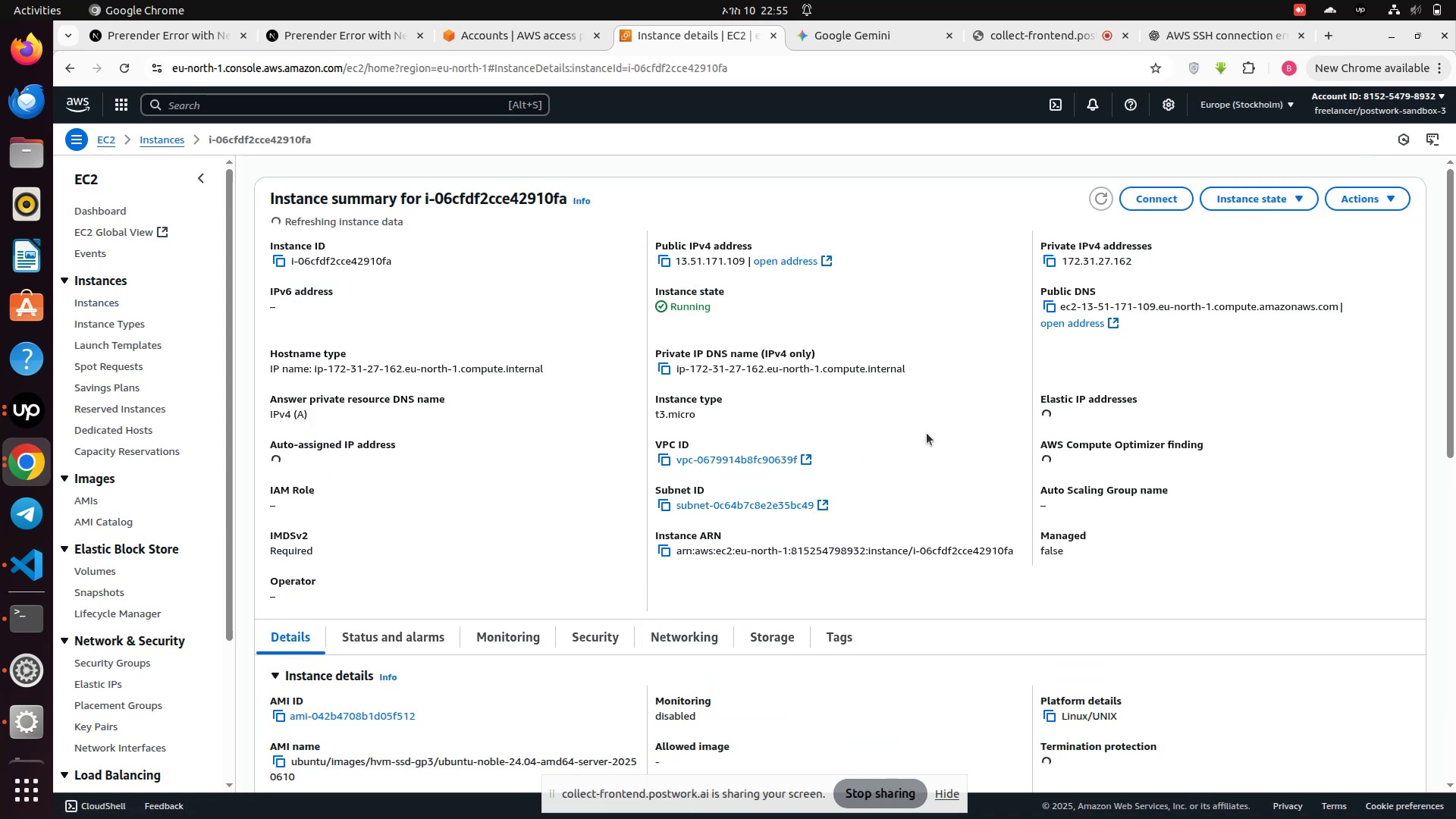 
left_click([1235, 200])
 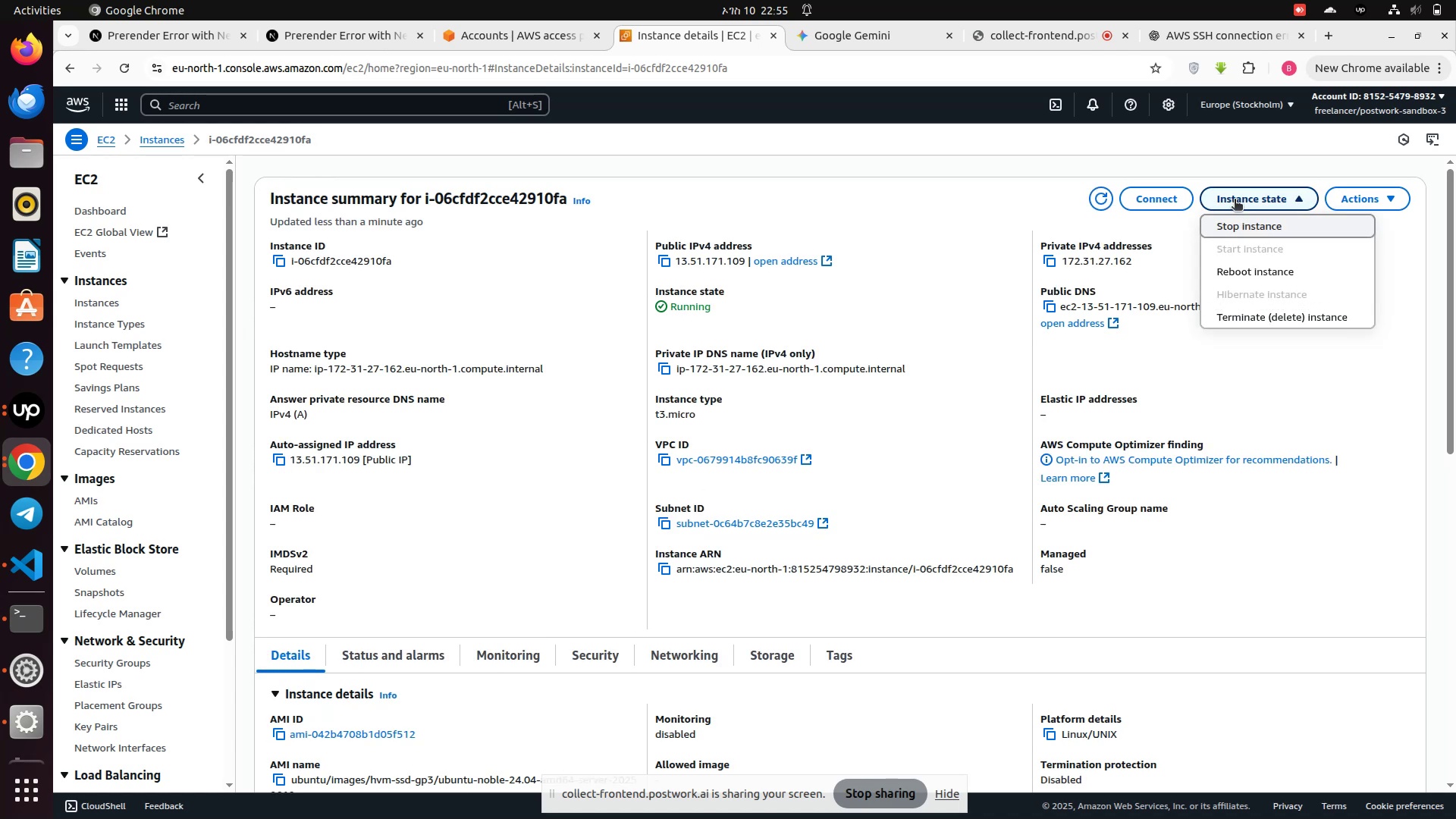 
left_click([1235, 200])
 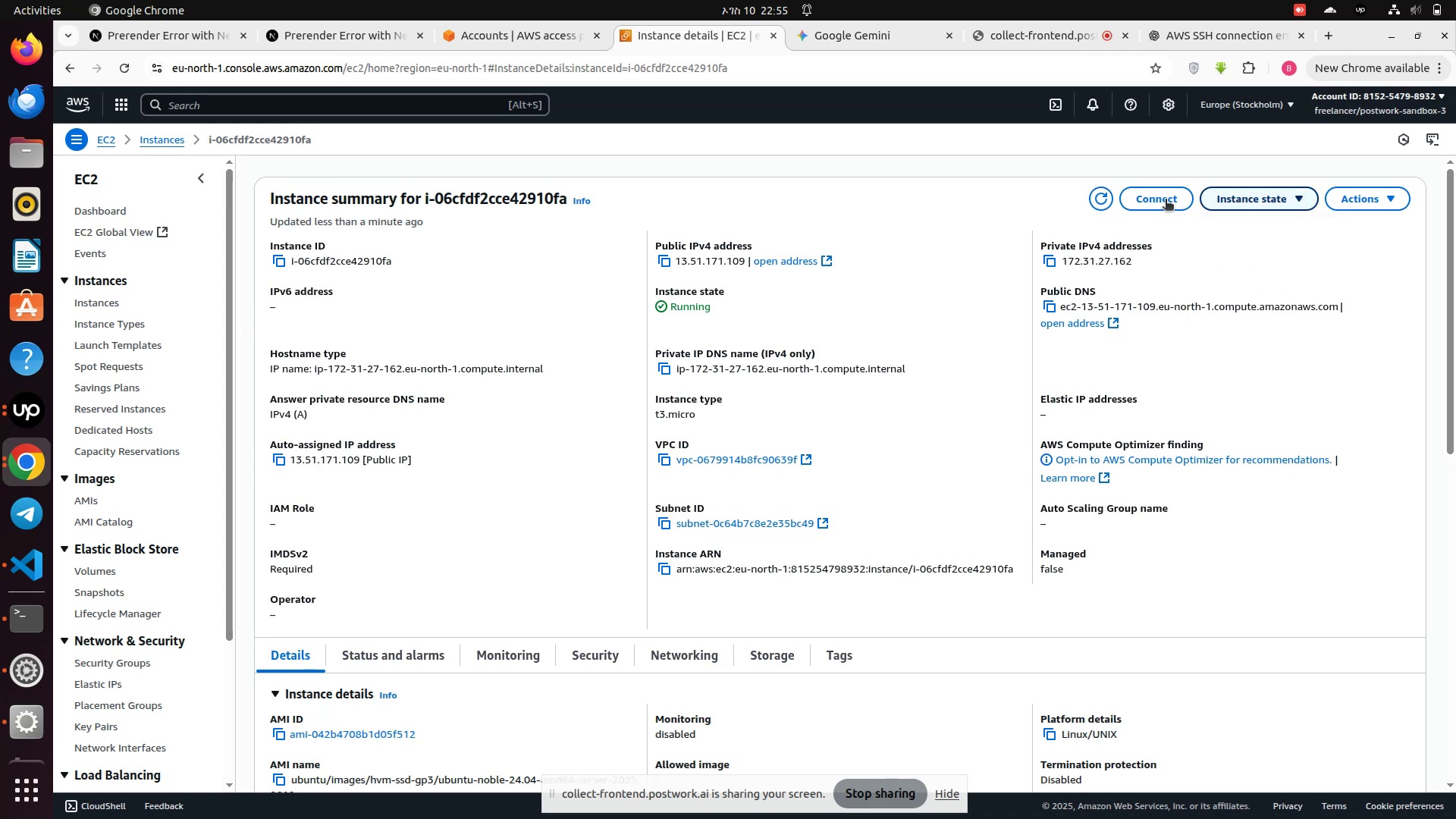 
left_click([1165, 200])
 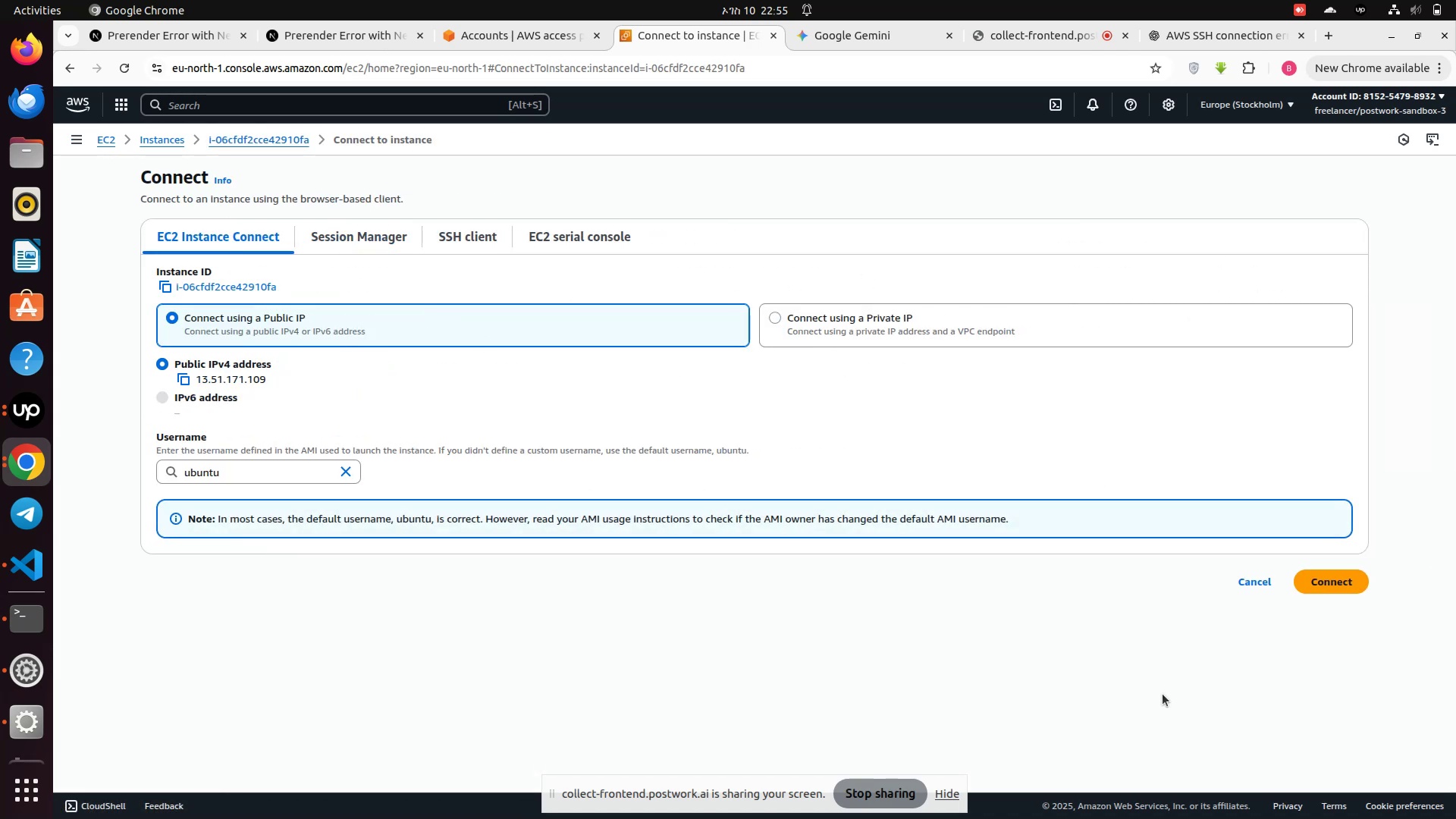 
left_click([1328, 583])
 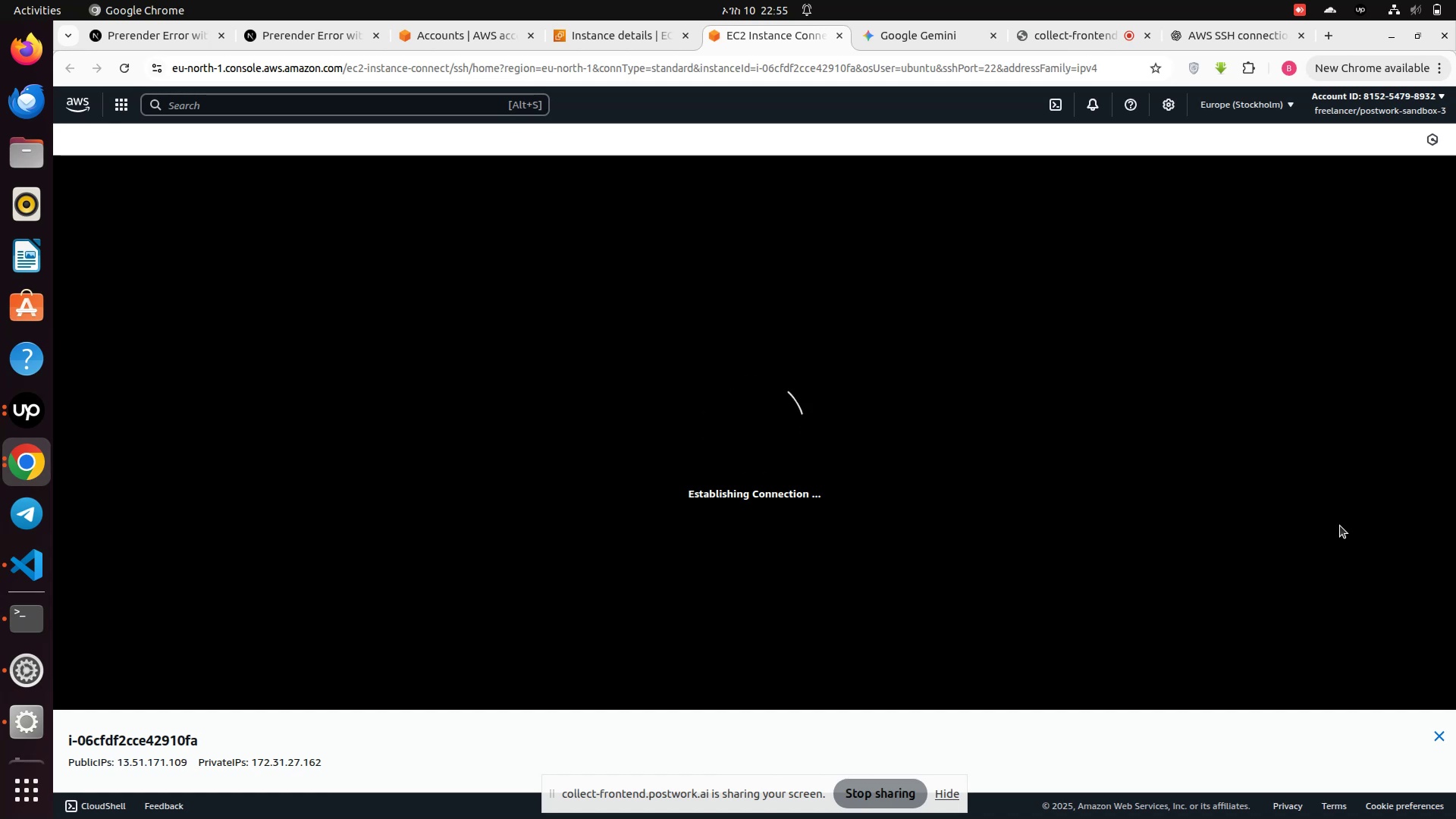 
wait(20.8)
 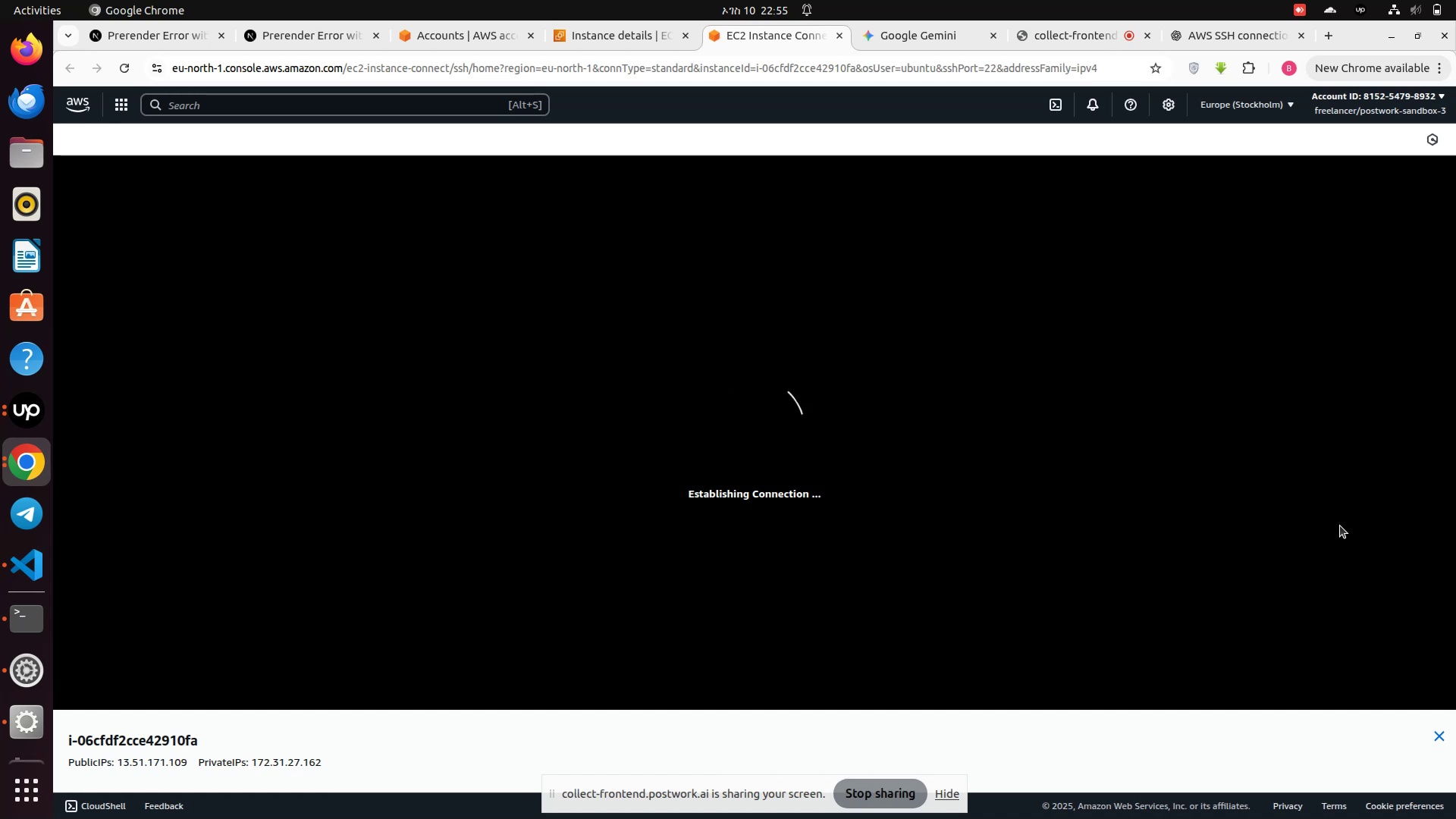 
left_click([538, 519])
 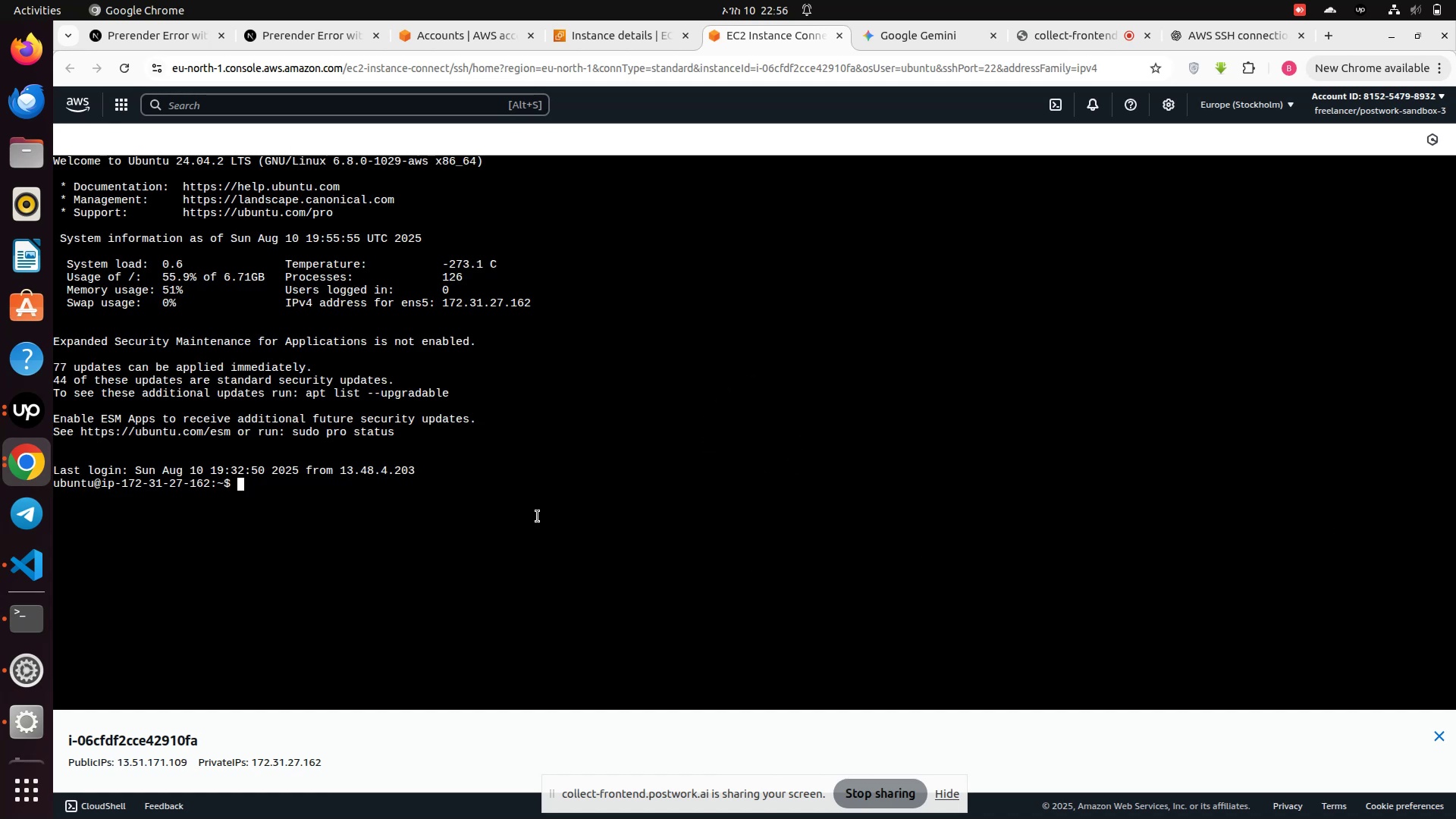 
type(ls)
key(Backspace)
key(Backspace)
key(Backspace)
type(cd res)
key(Tab)
type(b)
key(Tab)
key(Backspace)
key(Backspace)
key(Backspace)
key(Backspace)
key(Backspace)
key(Backspace)
key(Backspace)
type(fro)
key(Tab)
key(Backspace)
key(Backspace)
type(or)
key(Tab)
 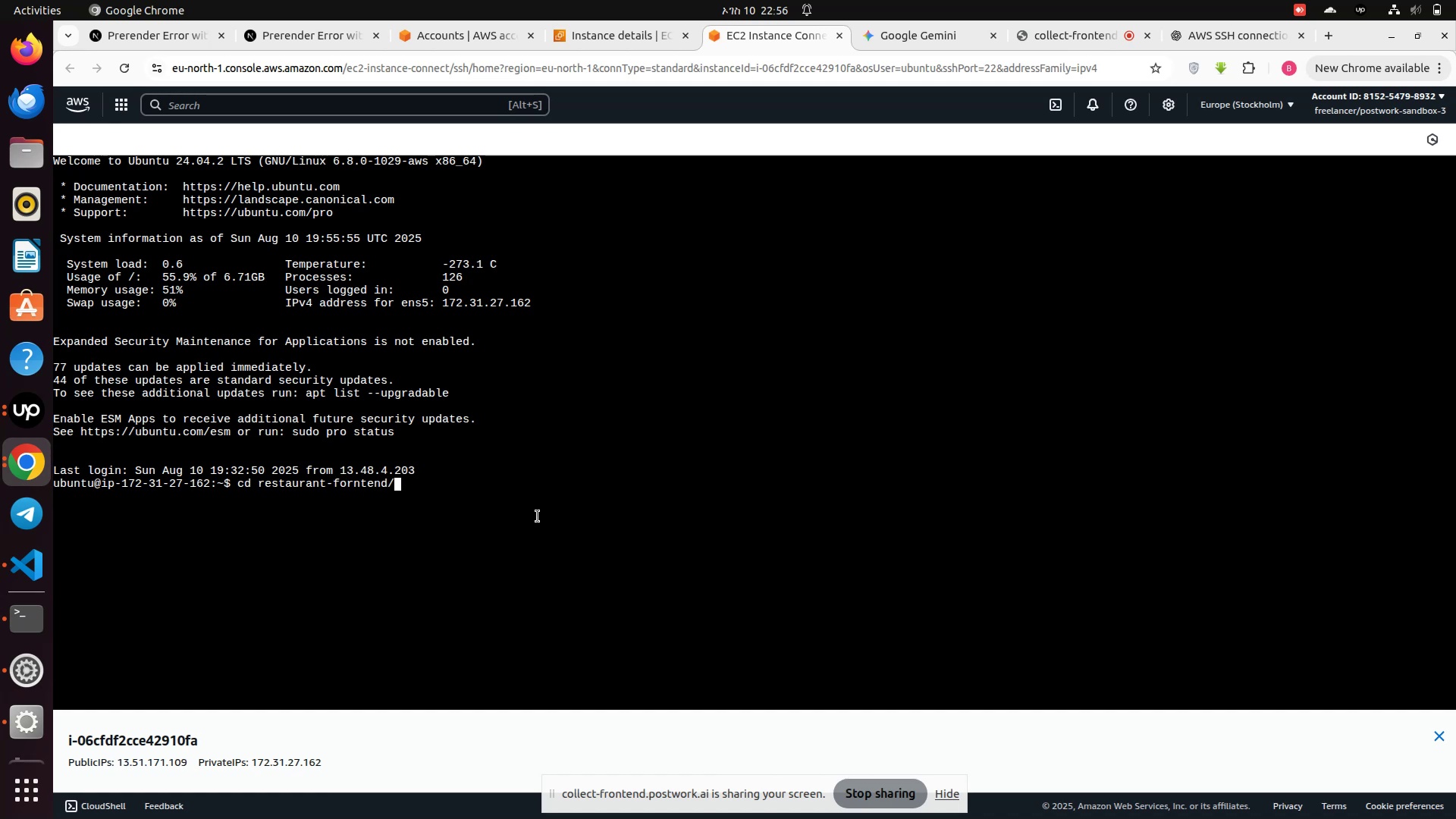 
key(Enter)
 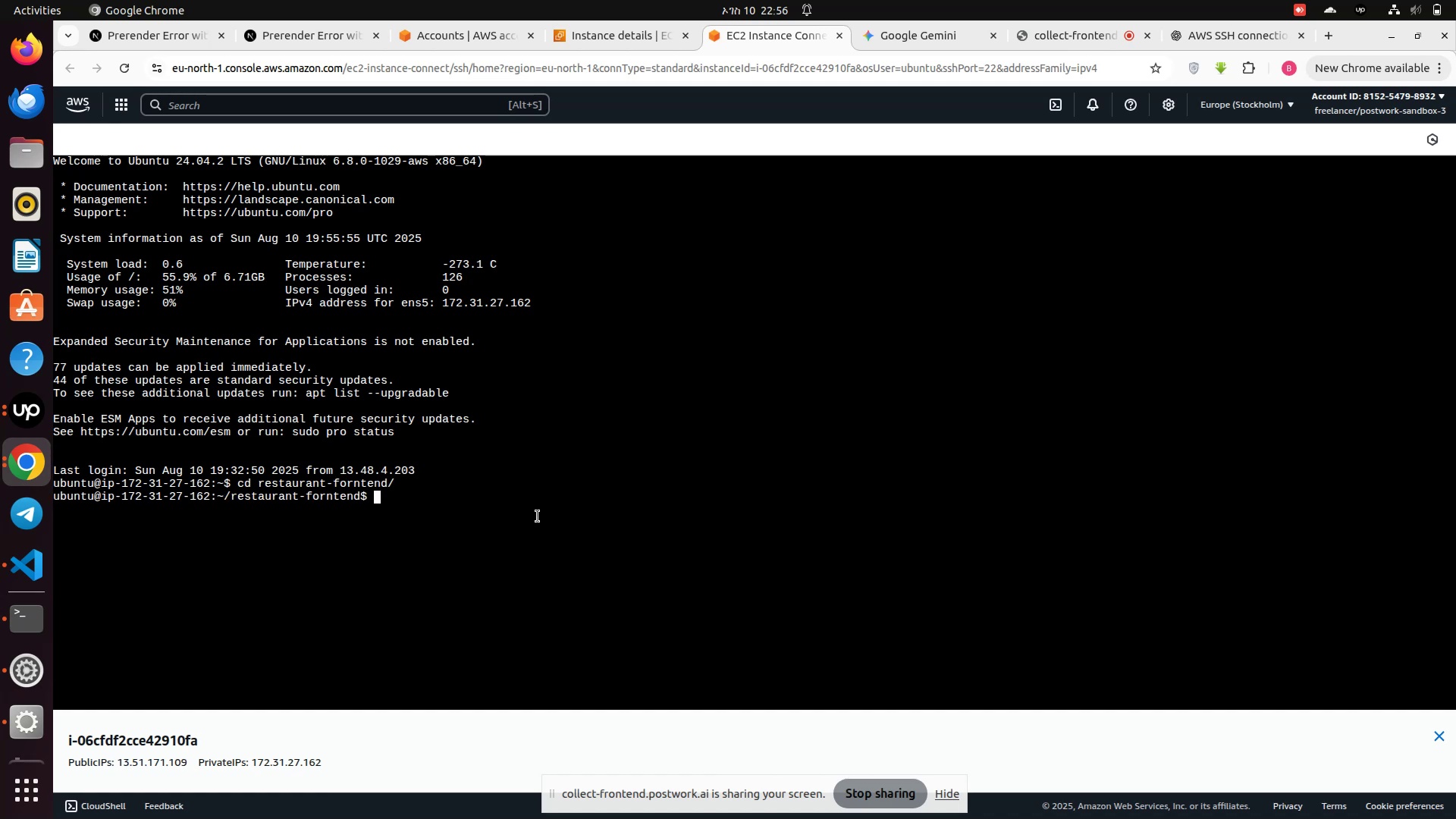 
type(ls)
 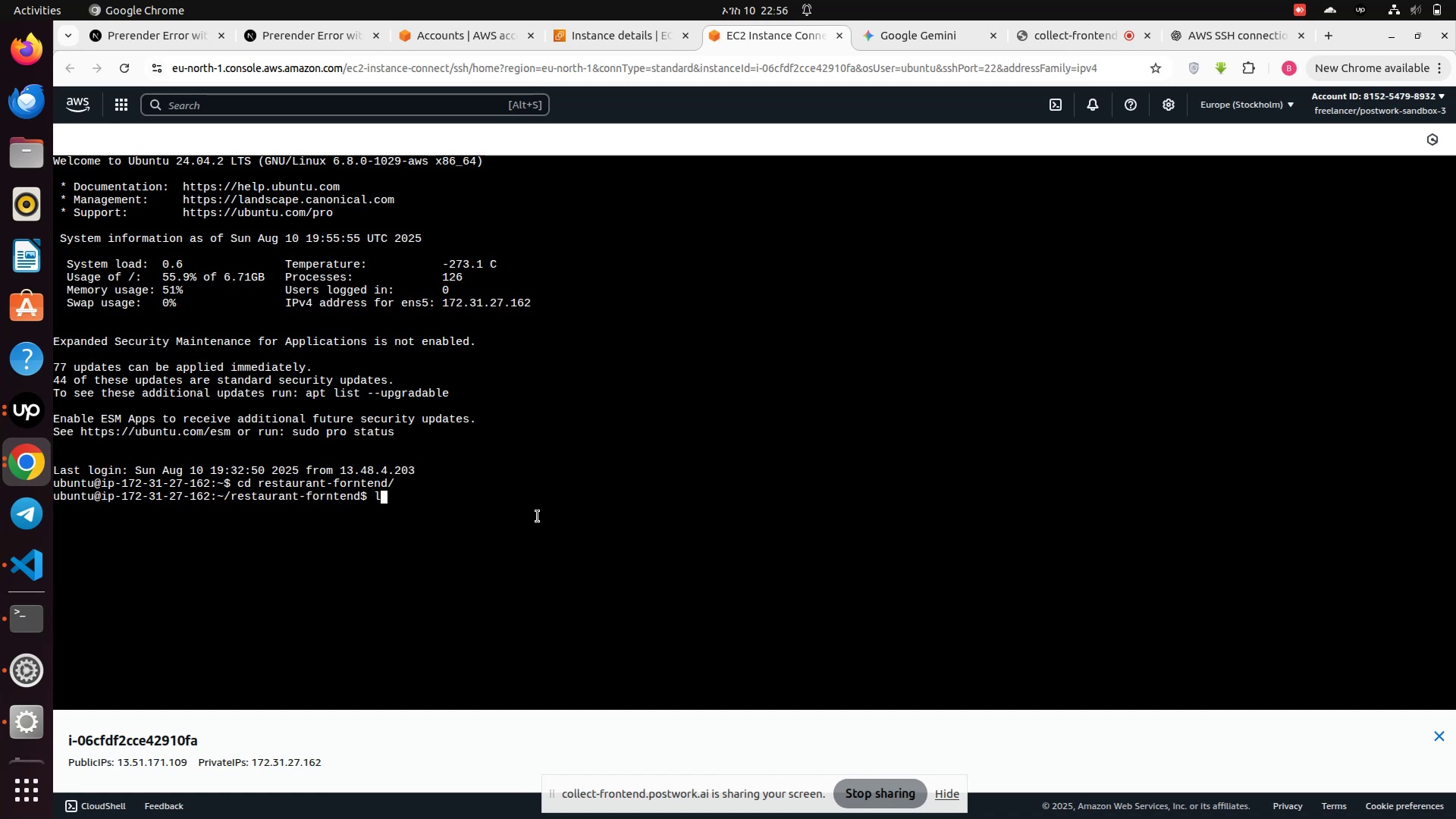 
key(Enter)
 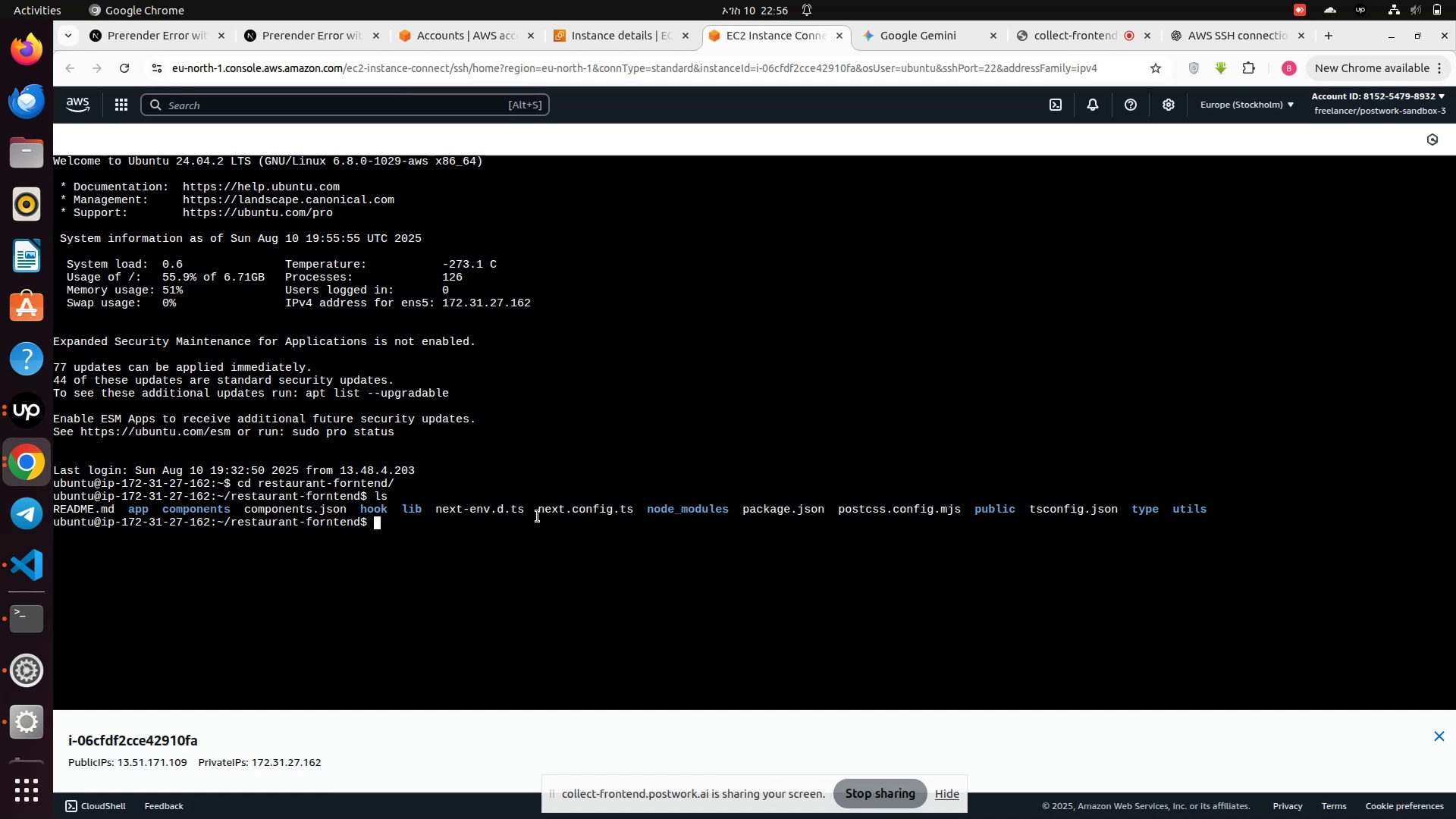 
wait(5.35)
 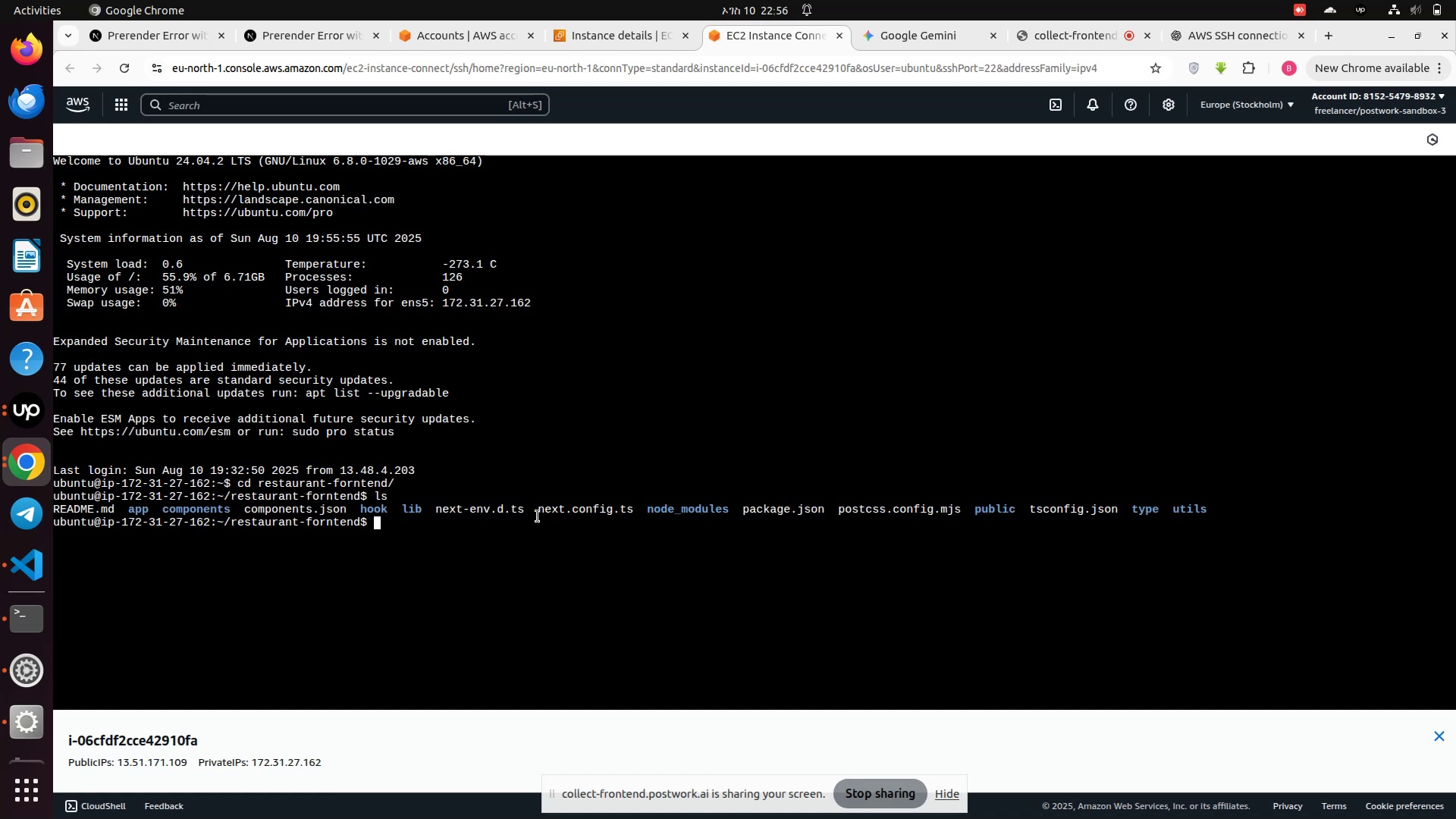 
type(npm run build)
 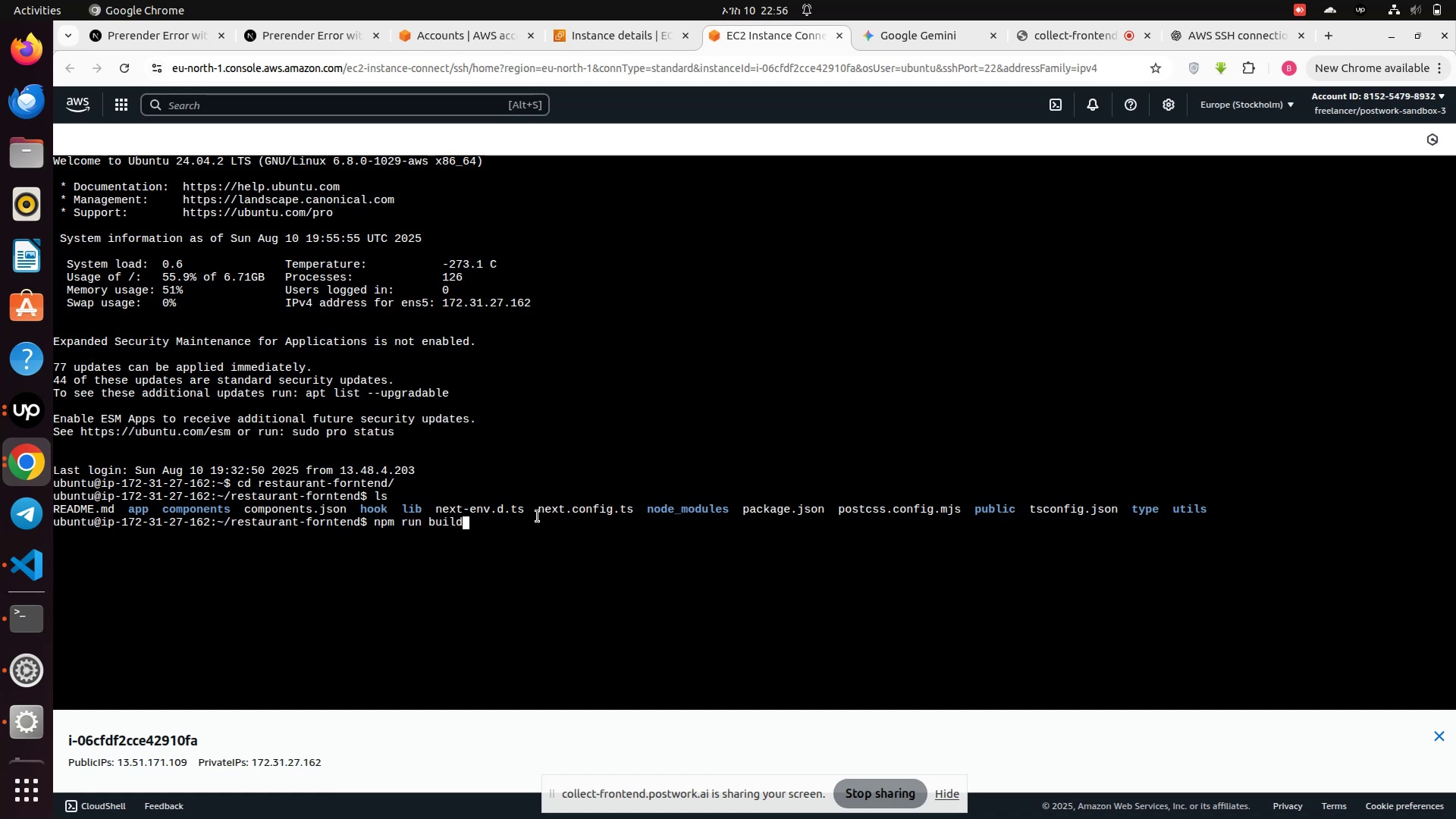 
key(Enter)
 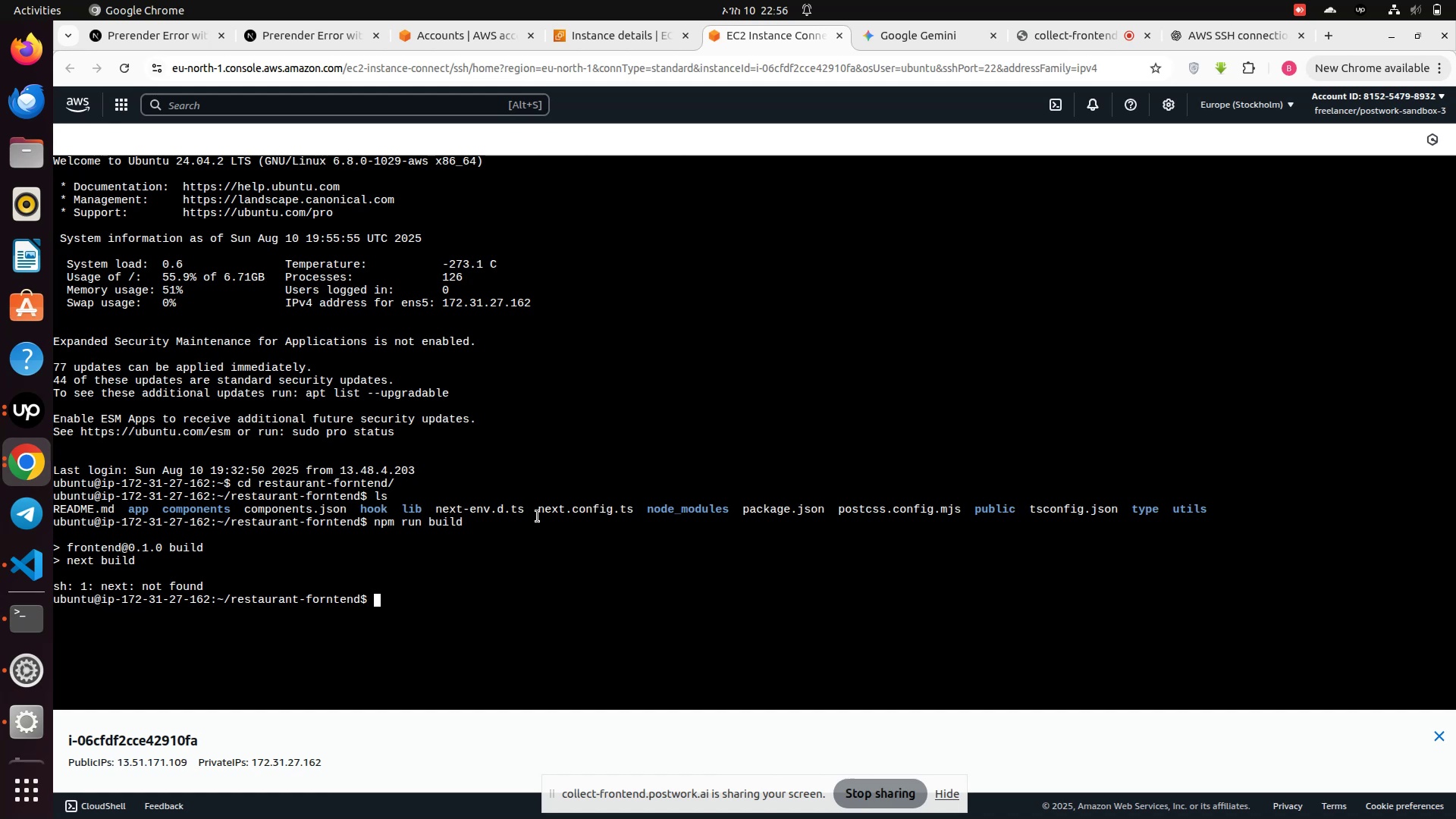 
wait(5.48)
 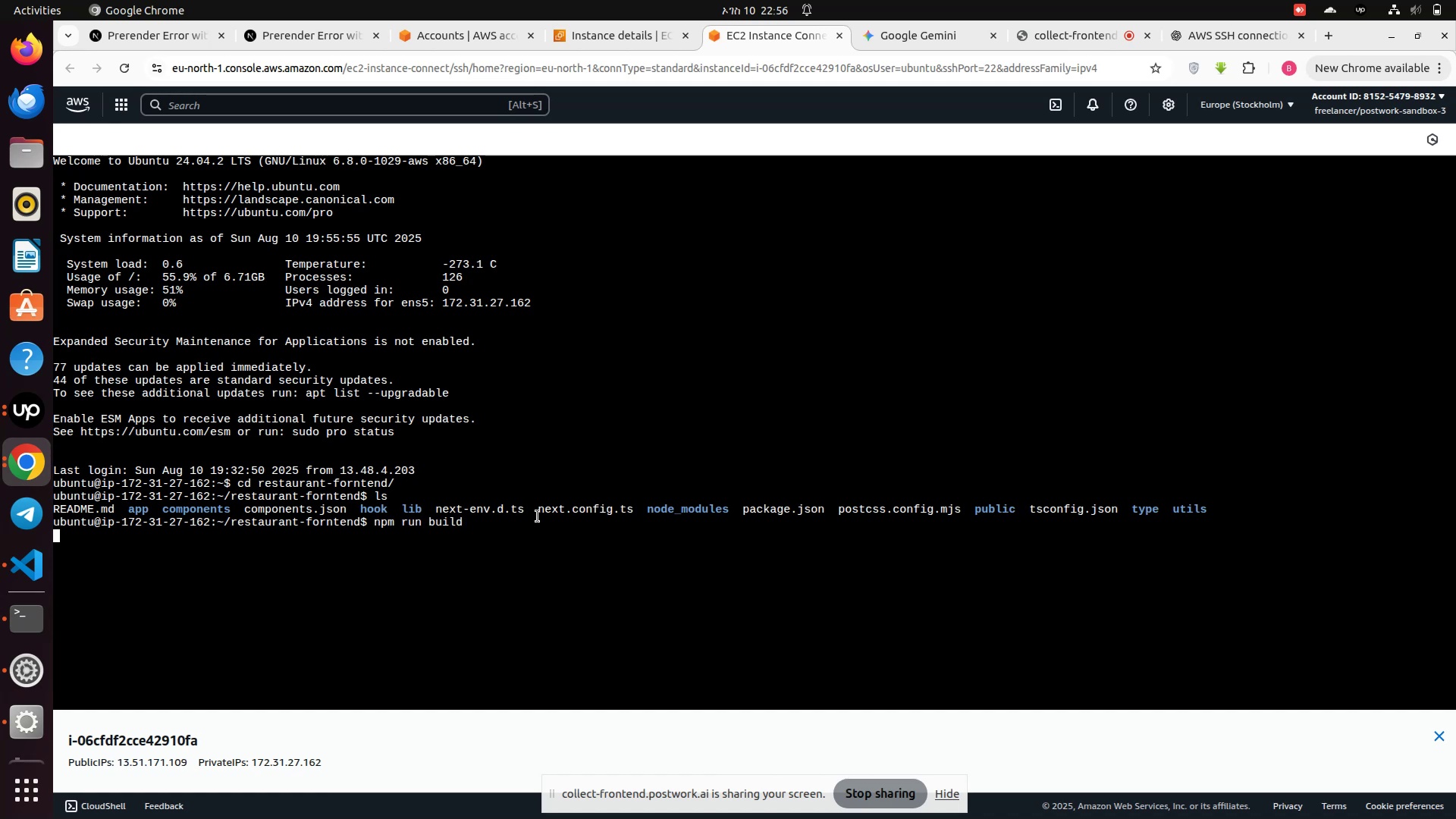 
type(npm install )
 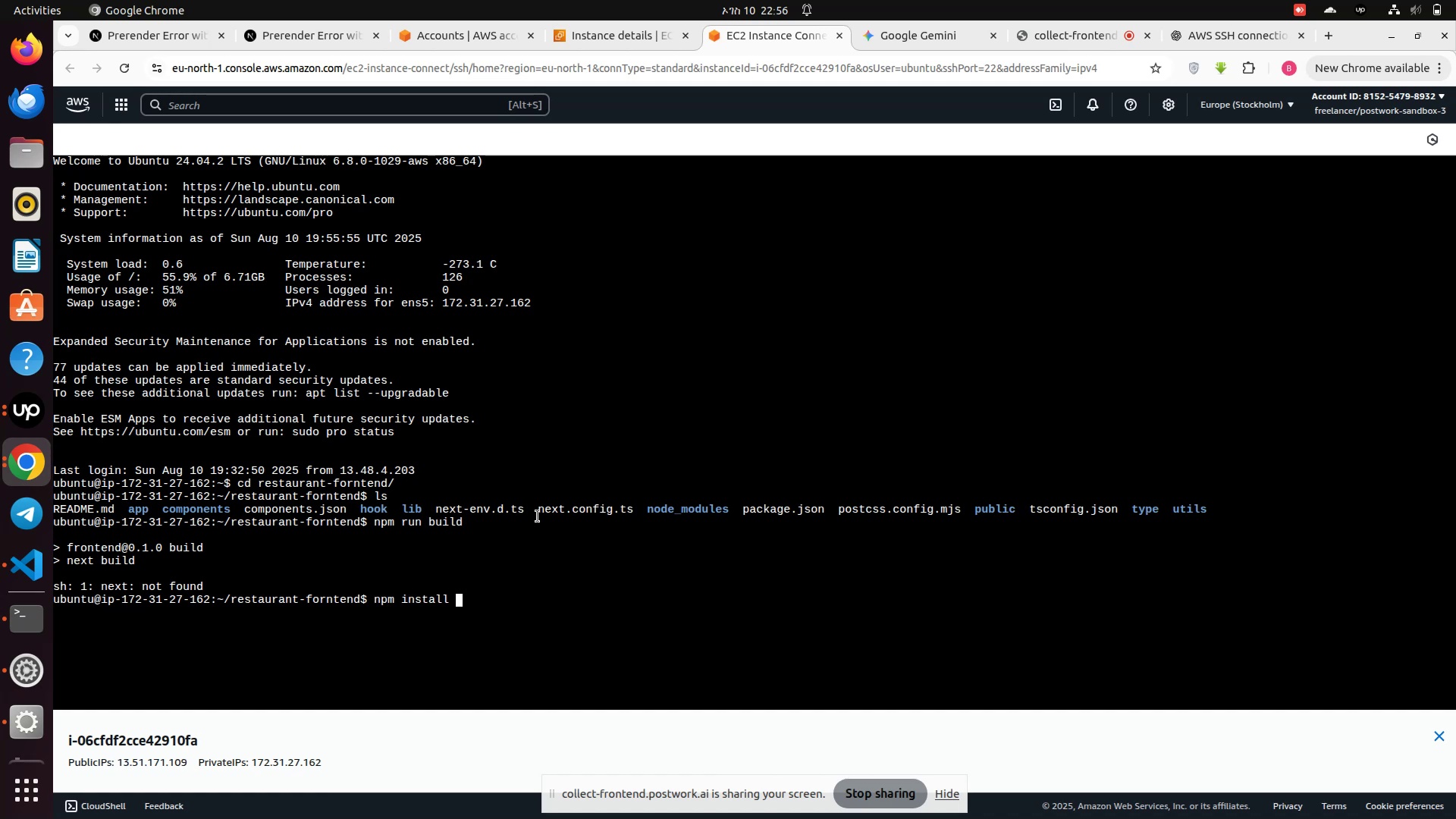 
key(Enter)
 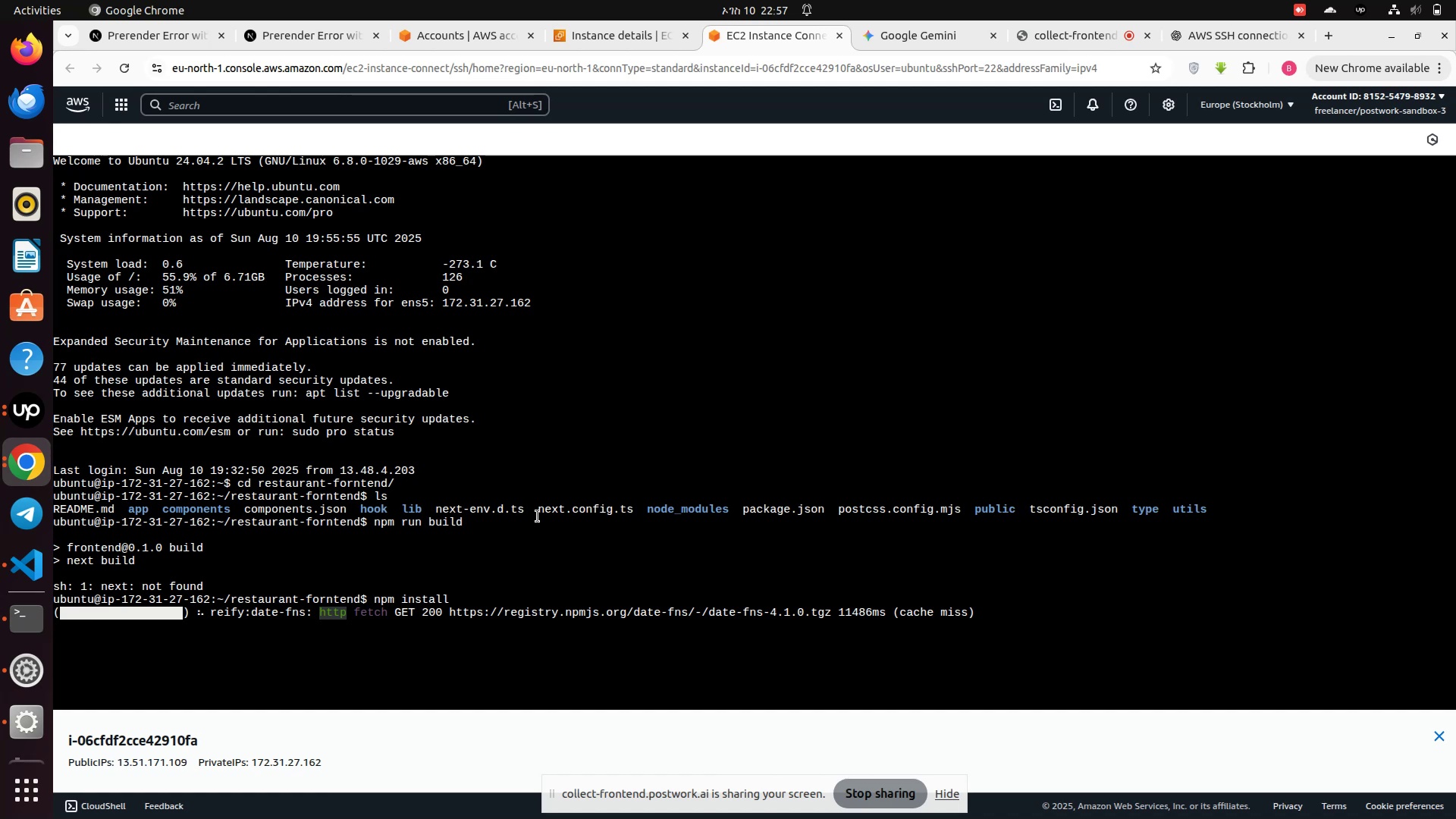 
wait(29.16)
 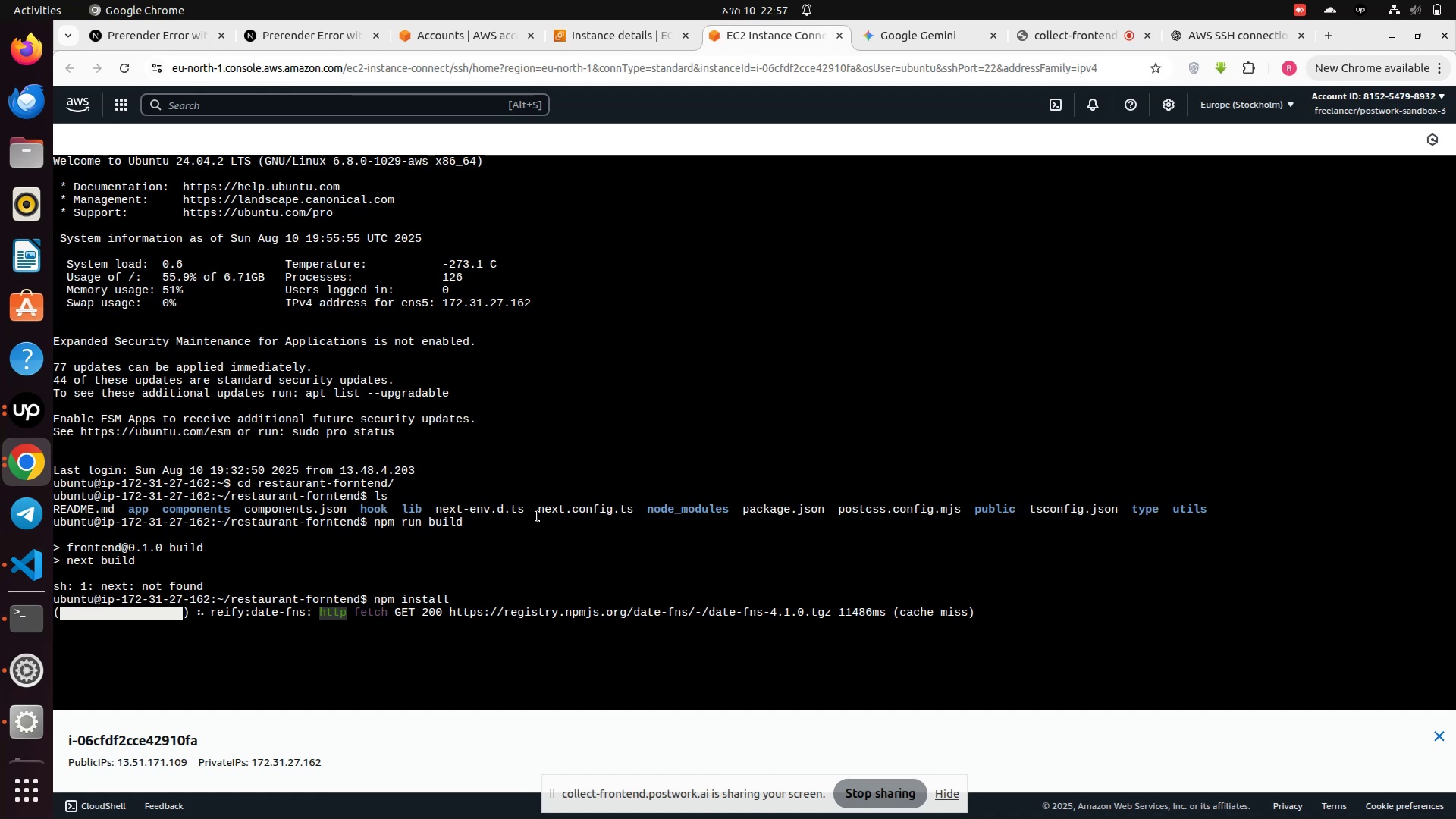 
type(npm run build)
 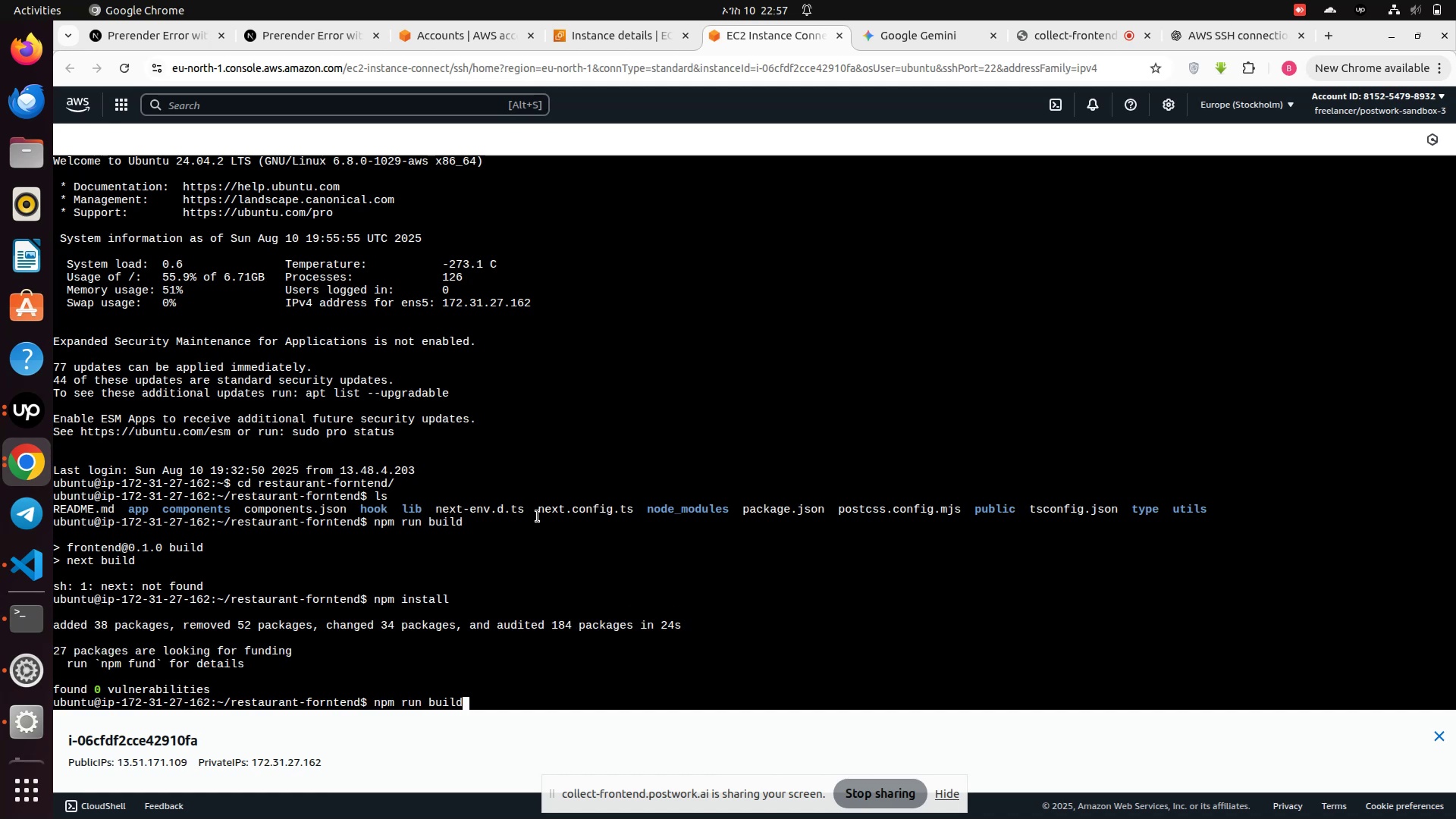 
key(Enter)
 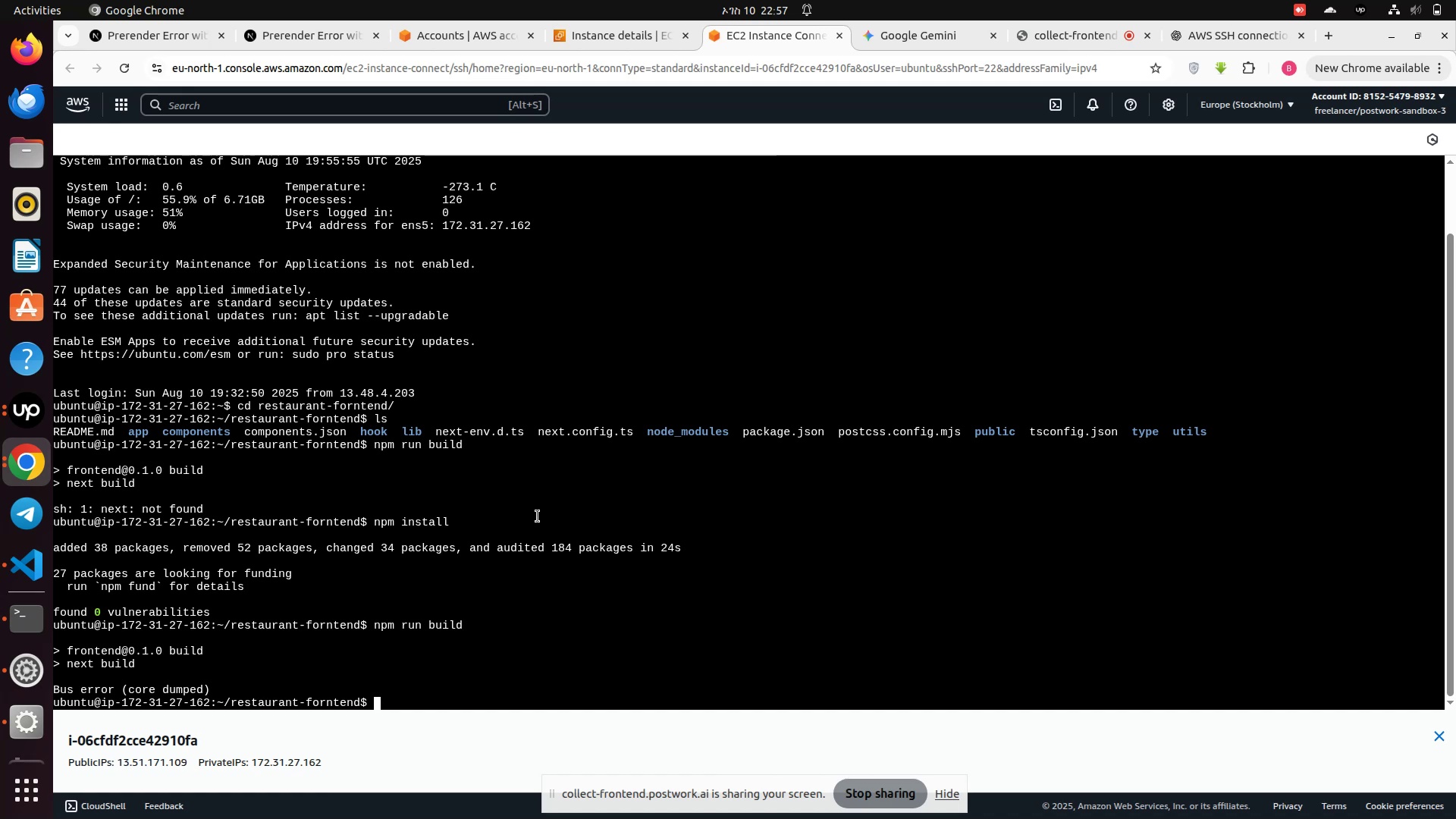 
wait(22.31)
 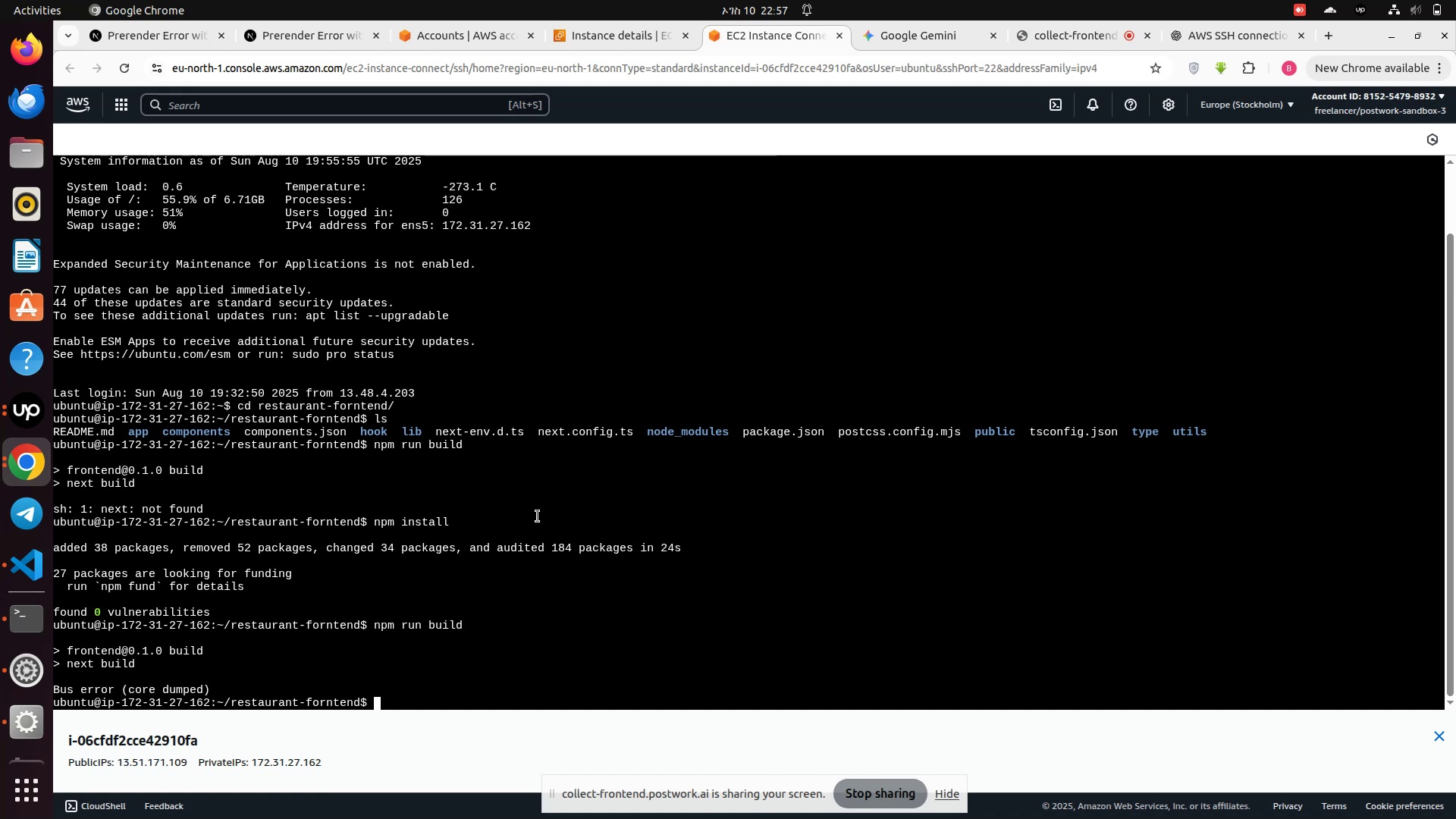 
key(ArrowUp)
 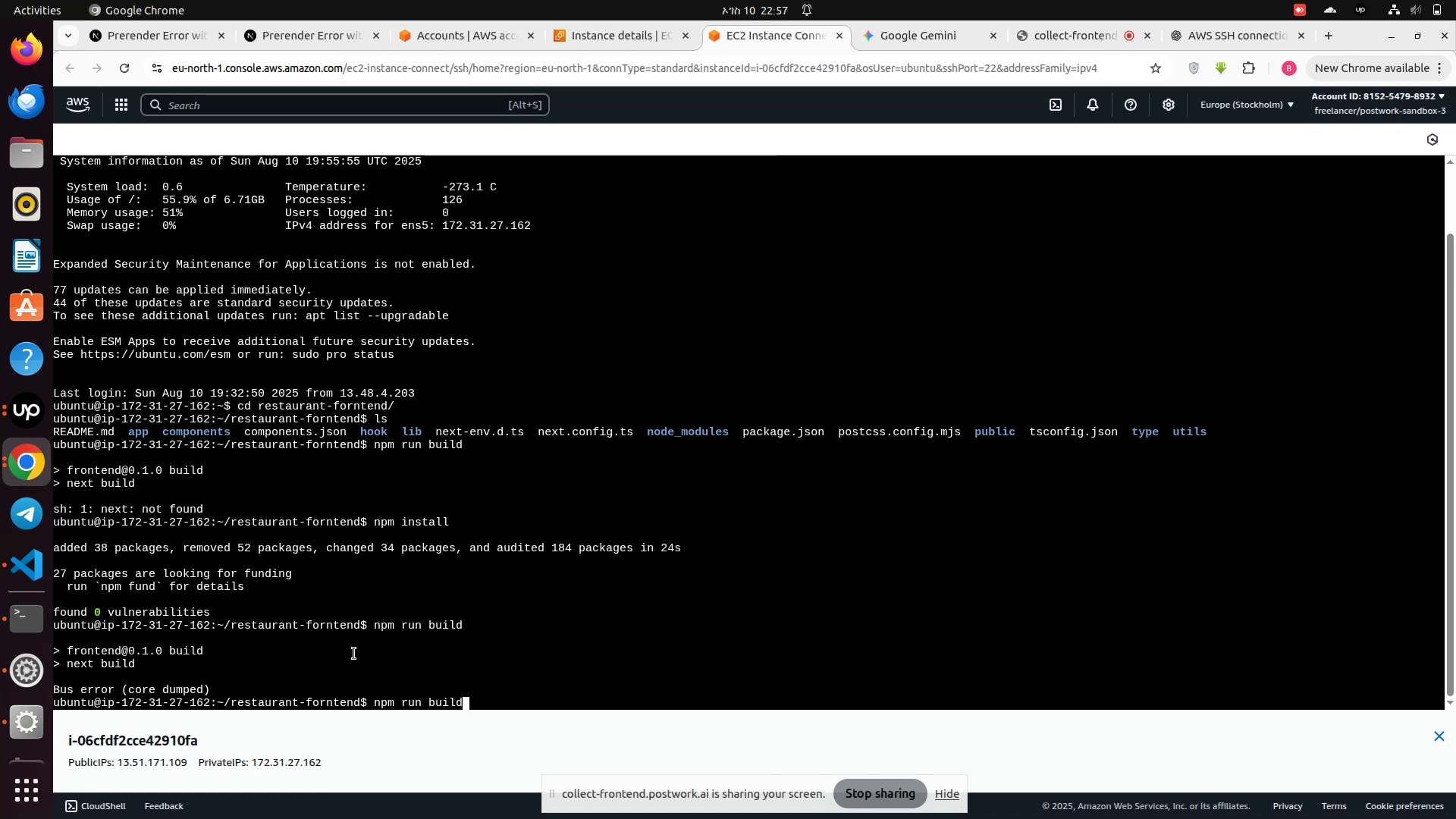 
key(Enter)
 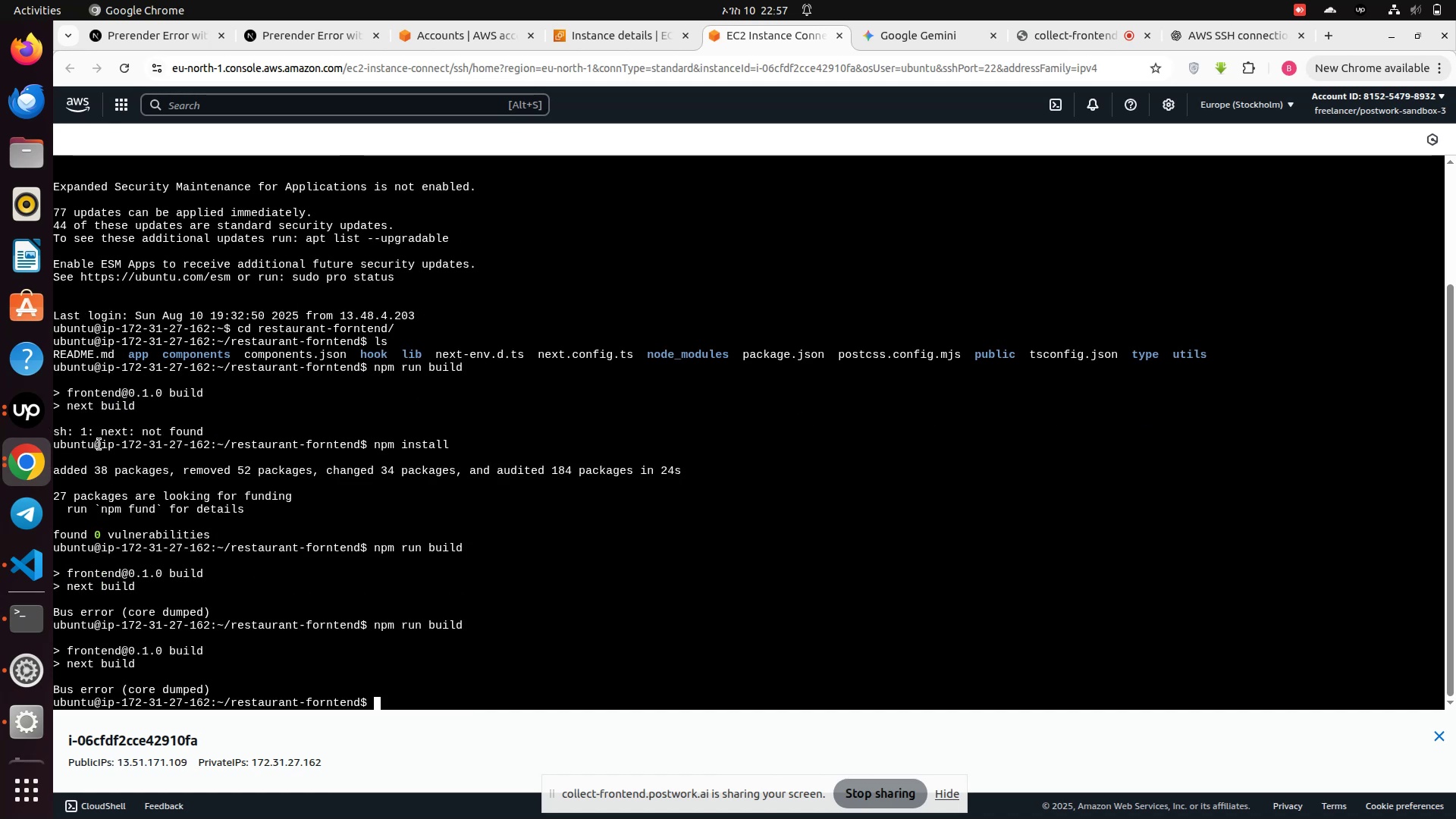 
wait(7.35)
 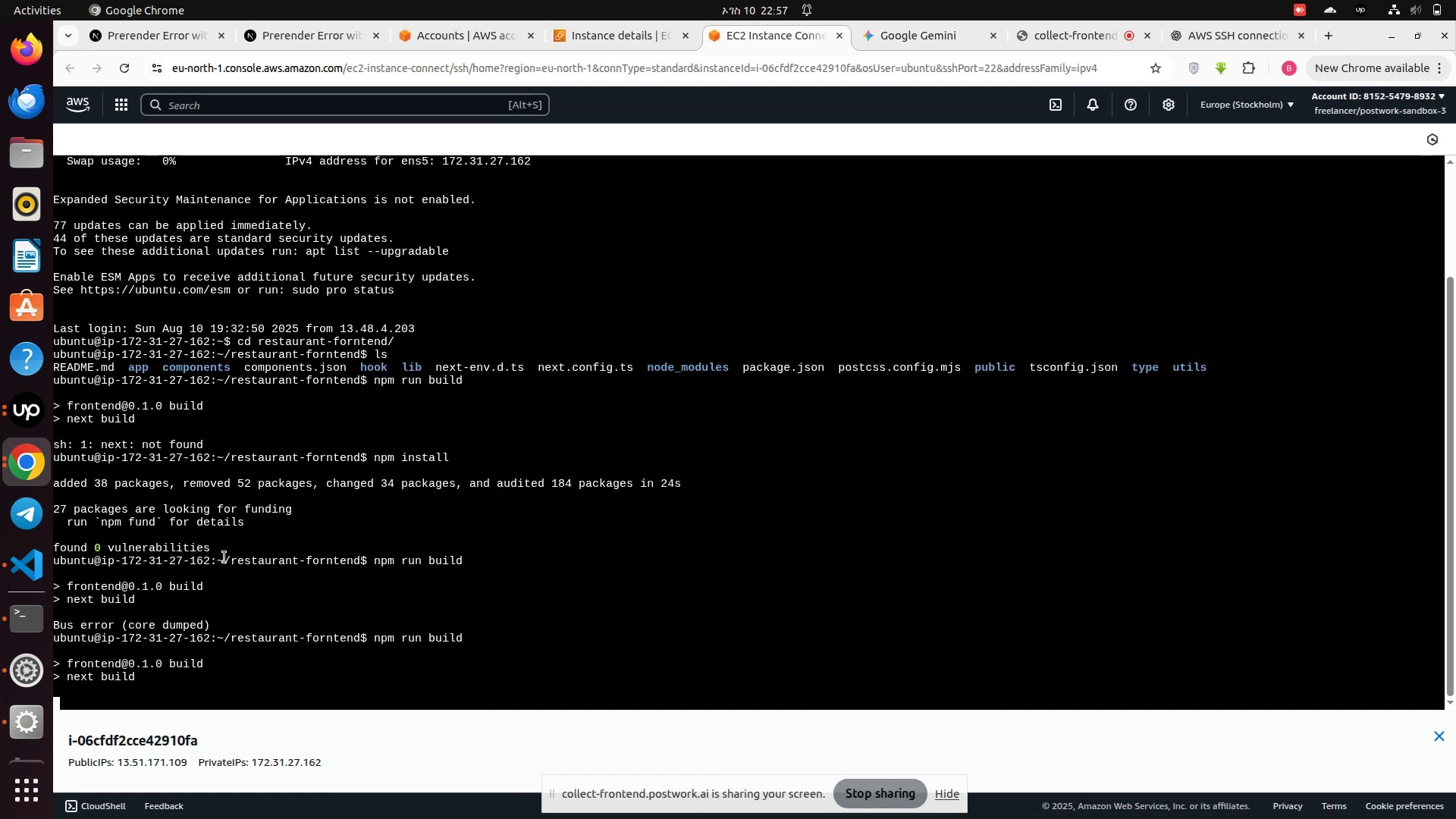 
left_click_drag(start_coordinate=[230, 447], to_coordinate=[222, 621])
 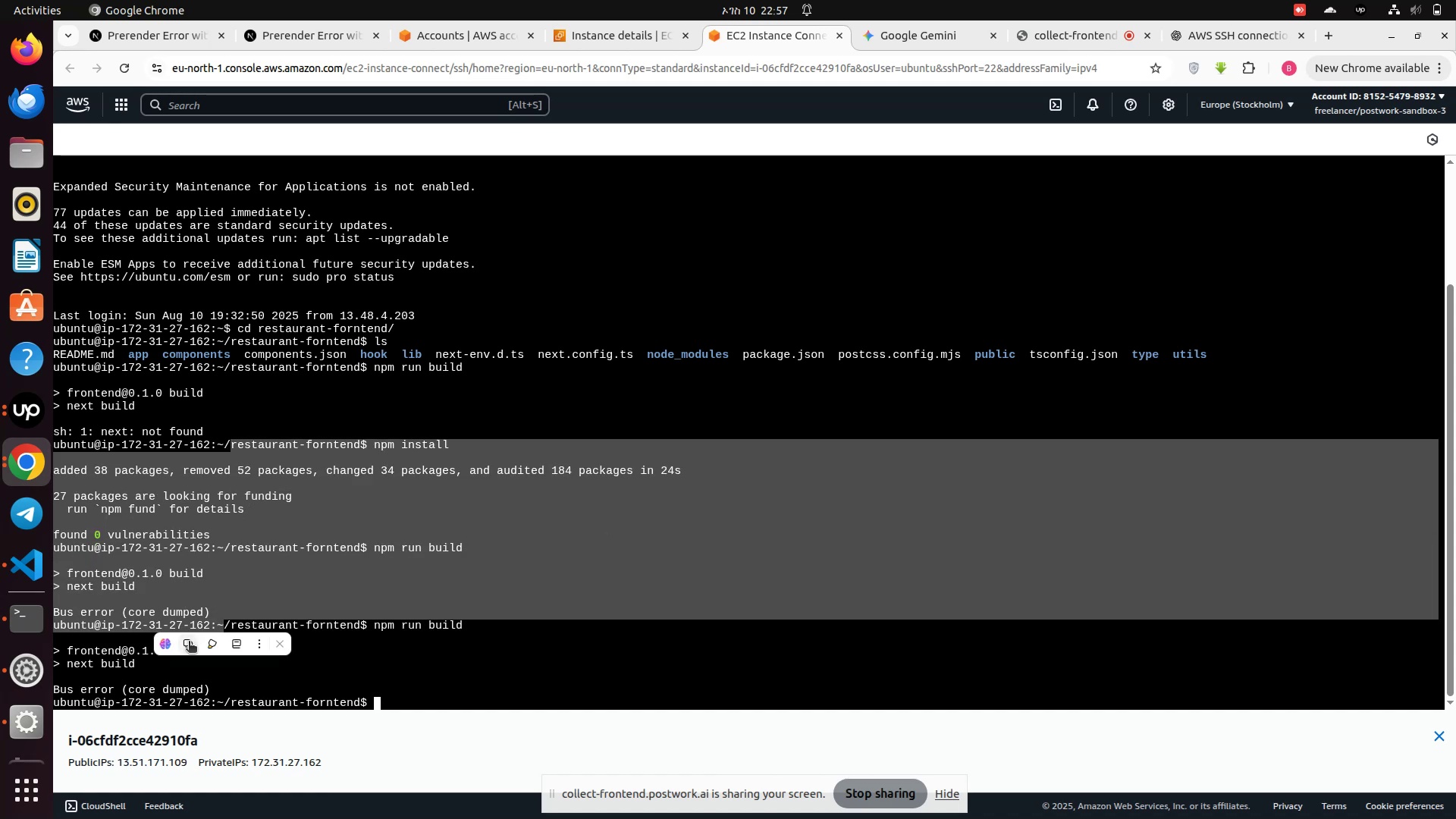 
left_click([189, 643])
 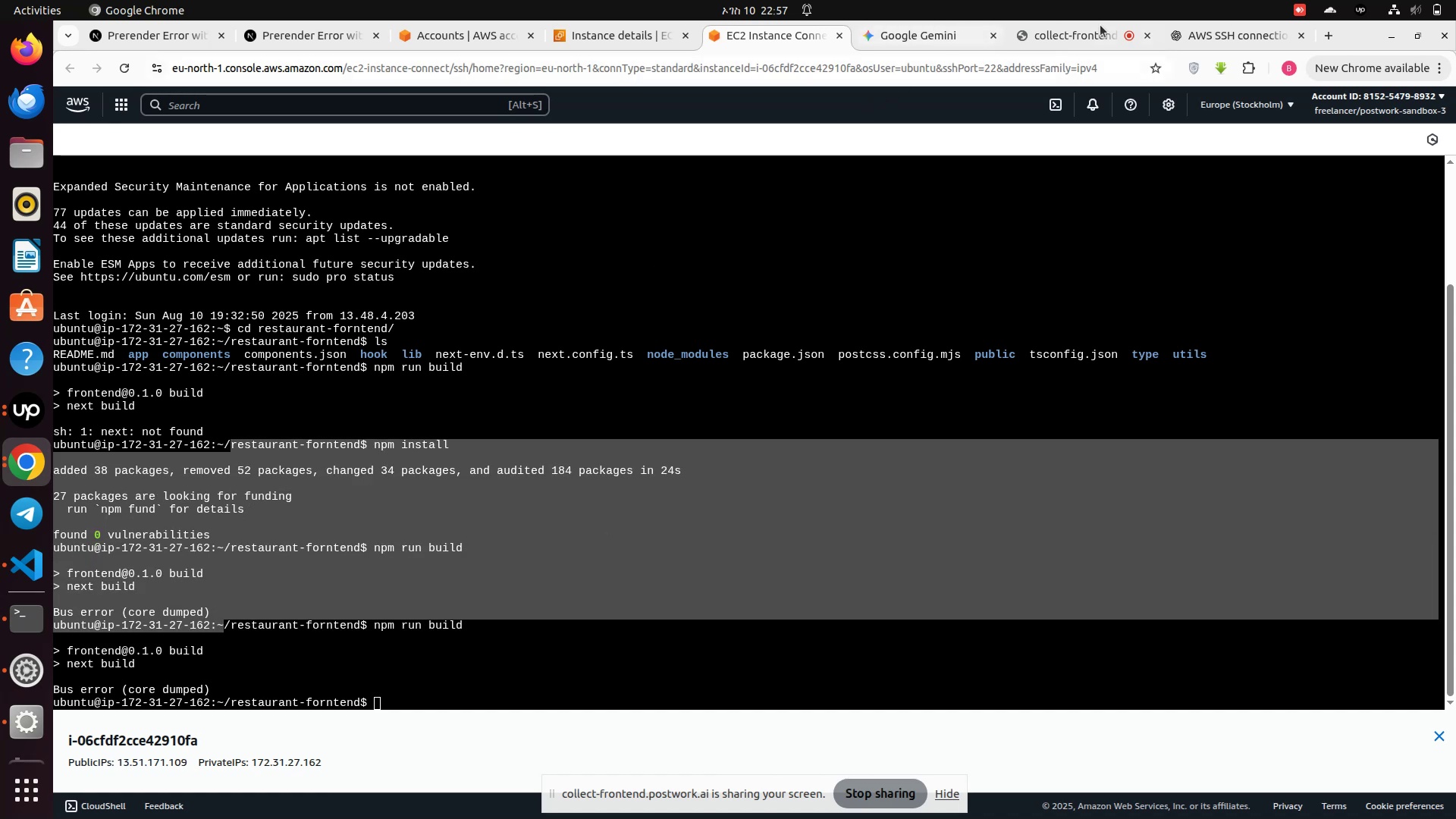 
left_click([1205, 33])
 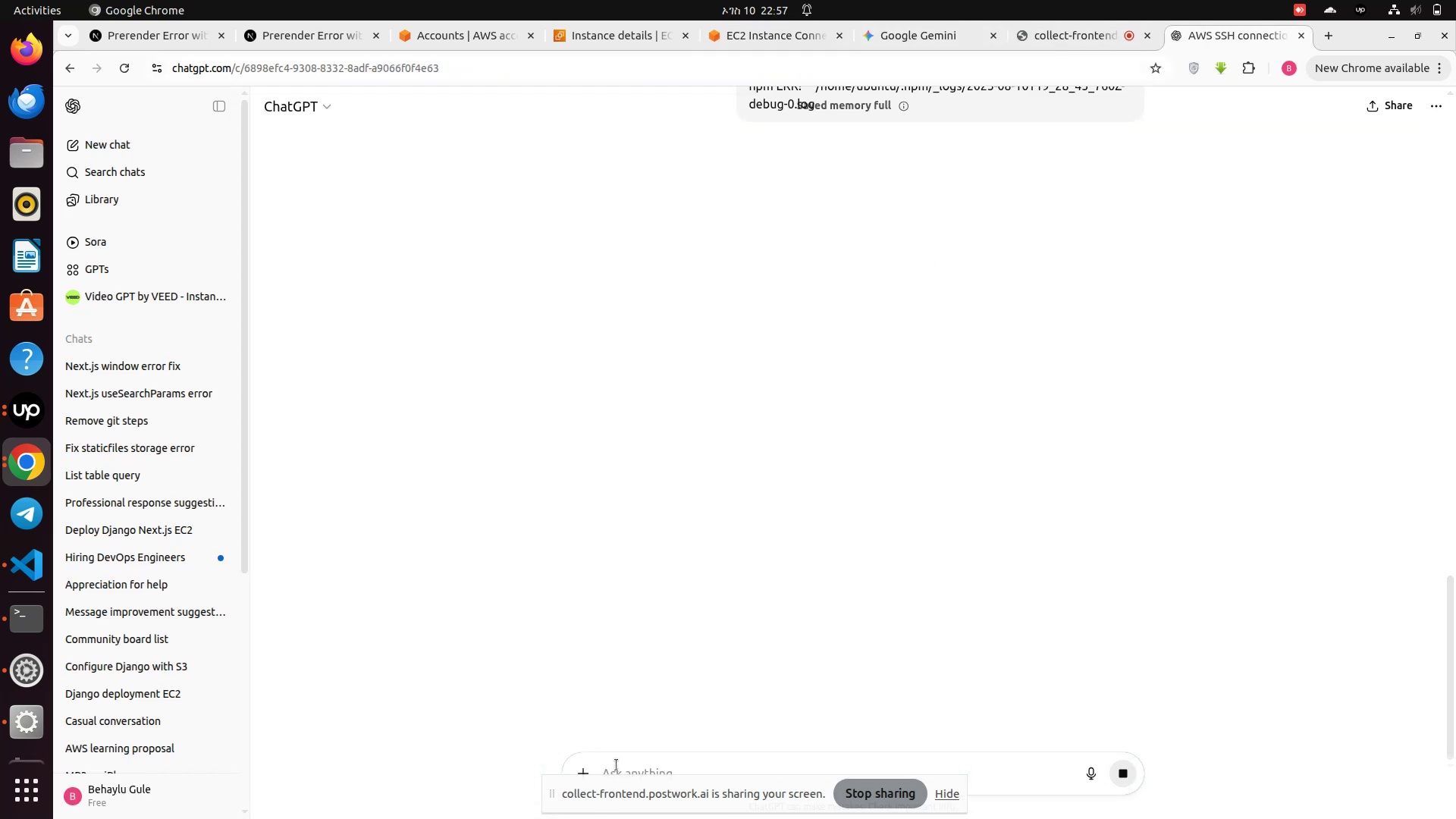 
left_click([618, 758])
 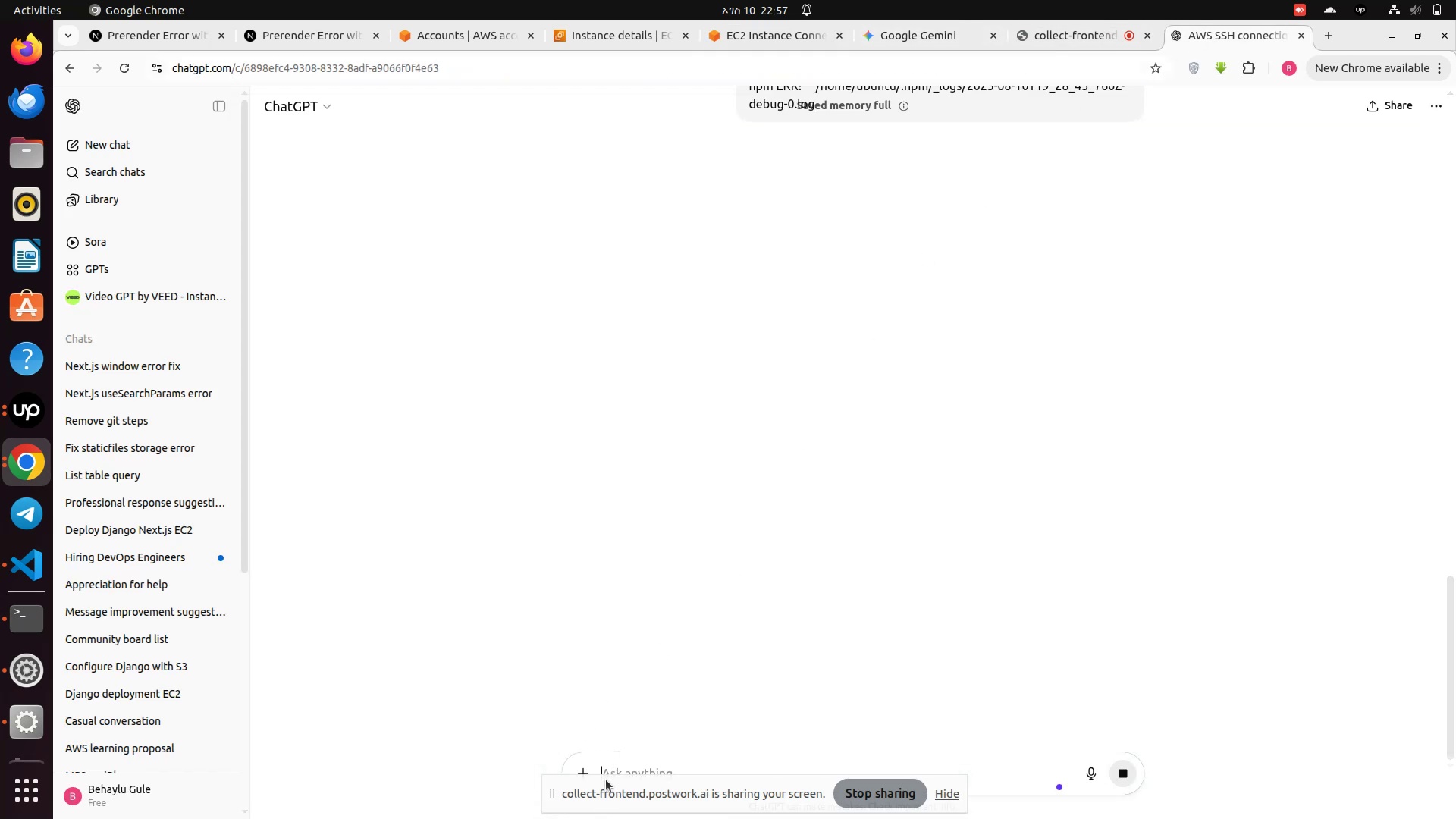 
left_click_drag(start_coordinate=[606, 781], to_coordinate=[629, 818])
 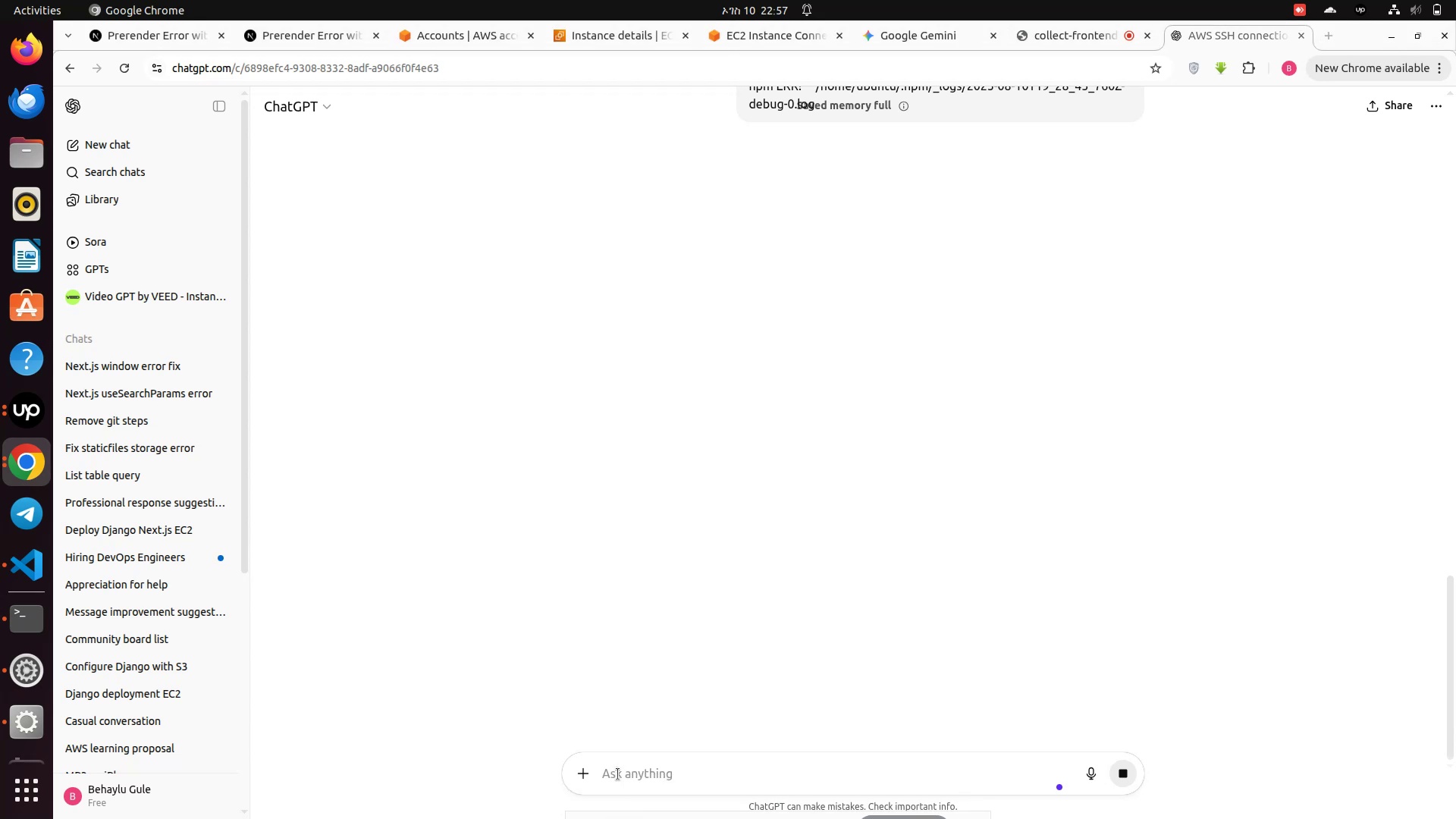 
left_click([618, 774])
 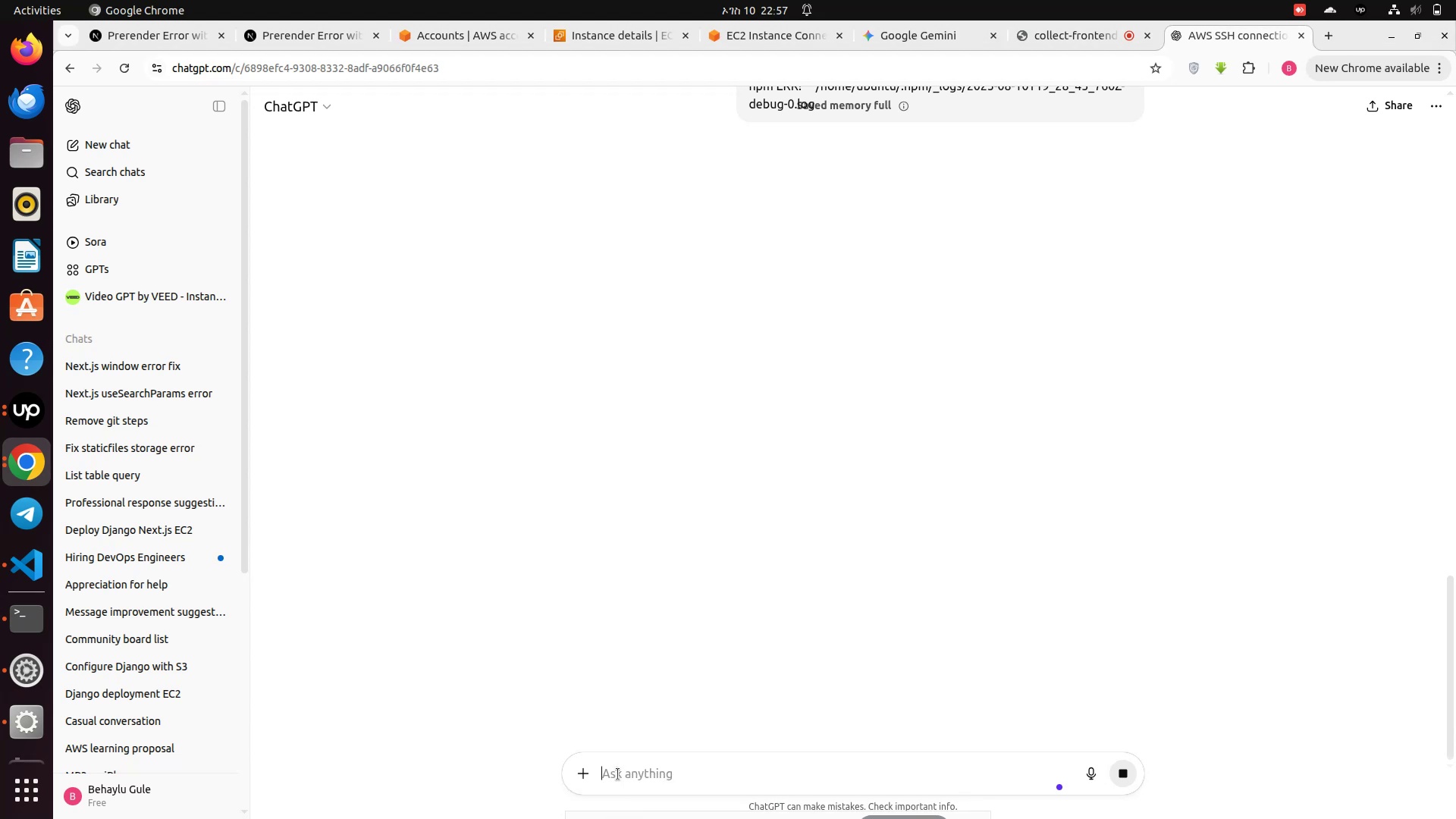 
key(Control+V)
 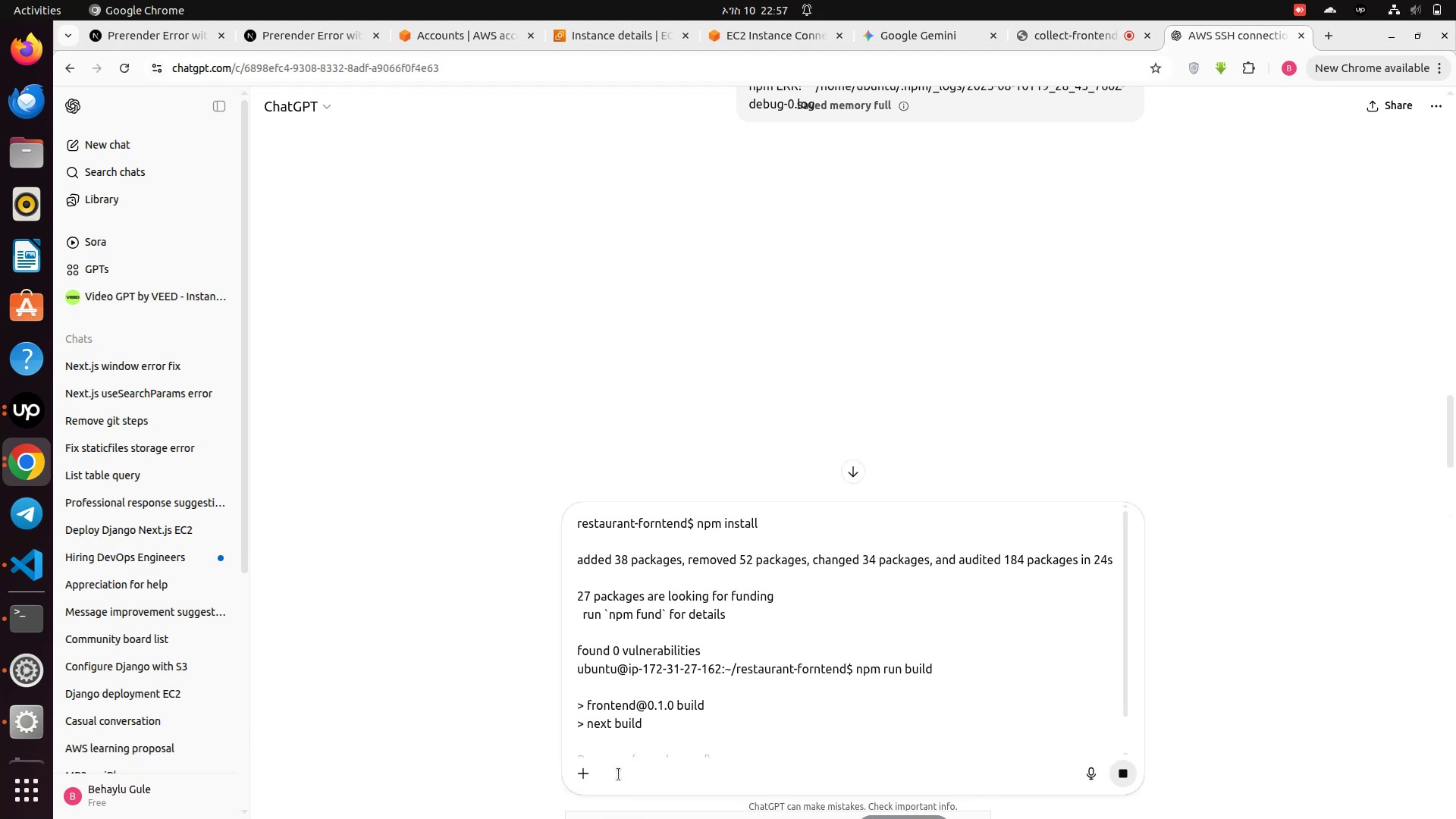 
key(Enter)
 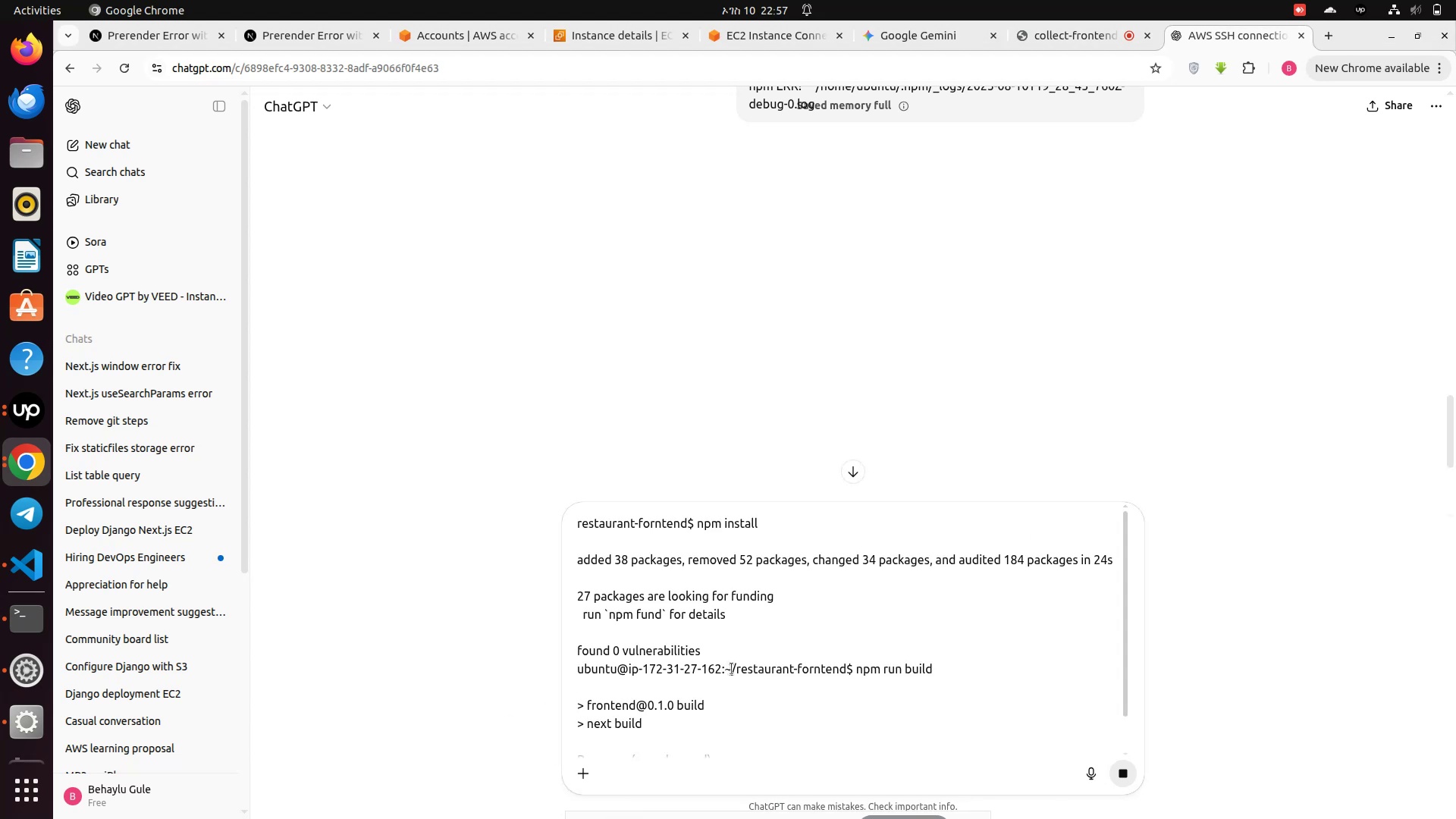 
scroll: coordinate [794, 769], scroll_direction: down, amount: 3.0
 